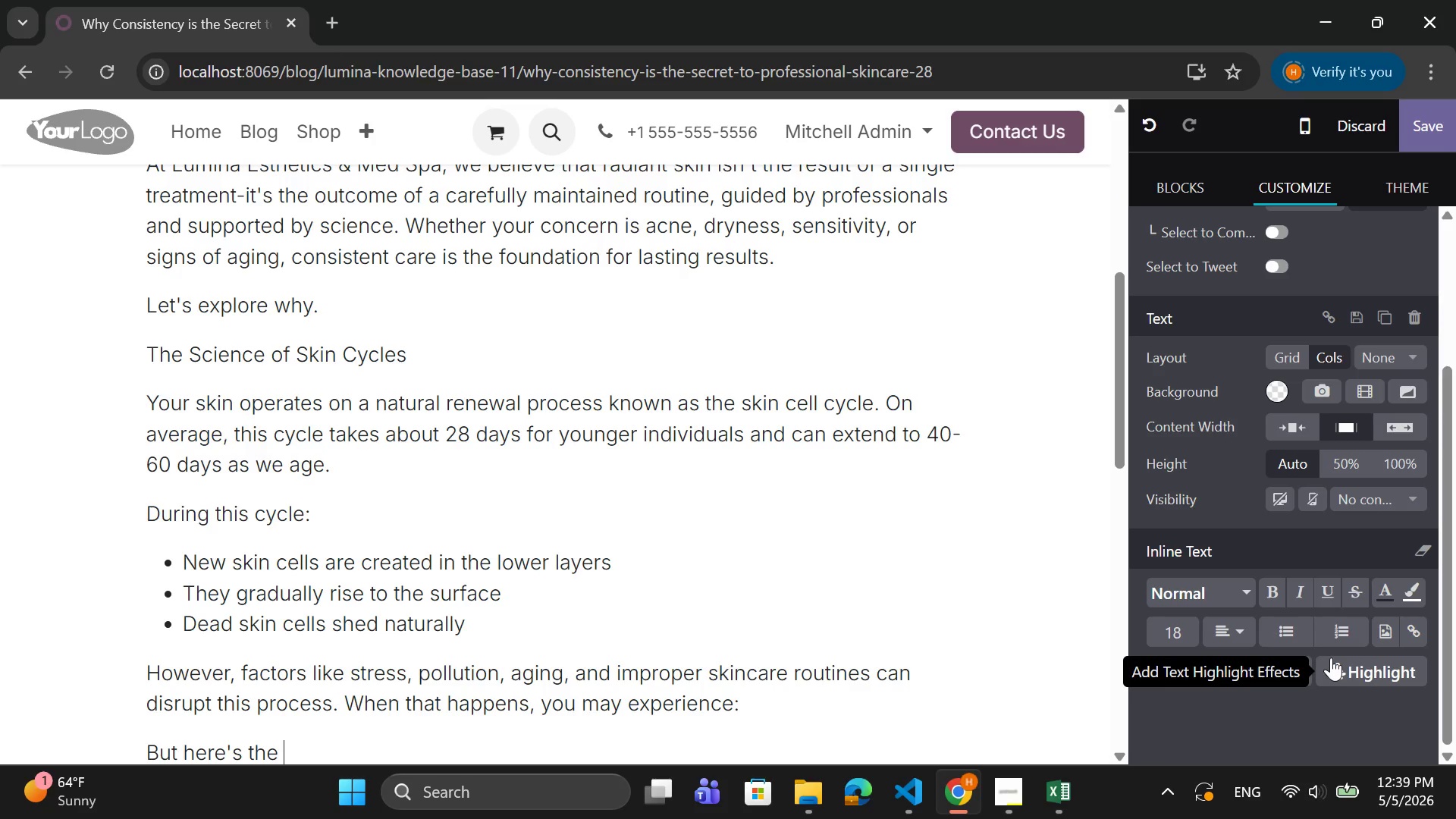 
key(Backspace)
 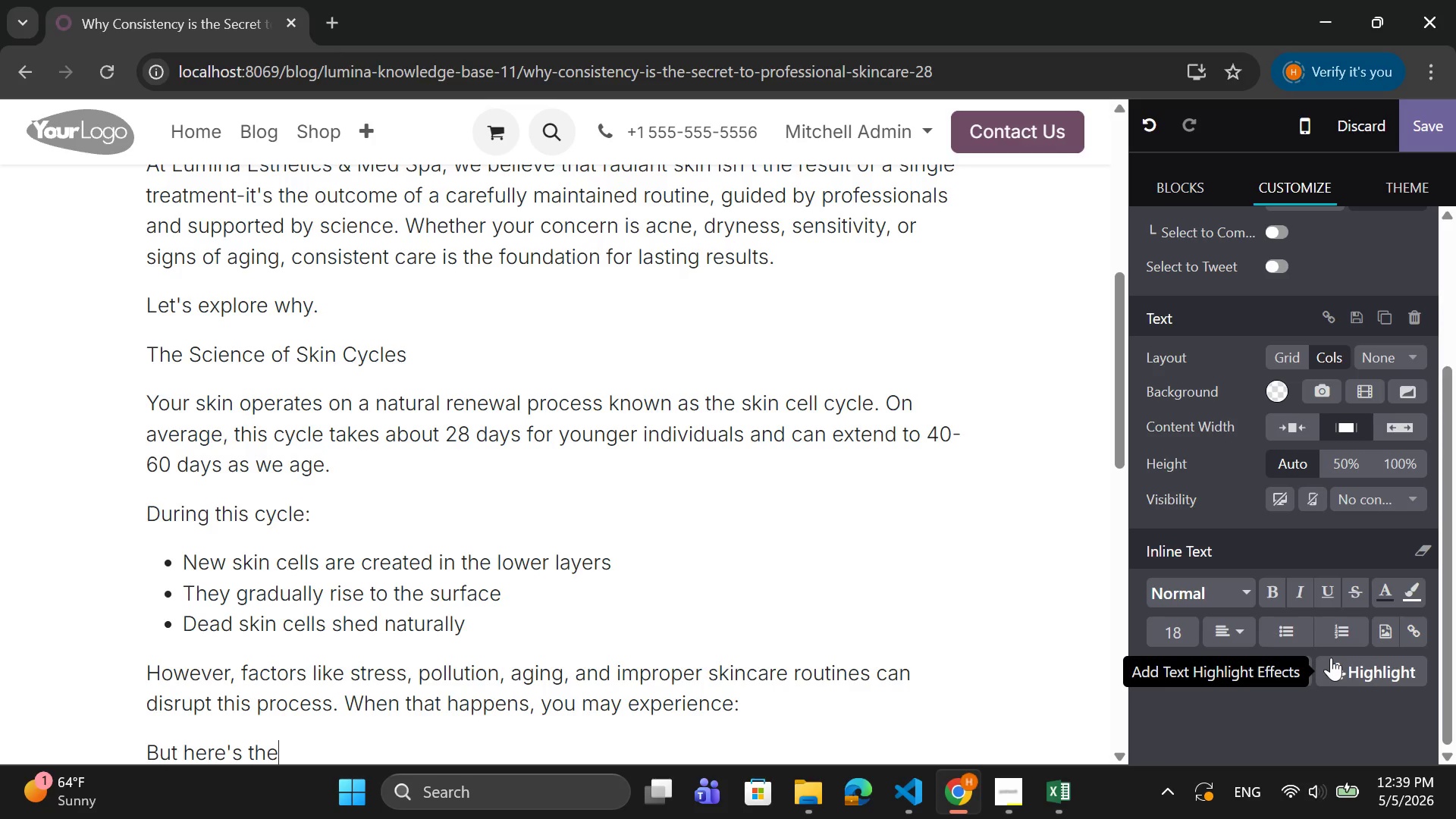 
key(Backspace)
 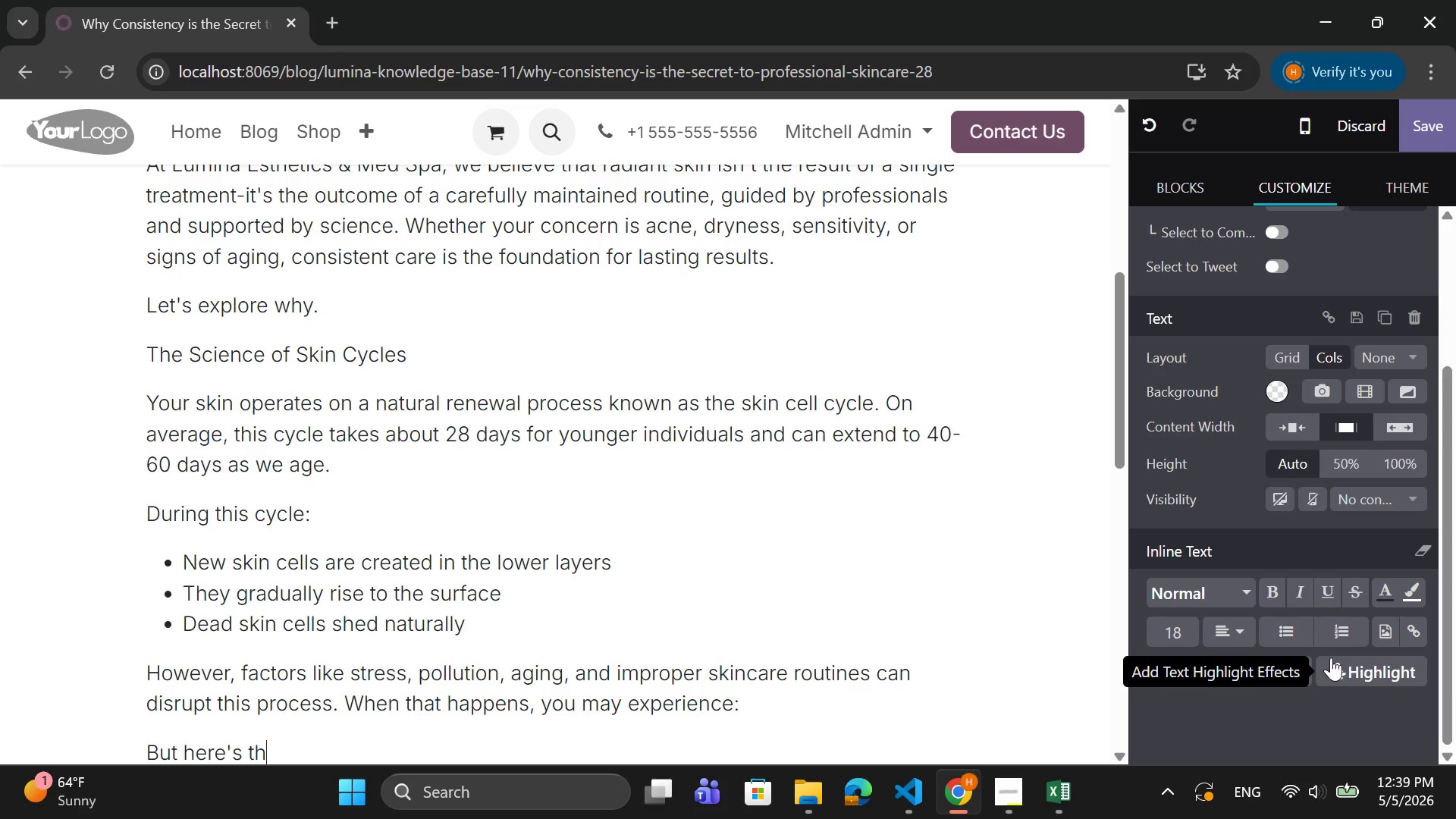 
key(Backspace)
 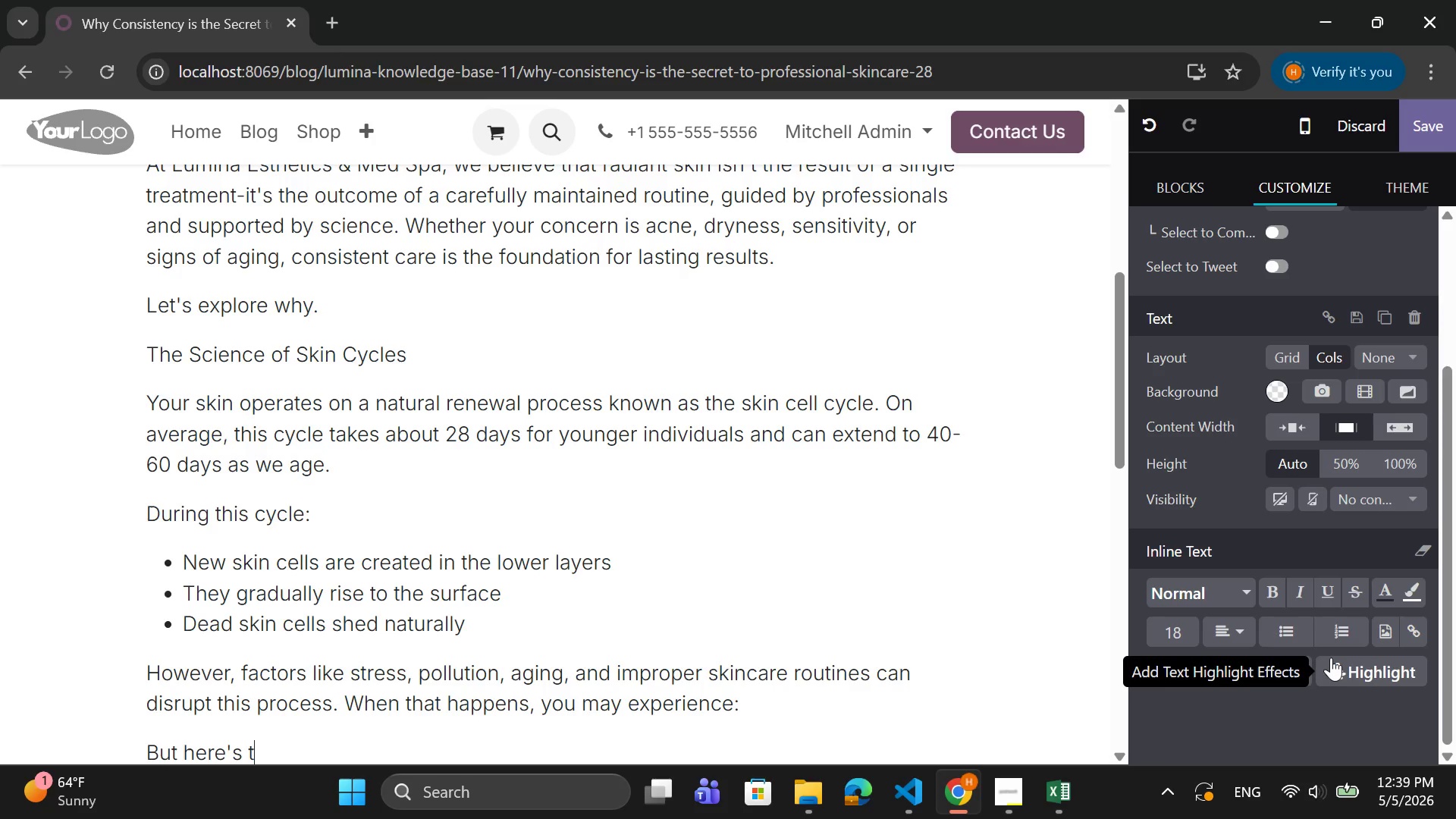 
key(Backspace)
 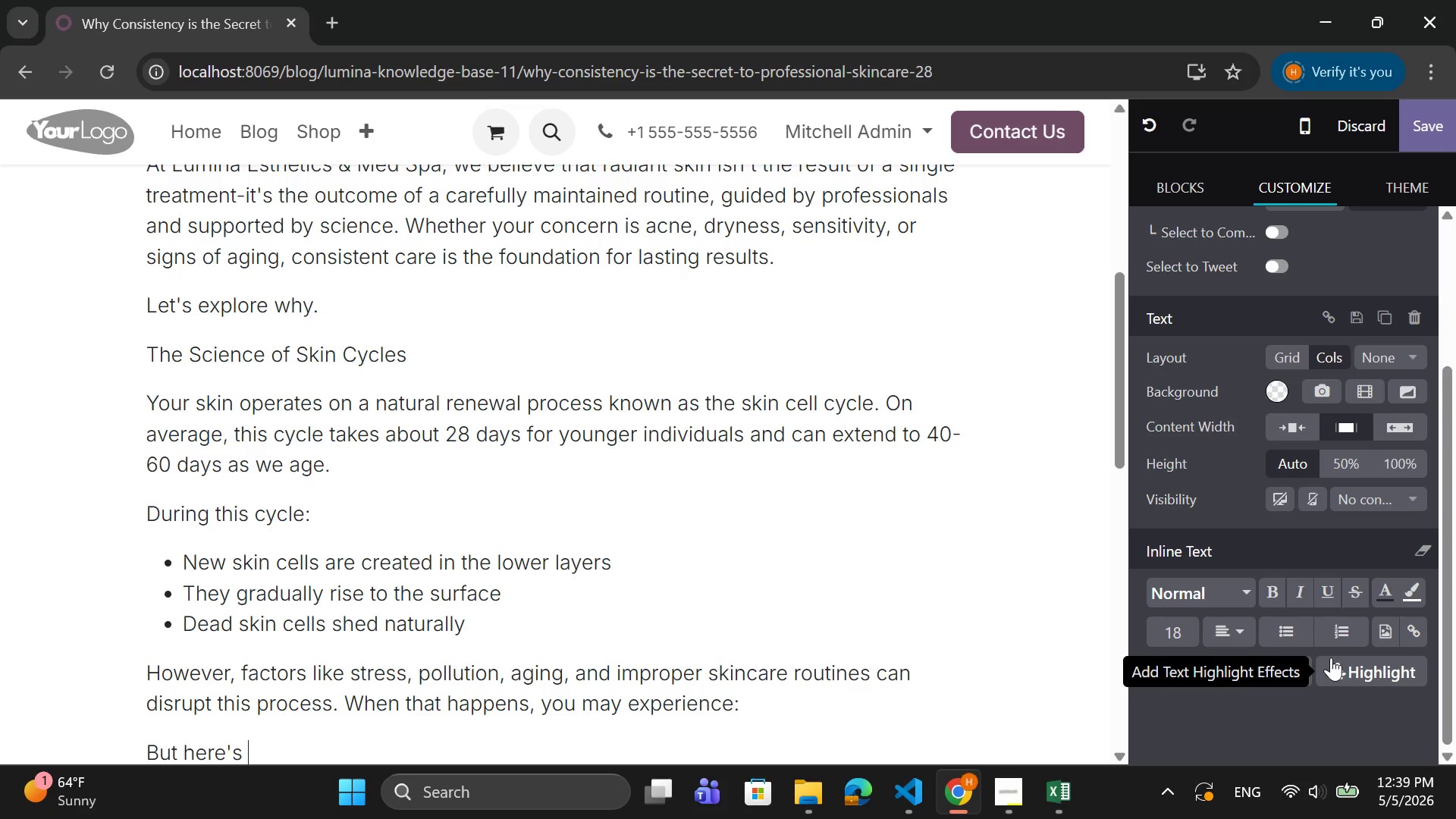 
key(Backspace)
 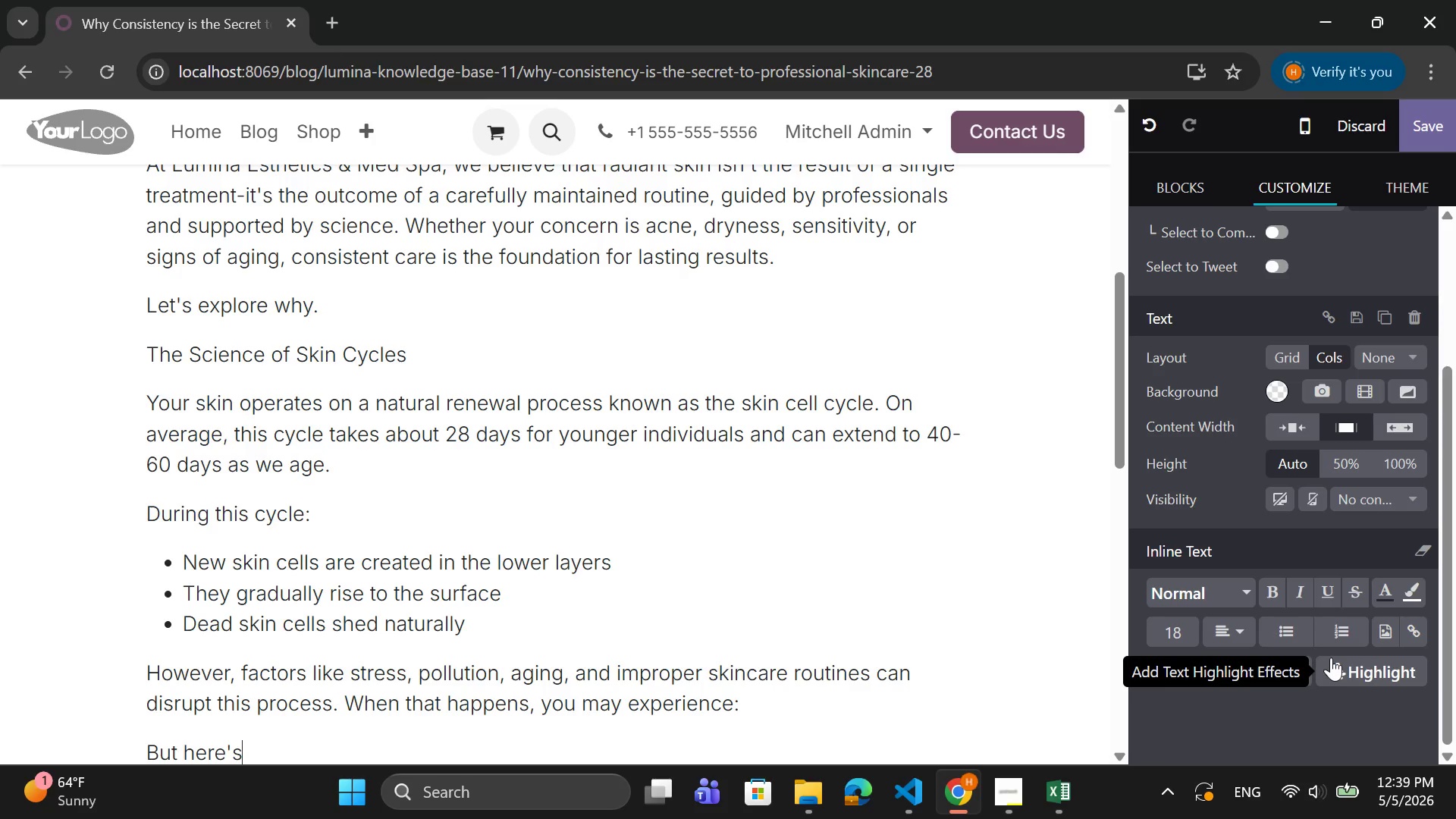 
key(Backspace)
 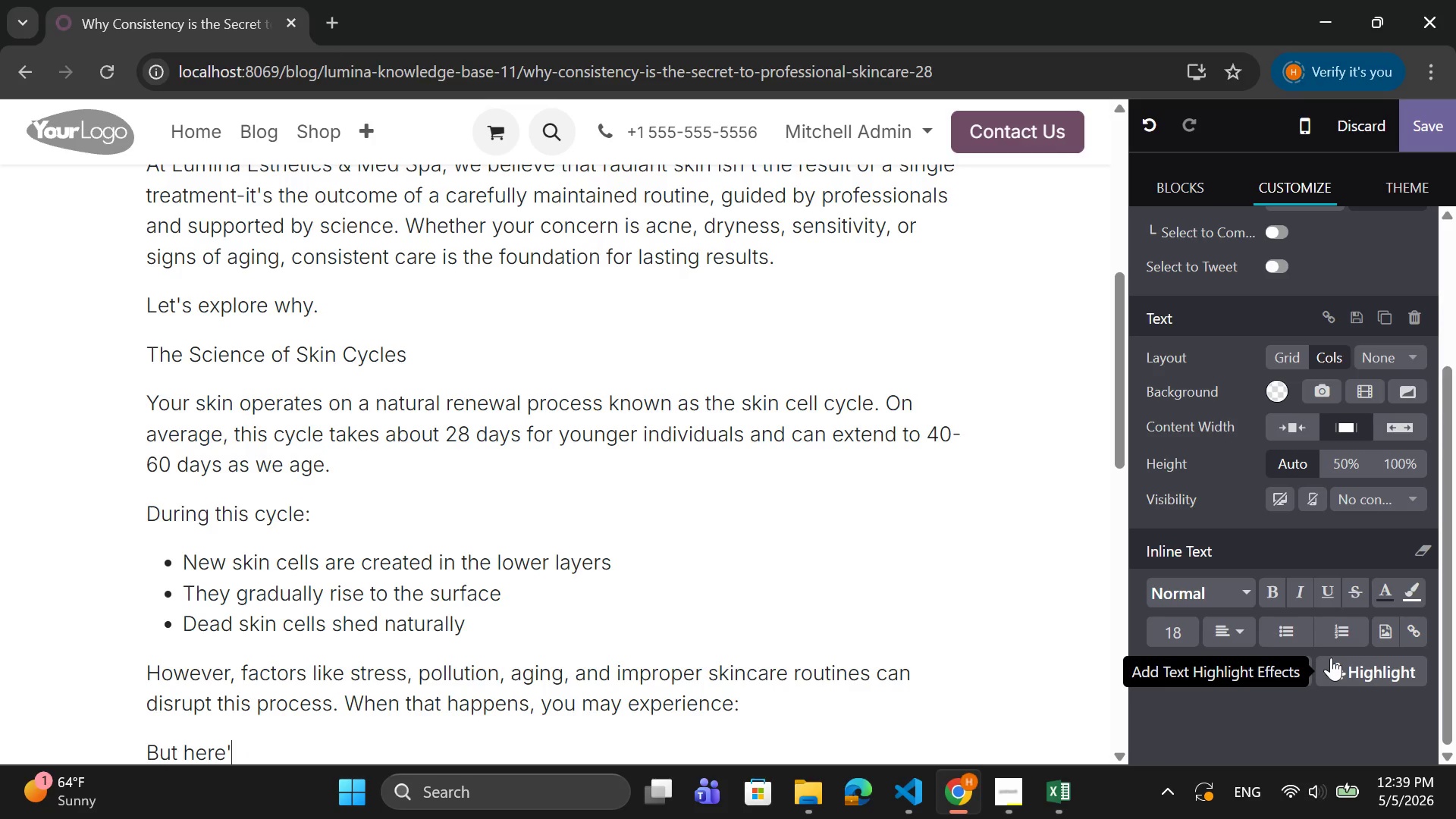 
key(Backspace)
 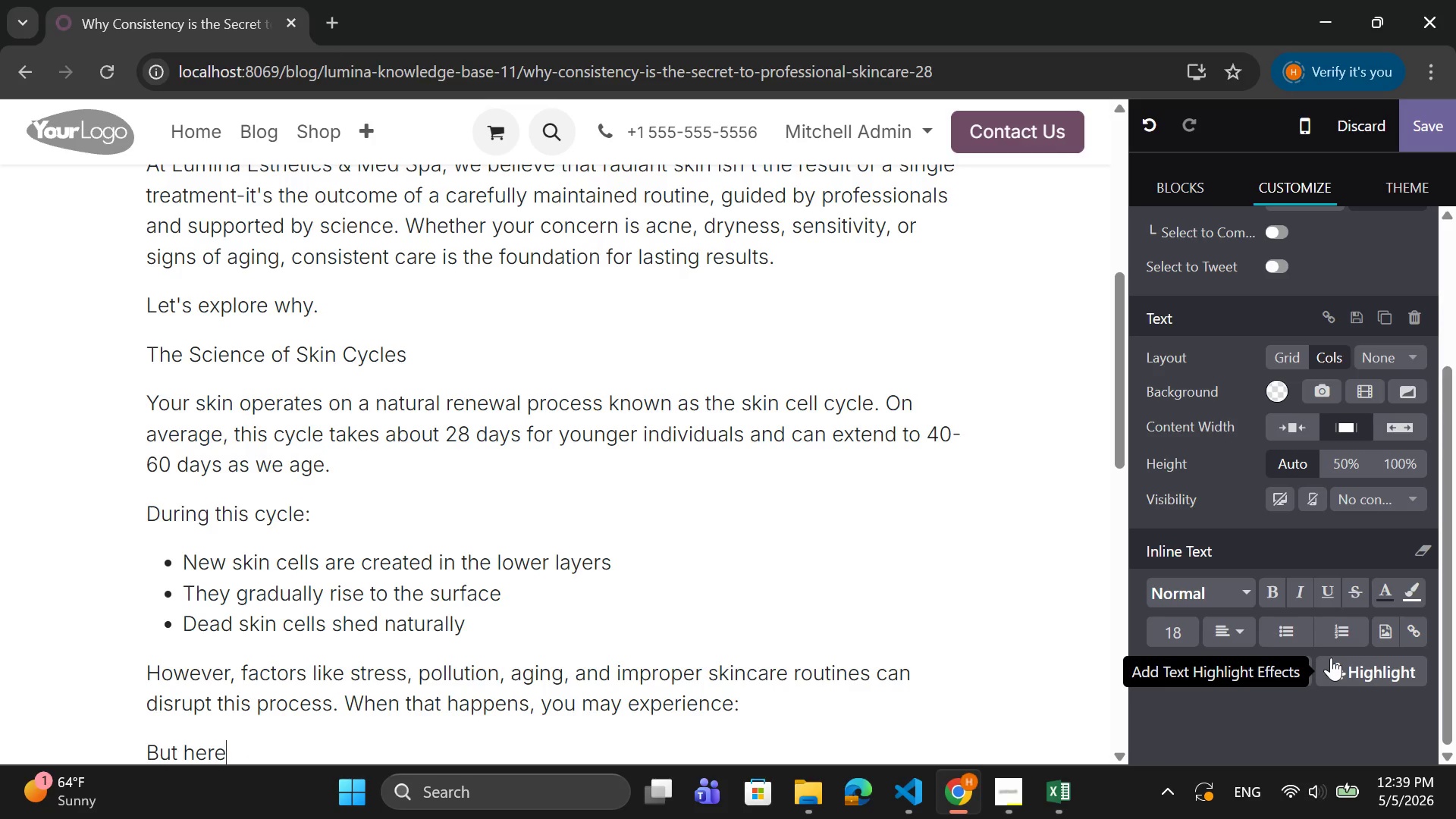 
key(Backspace)
 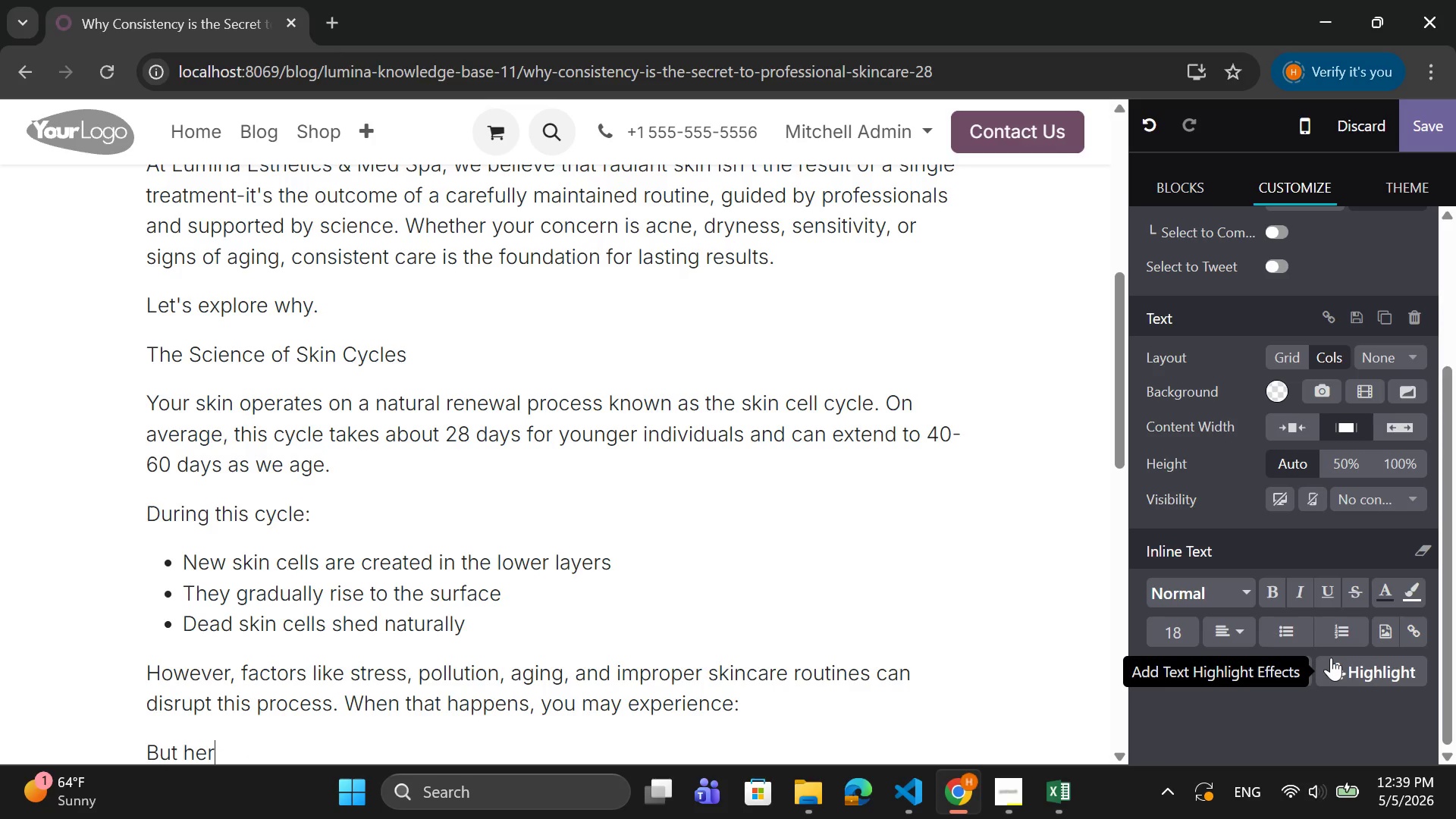 
key(Backspace)
 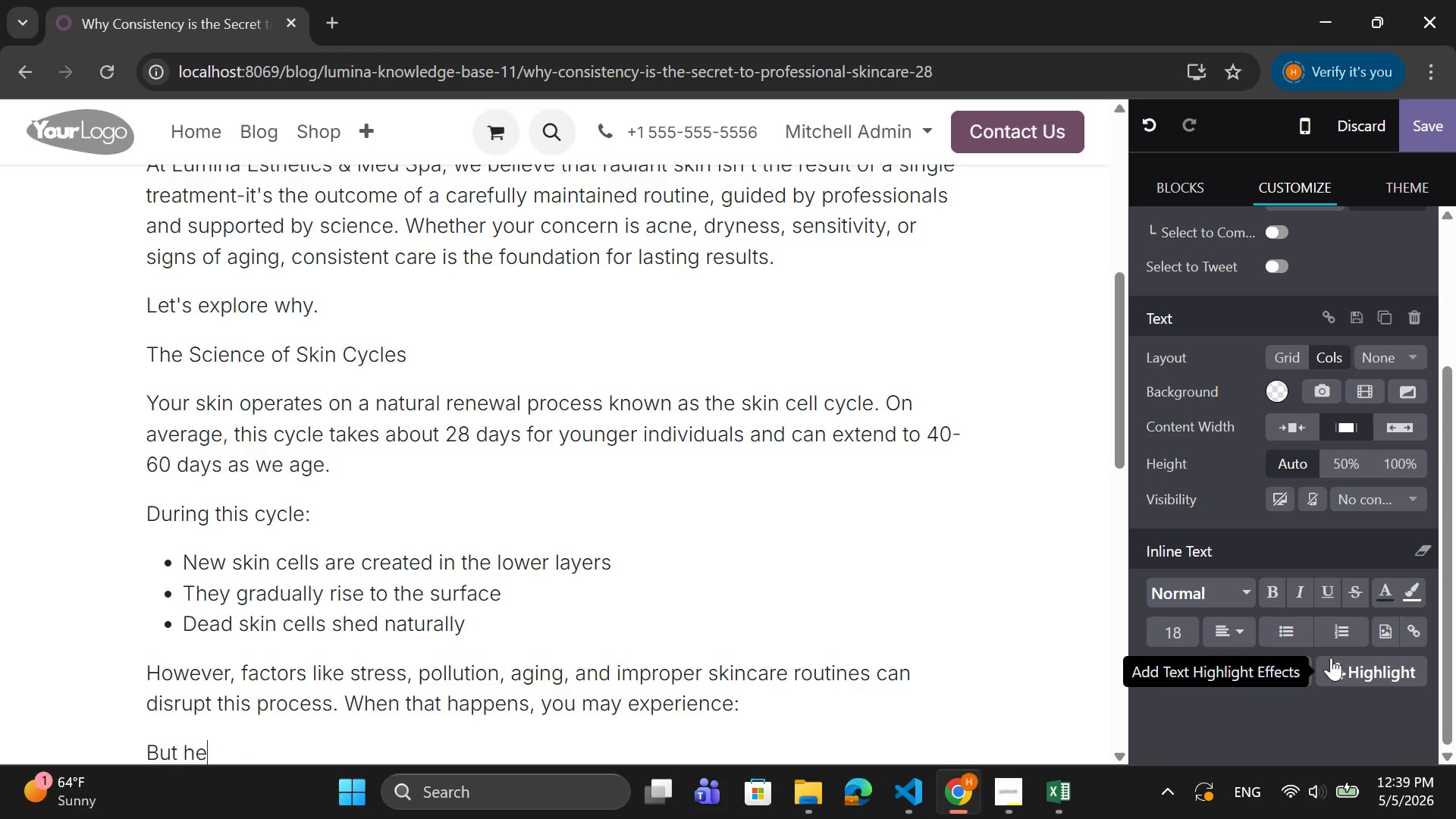 
key(Backspace)
 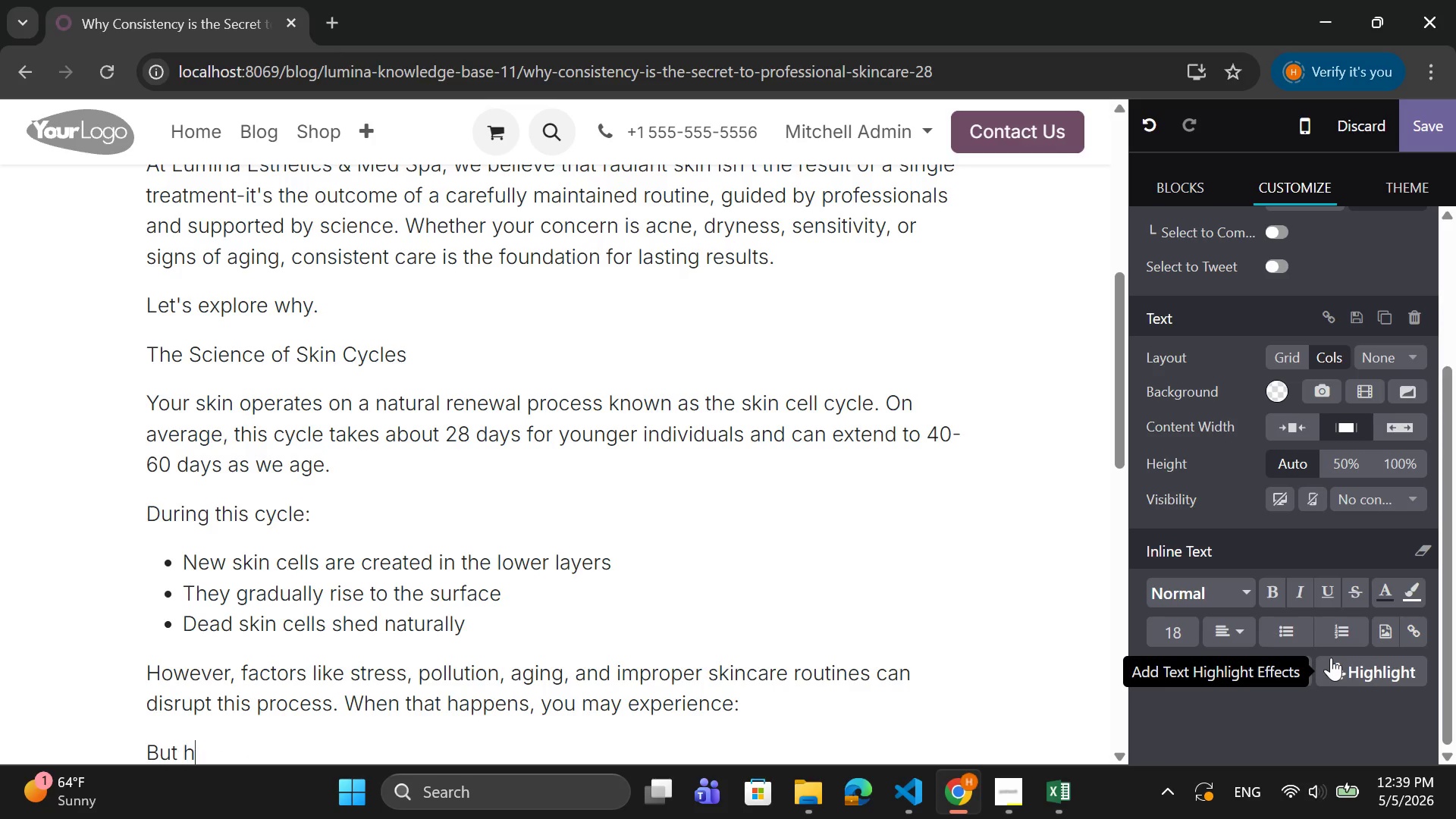 
key(Backspace)
 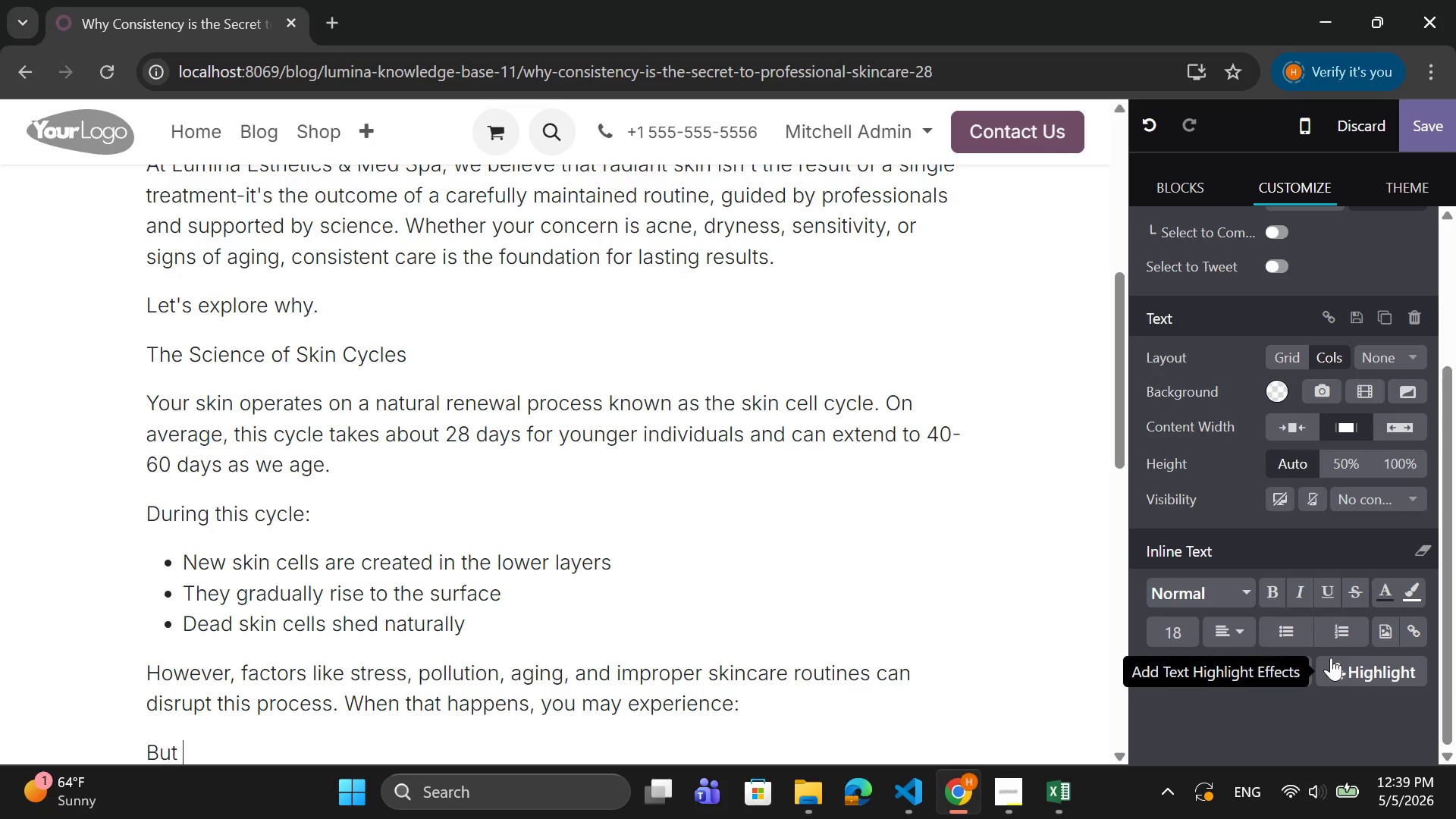 
key(Backspace)
 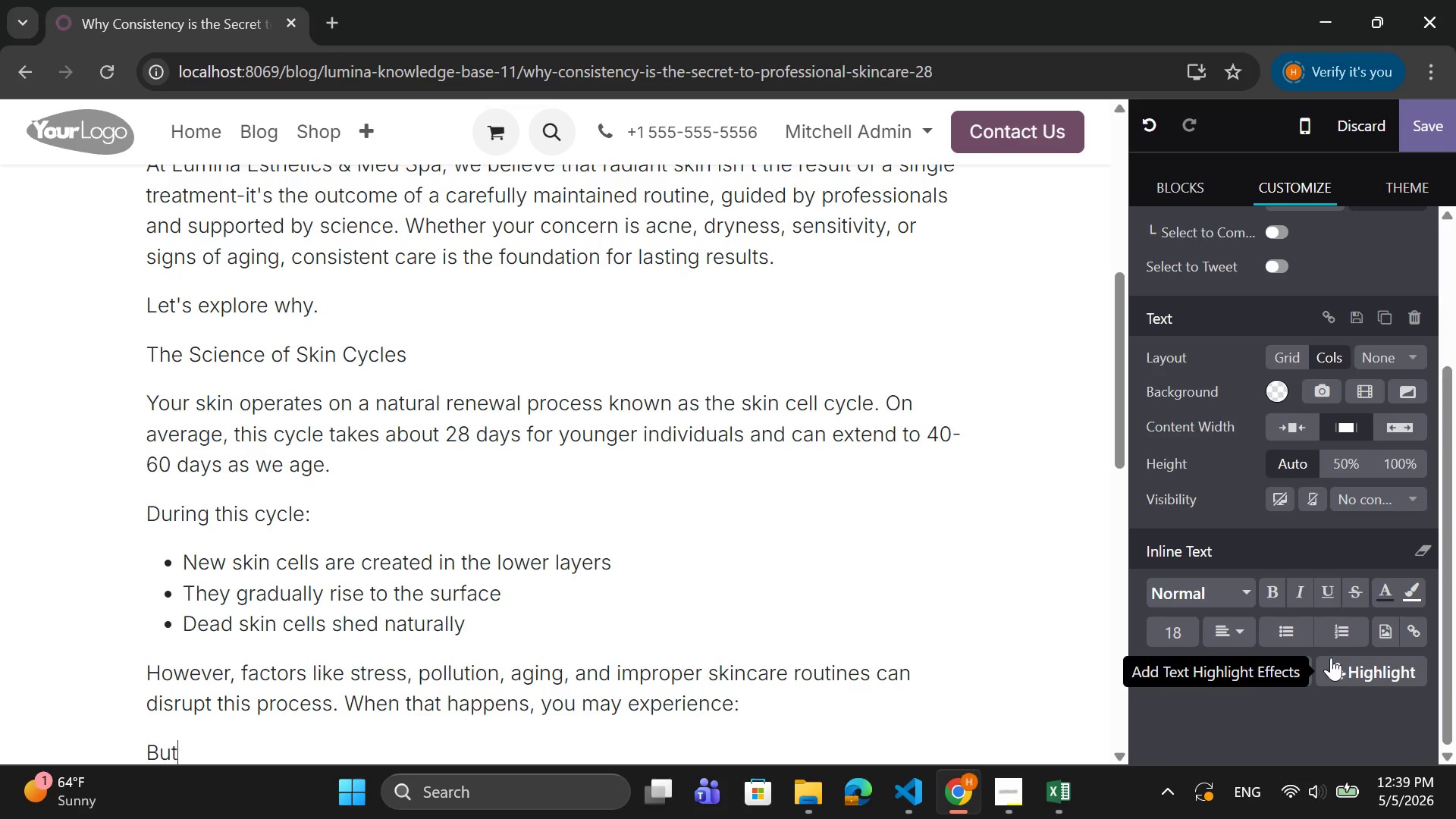 
key(Backspace)
 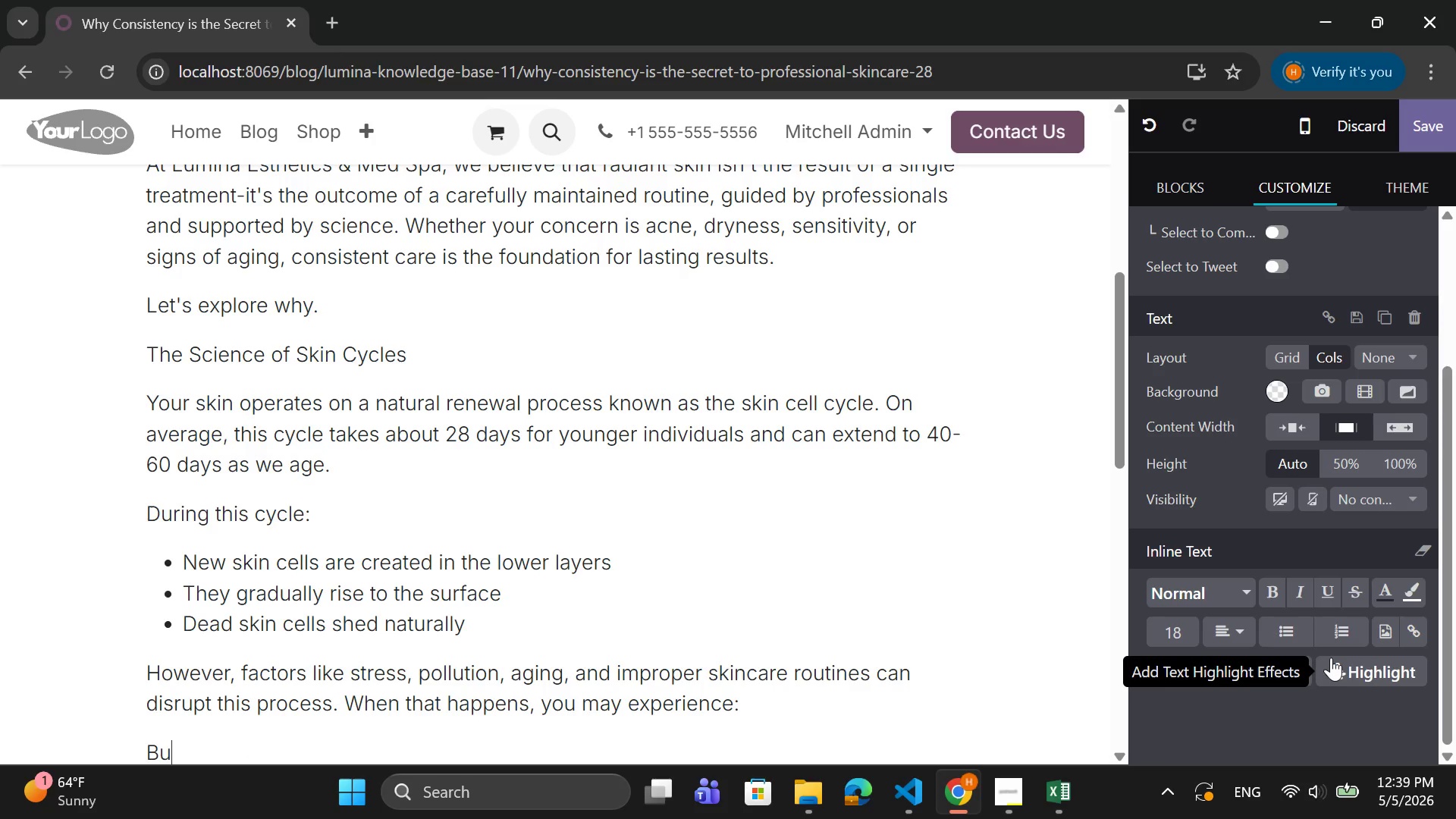 
key(Backspace)
 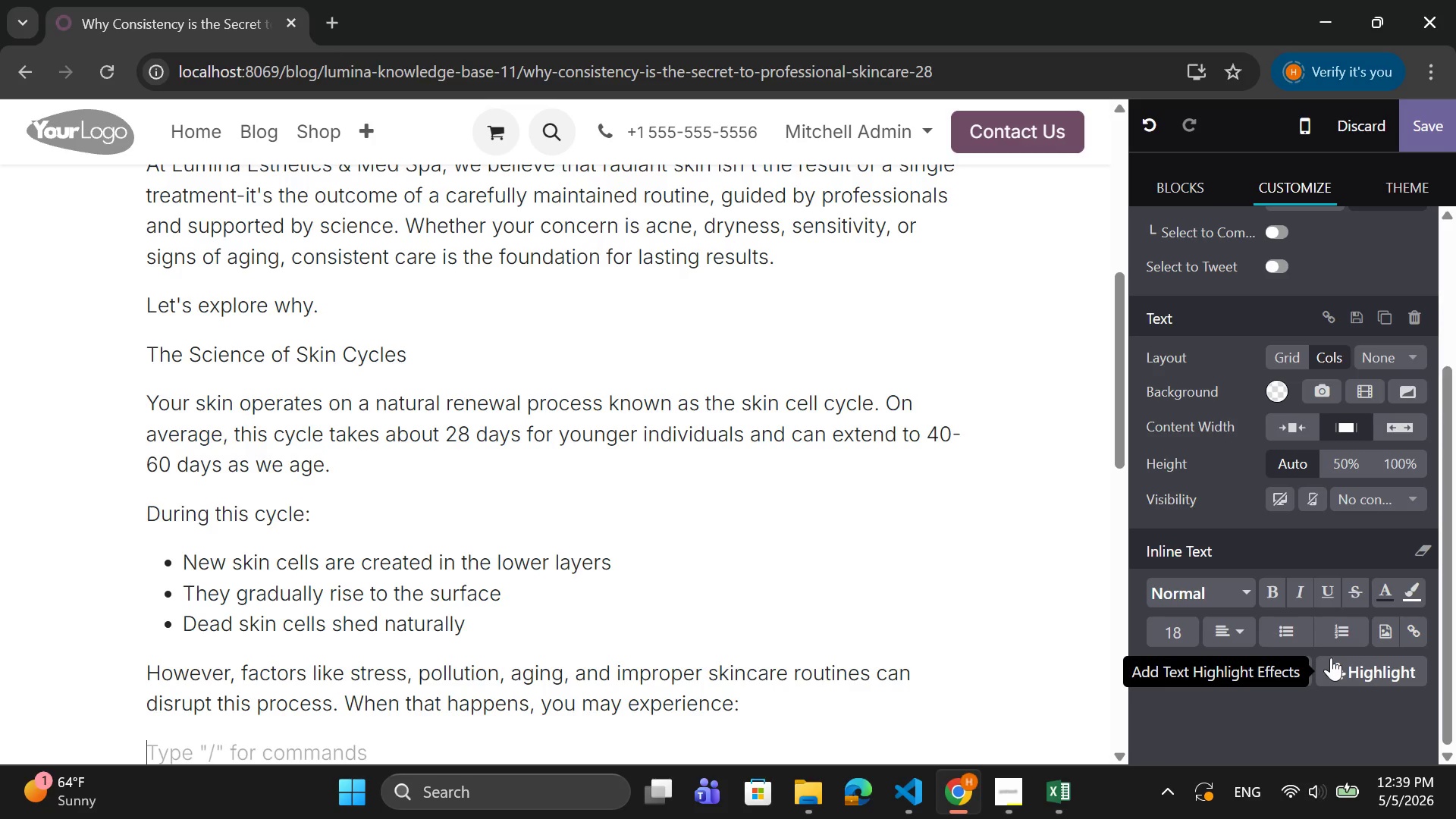 
key(Backspace)
 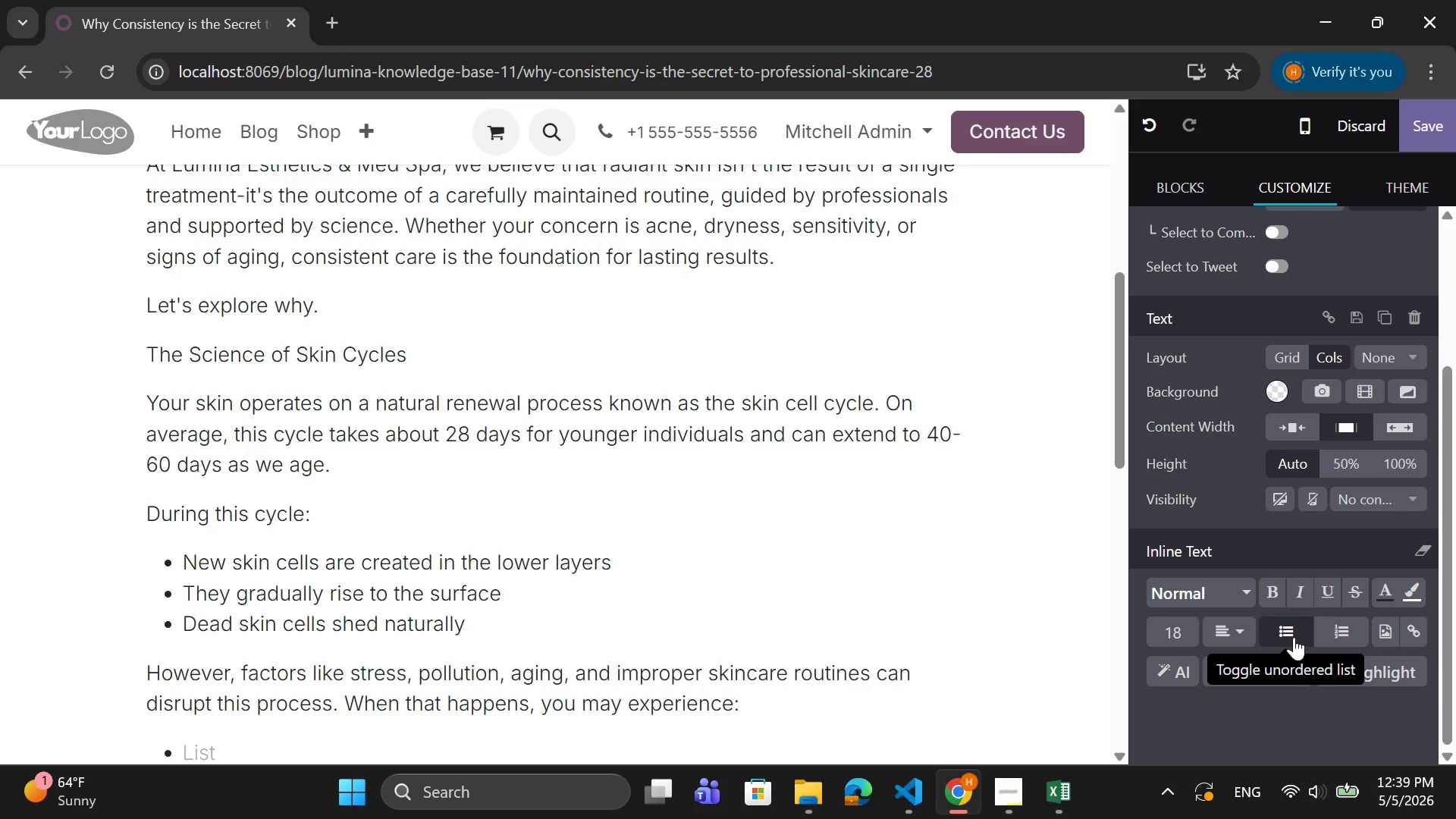 
wait(6.53)
 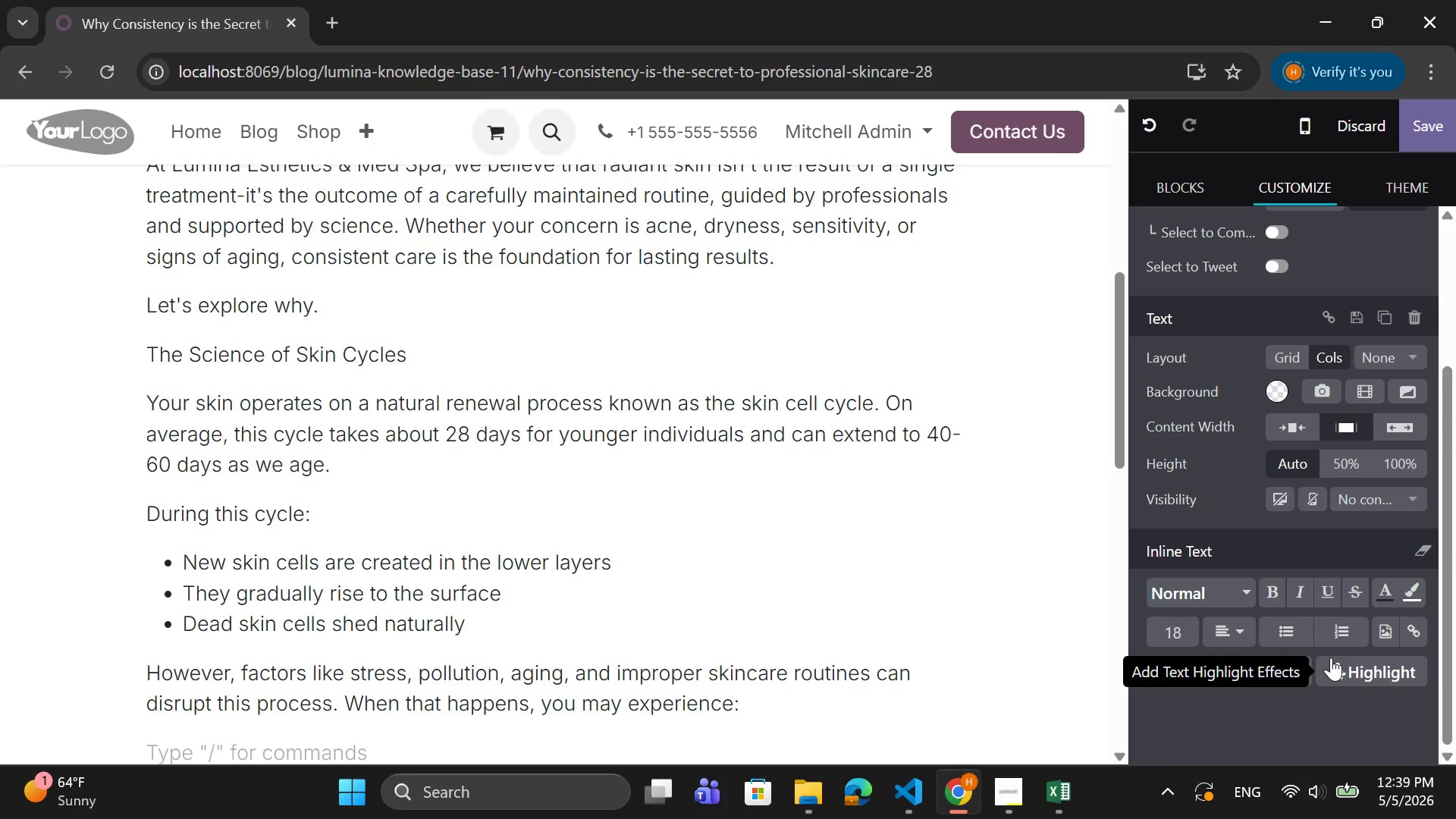 
type(Dull complexion)
 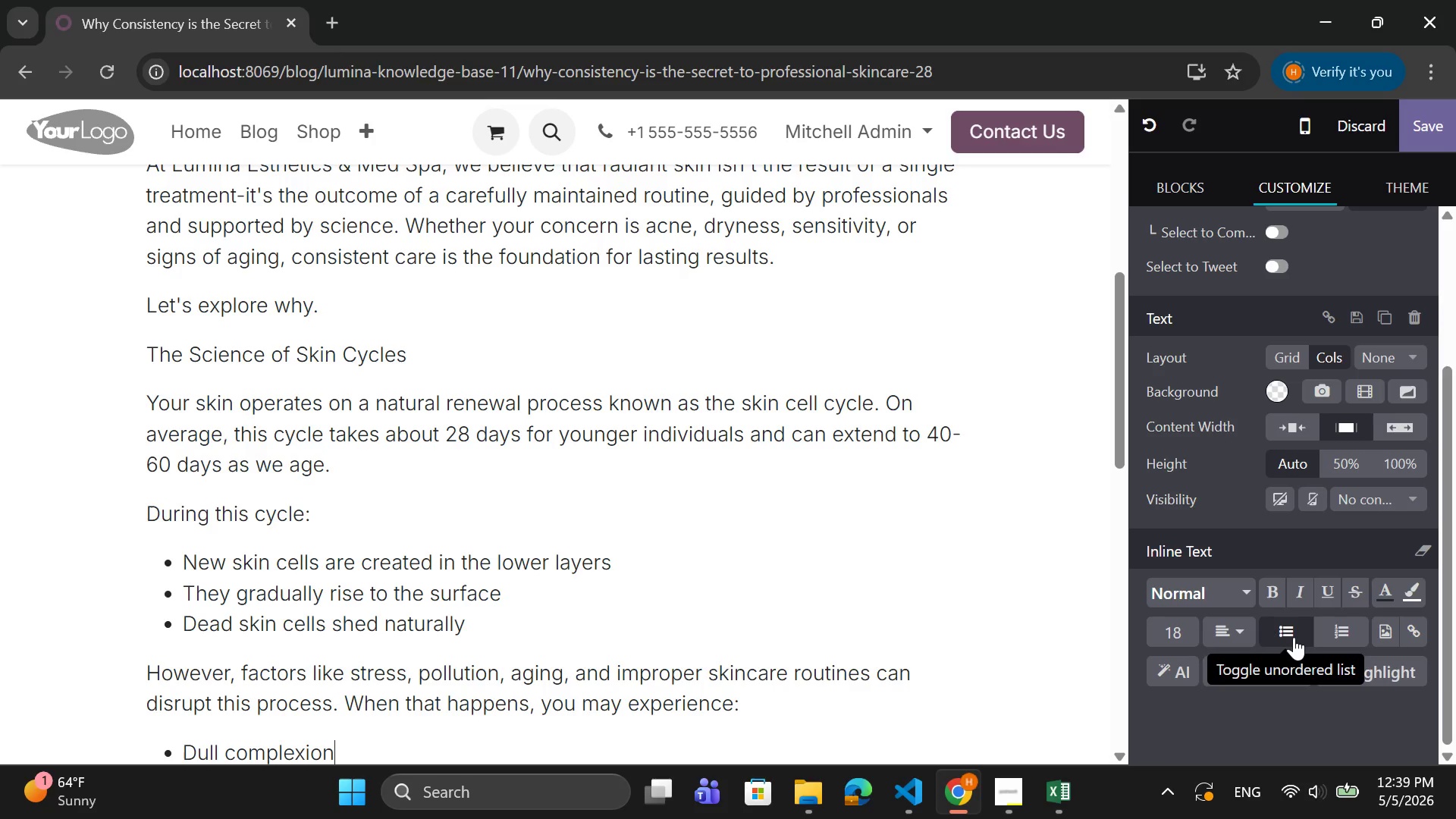 
key(Enter)
 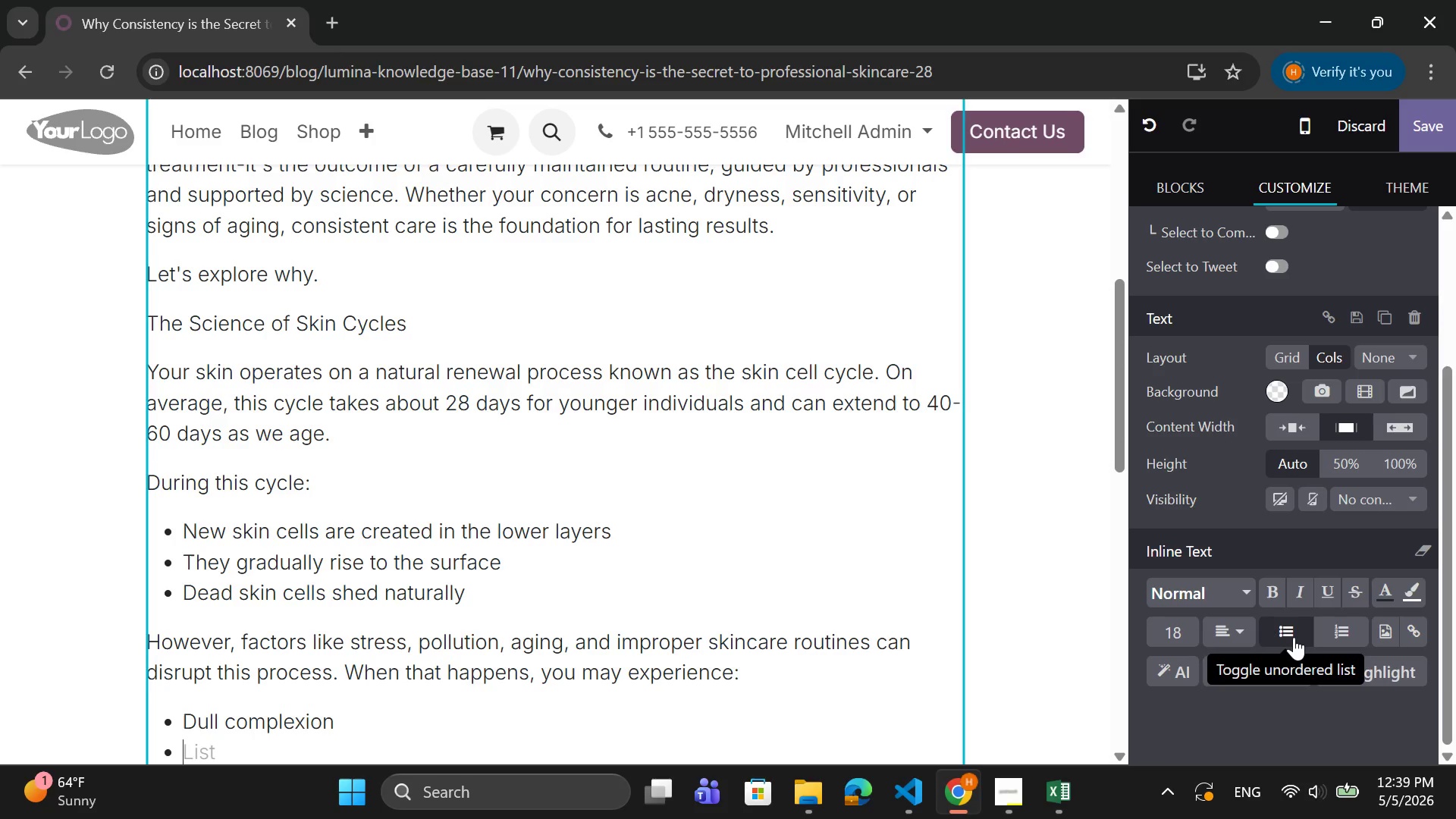 
type(Breakouts)
 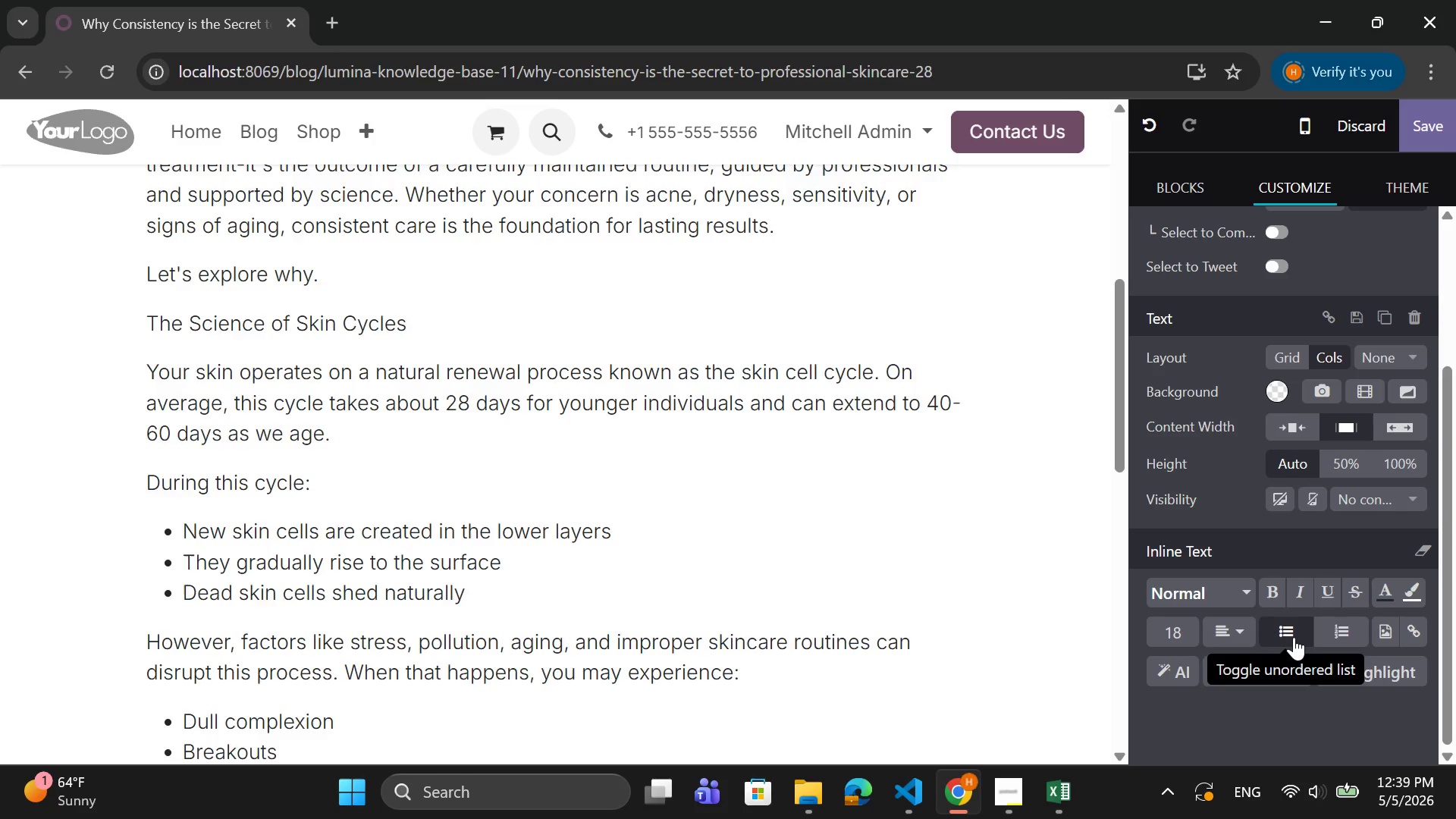 
key(Enter)
 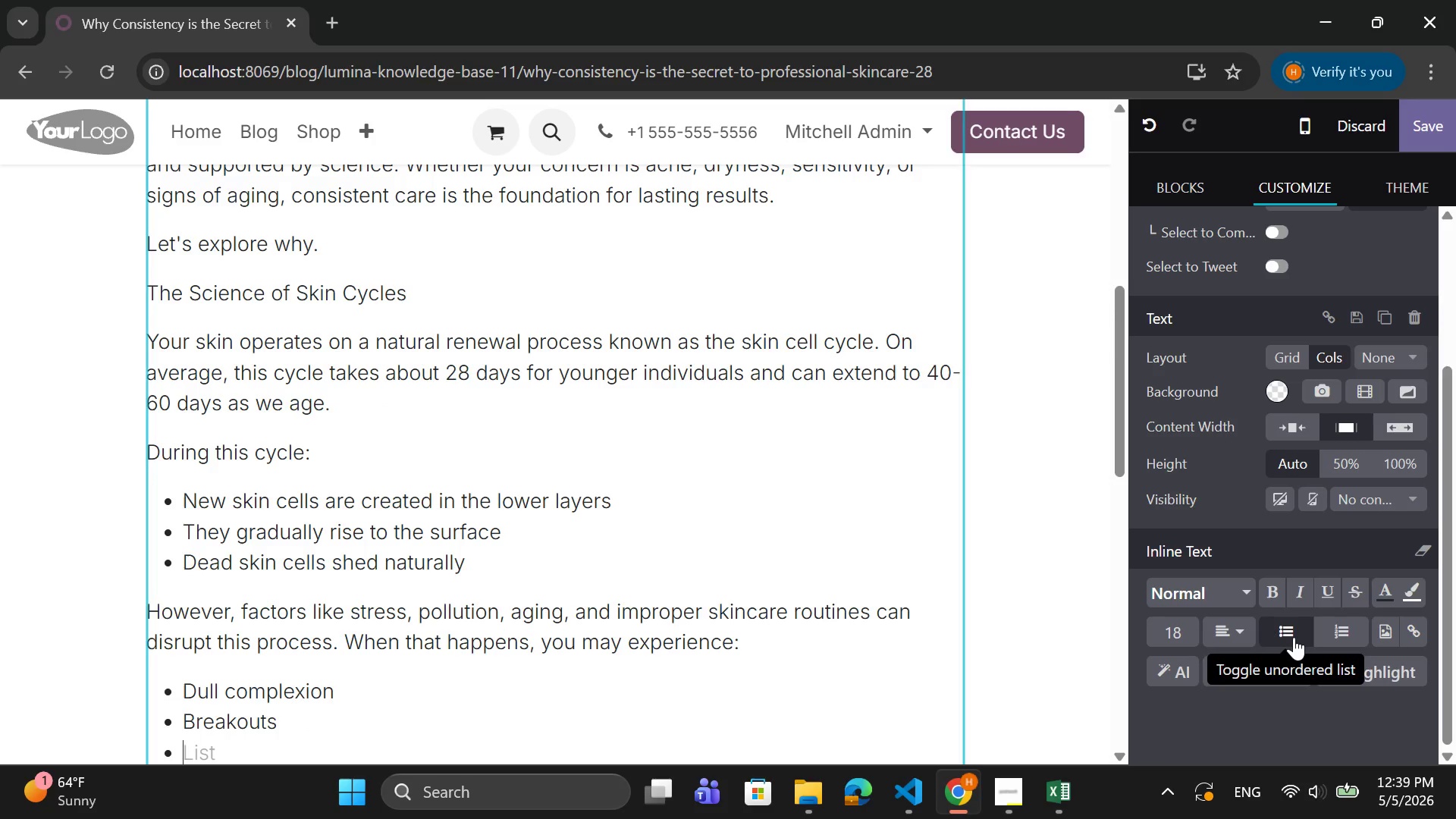 
type(Uneven texture)
 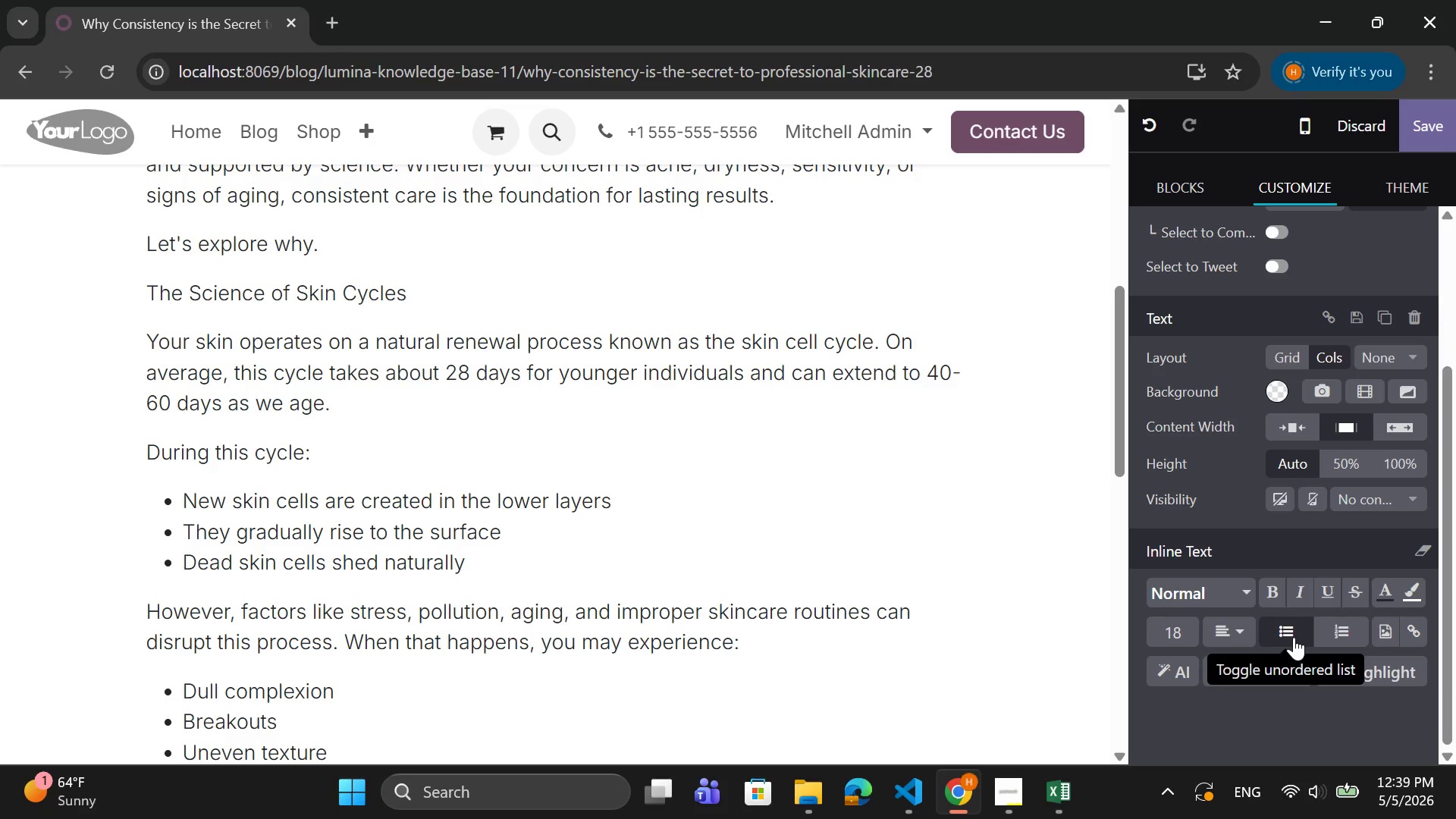 
key(Enter)
 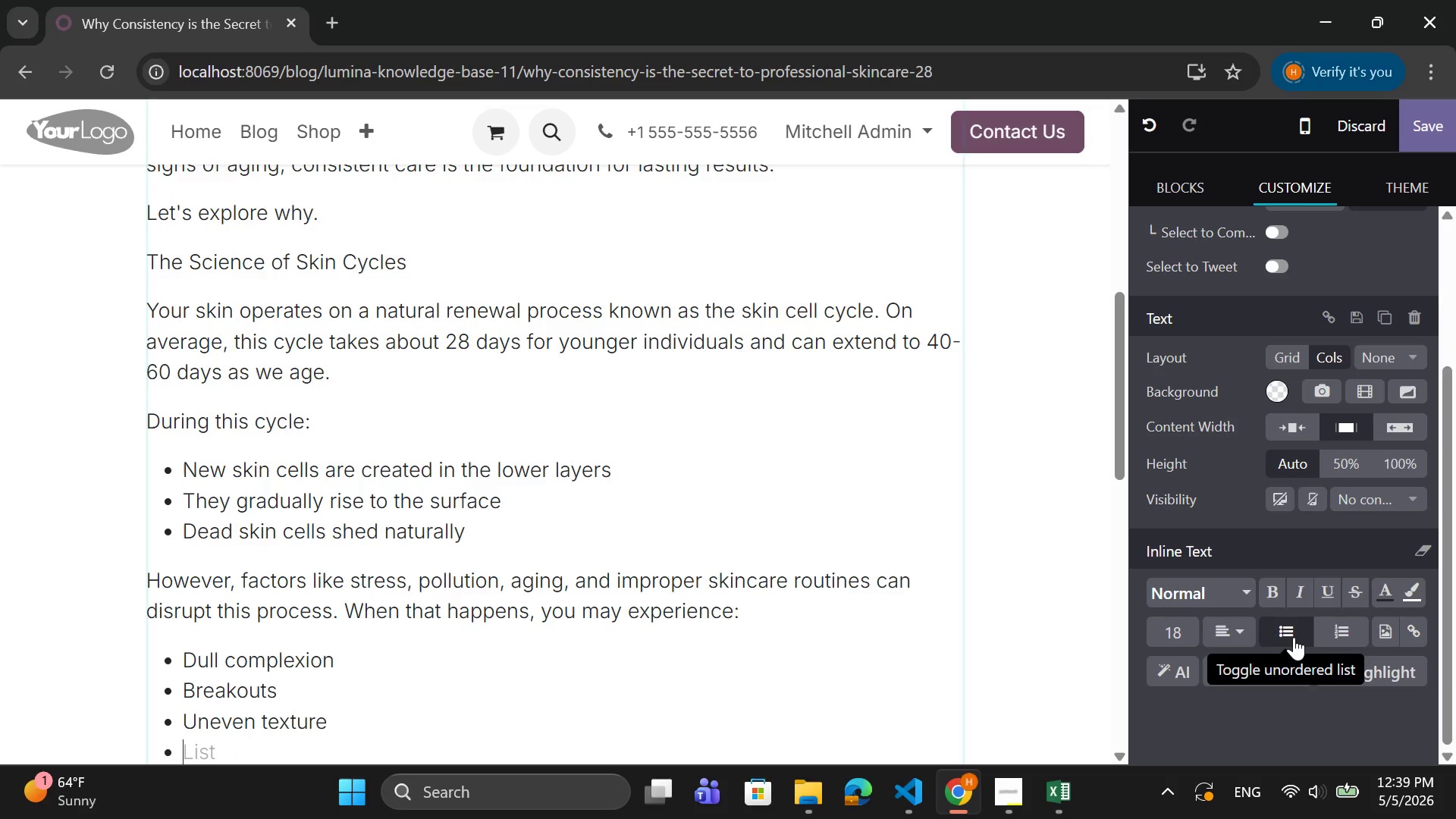 
type(Increased sensitivity)
 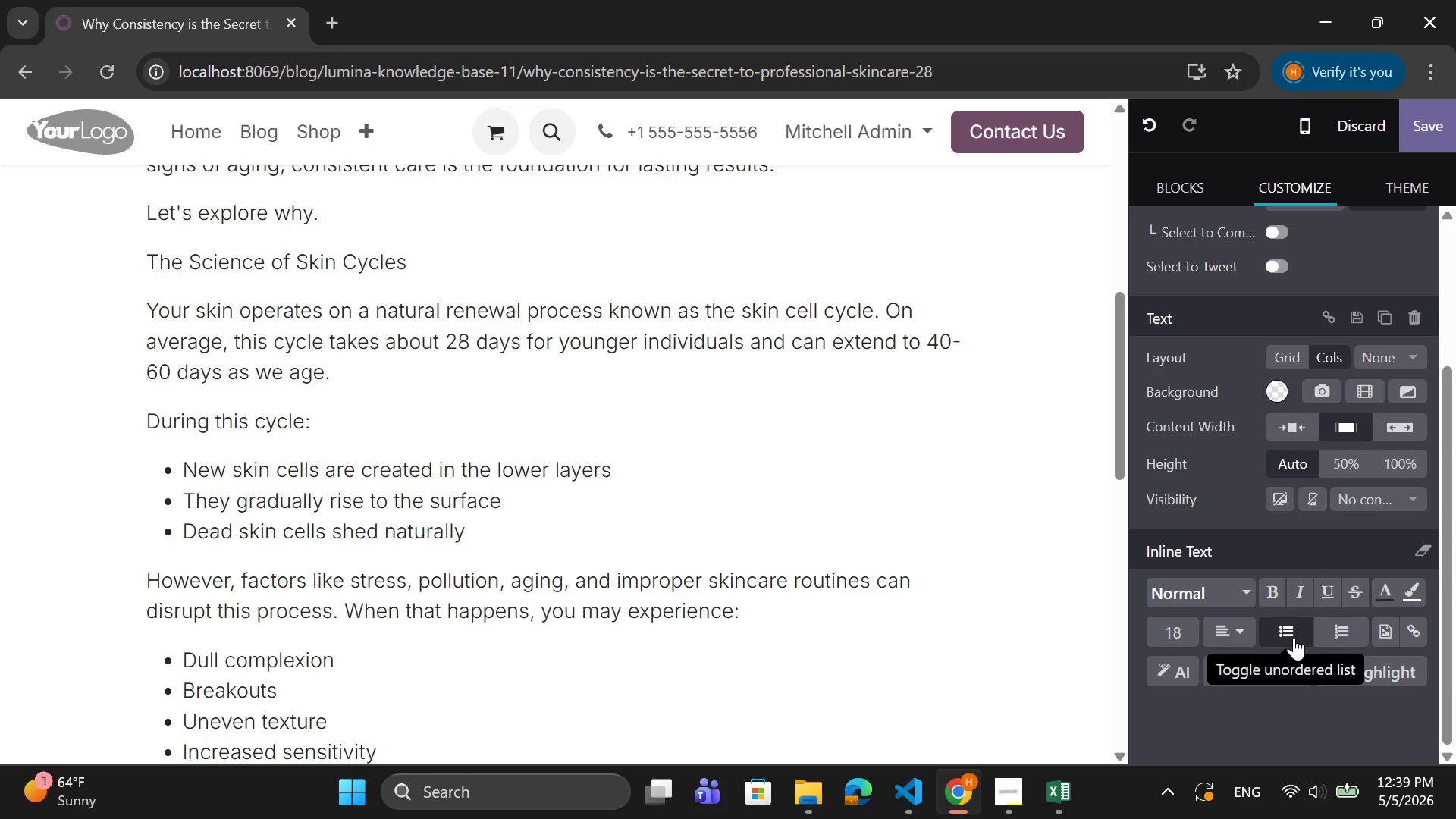 
key(Enter)
 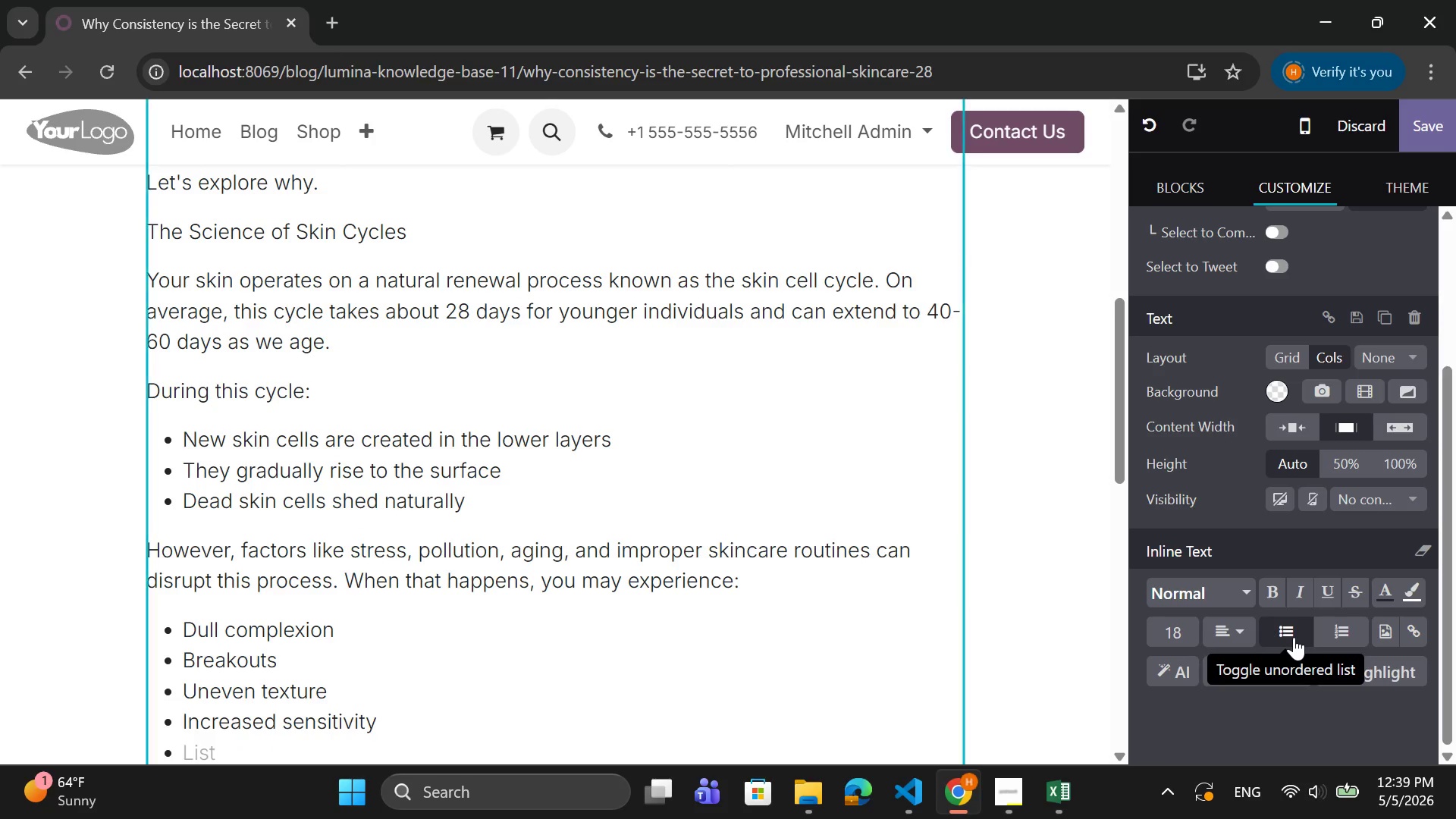 
key(Backspace)
 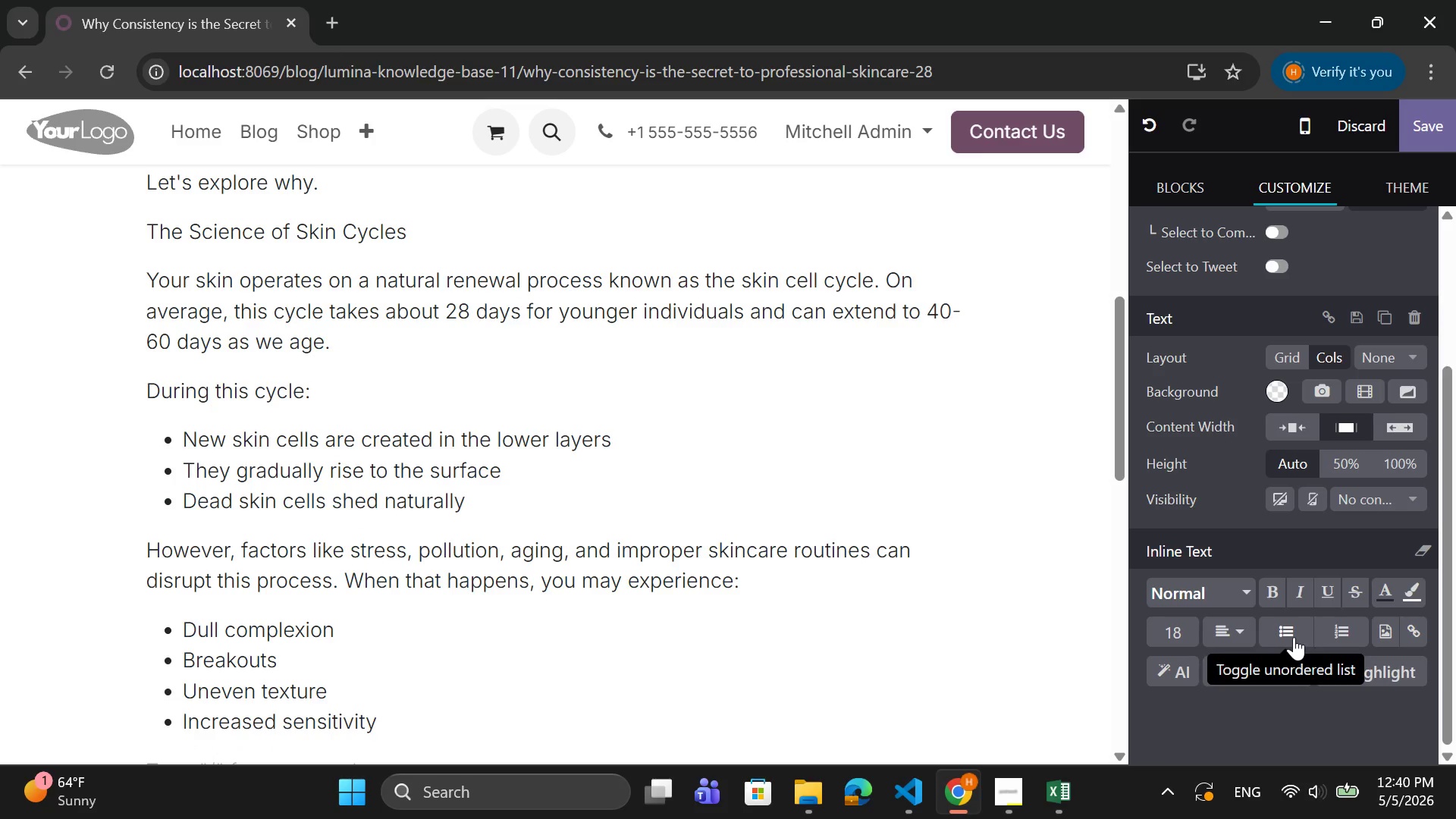 
key(CapsLock)
 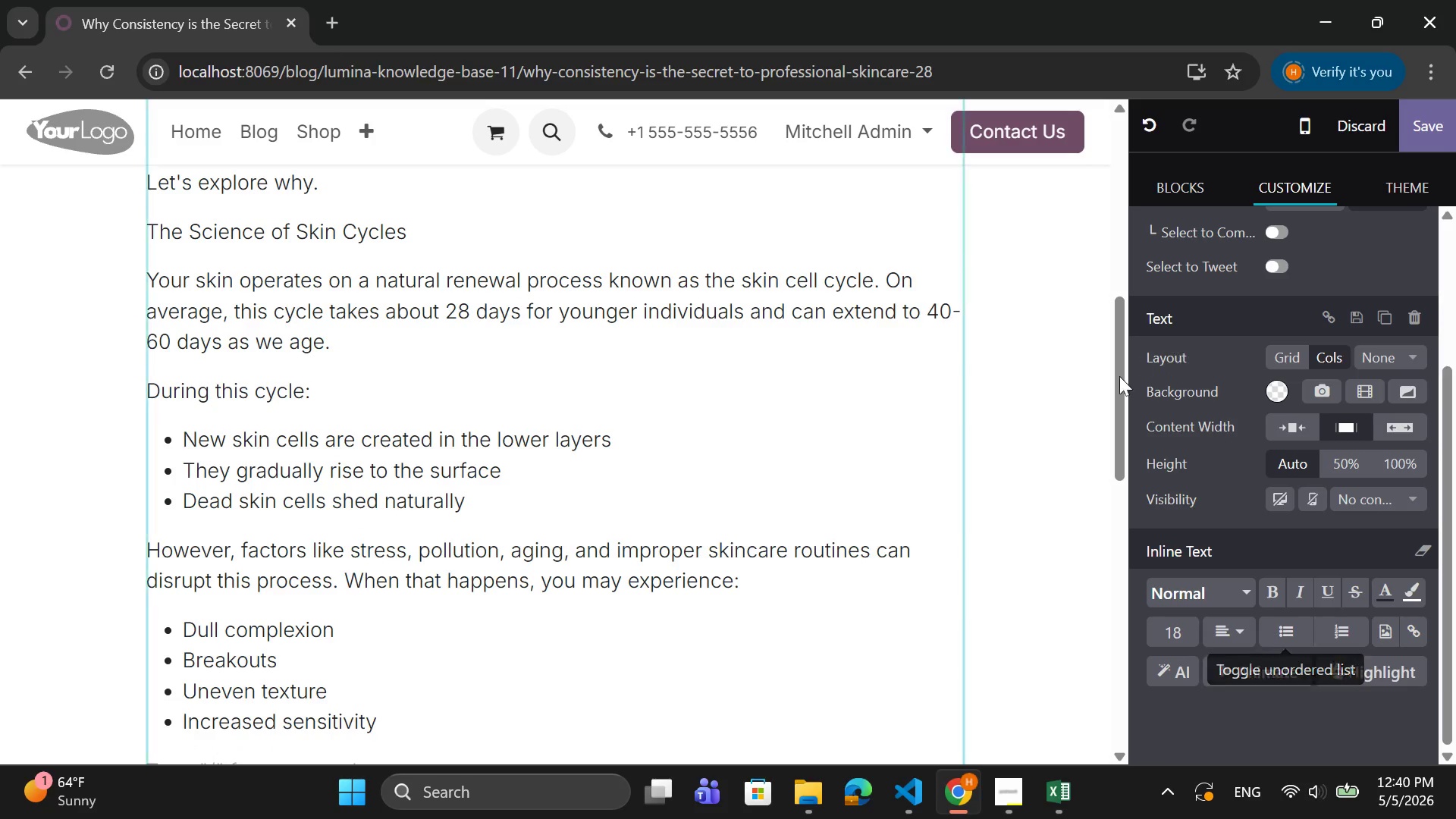 
scroll: coordinate [826, 472], scroll_direction: down, amount: 3.0
 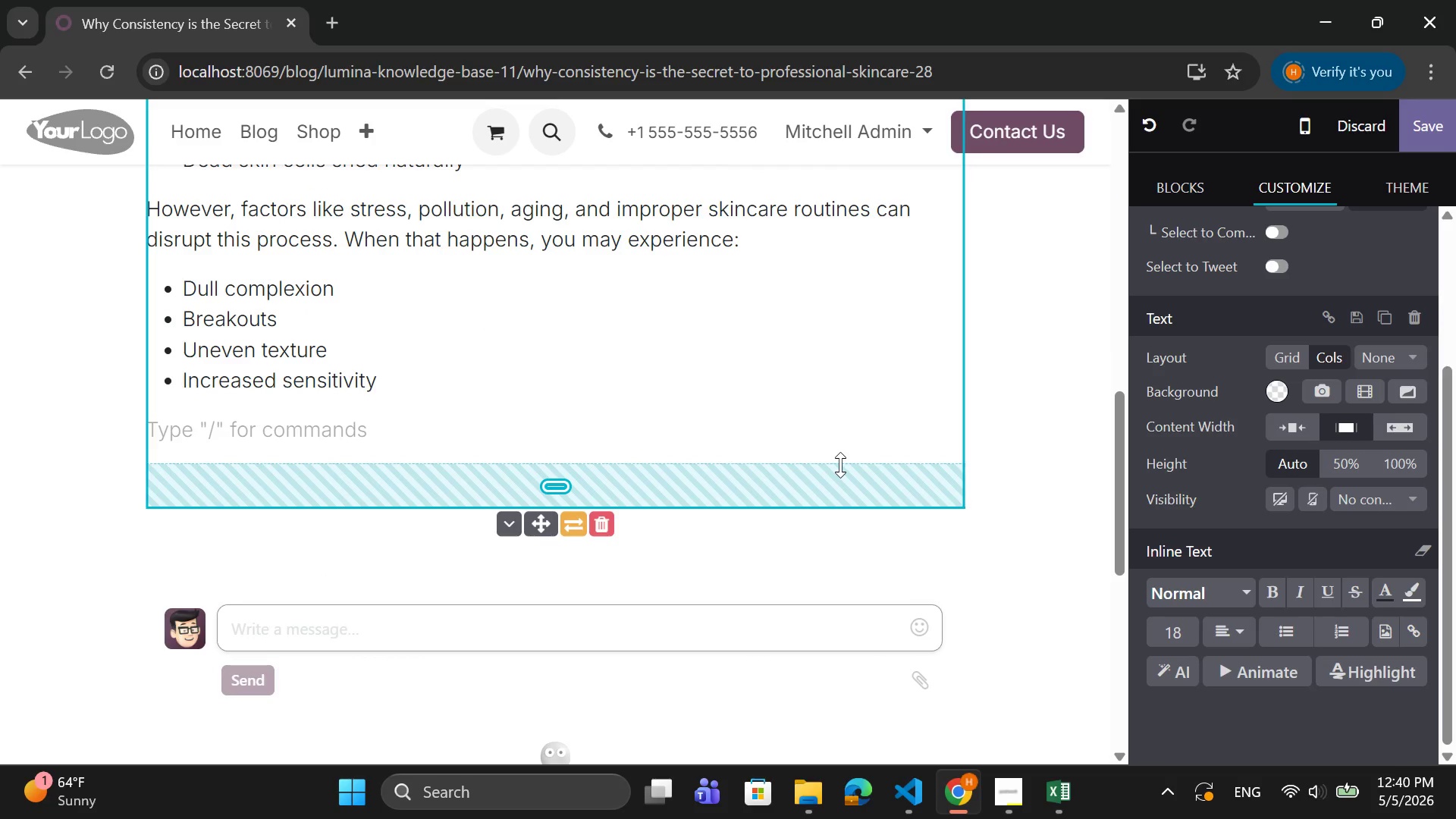 
type(pRO)
key(Backspace)
key(Backspace)
key(Backspace)
type(Professional treatments hlp regulate)
 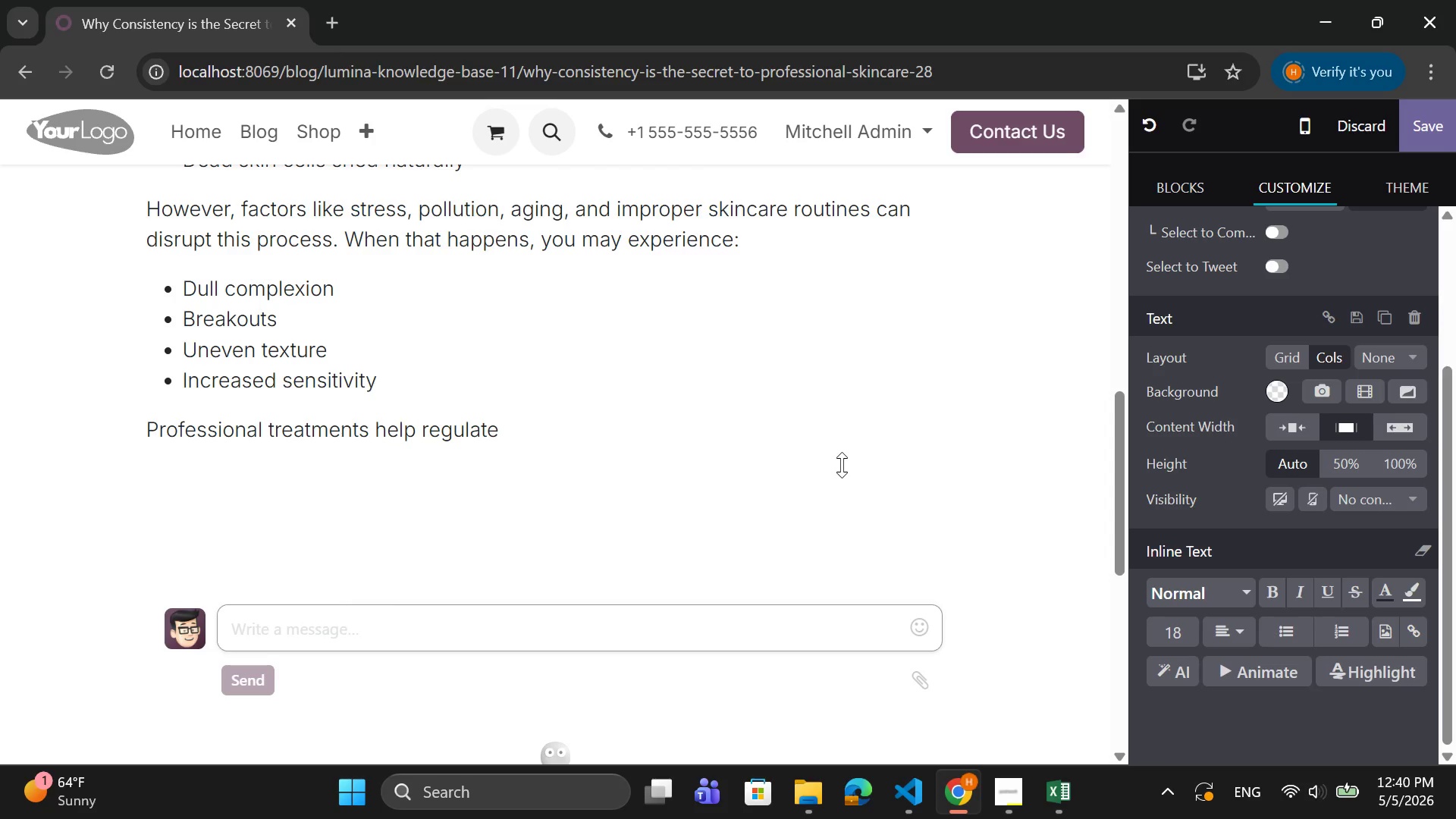 
wait(29.62)
 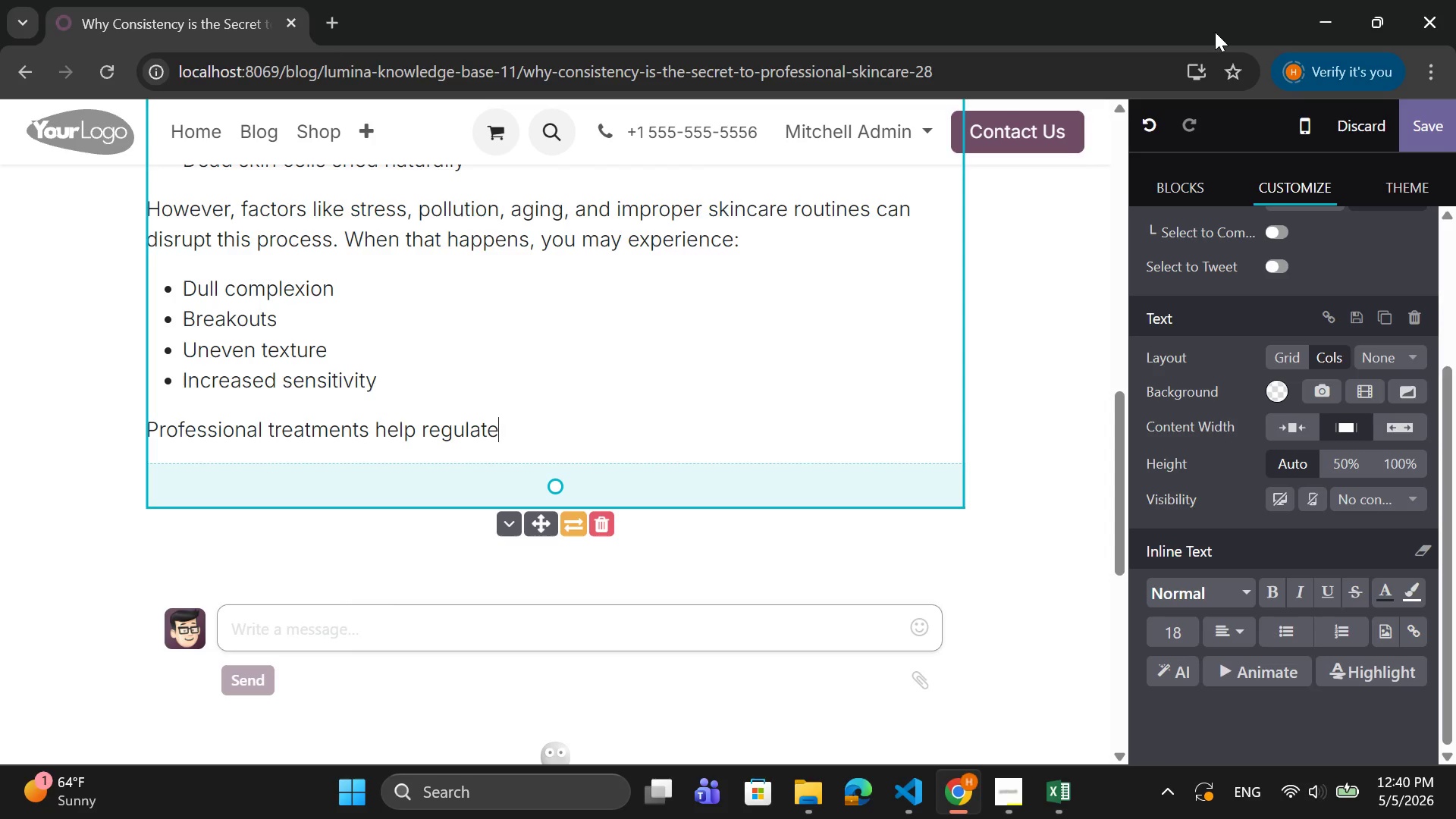 
left_click([515, 428])
 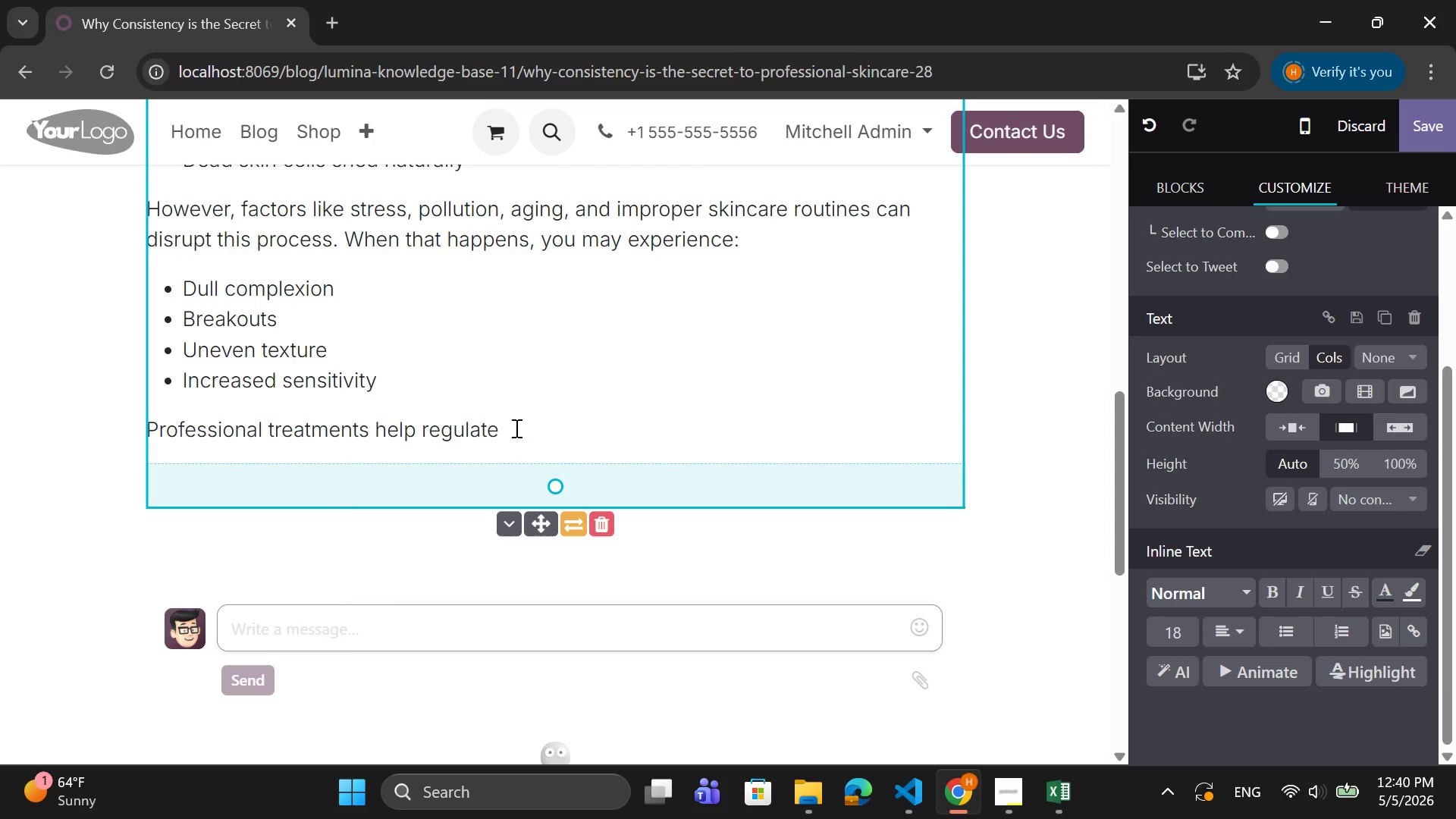 
key(Space)
 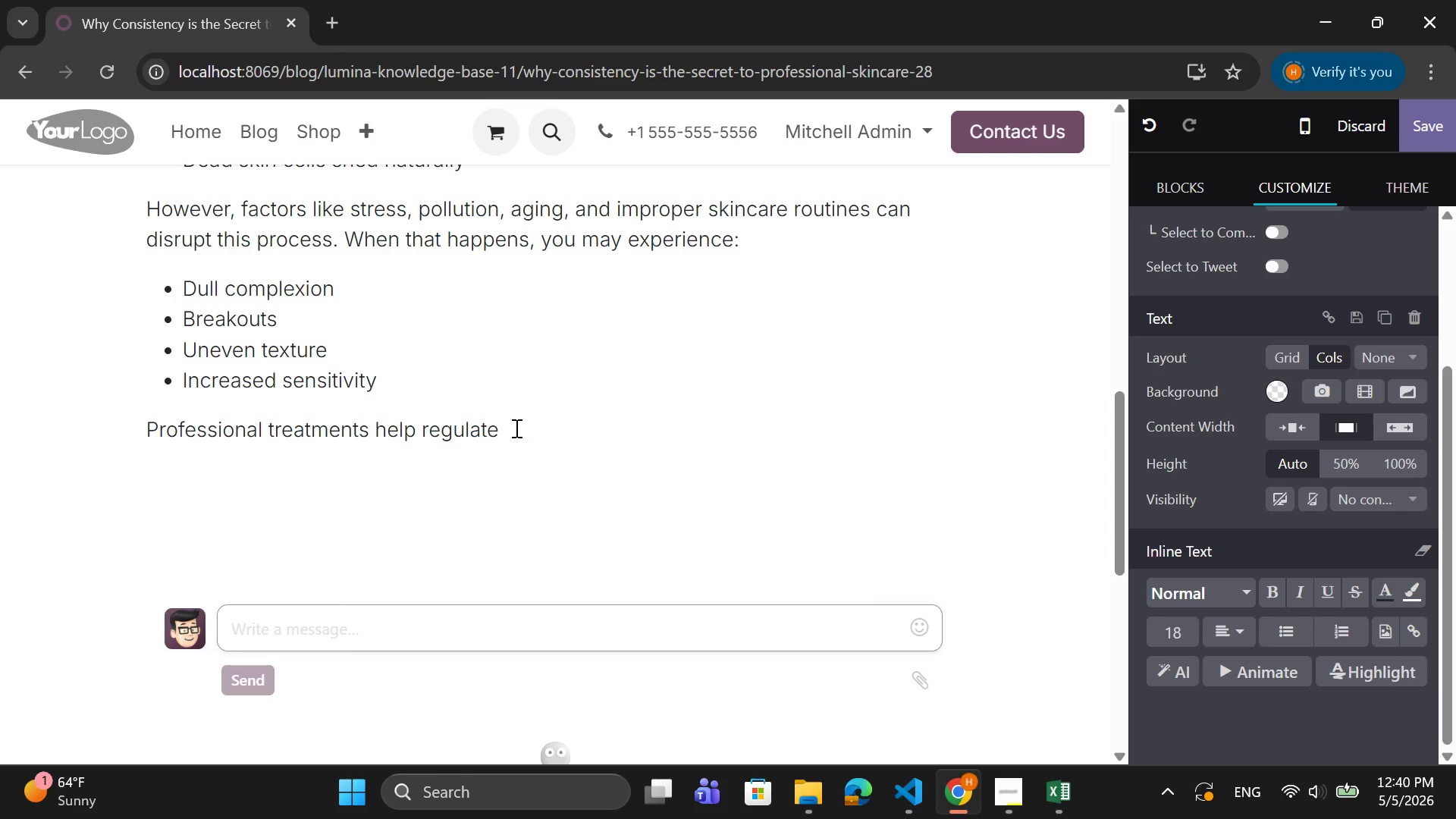 
type(and support this cycle, E)
key(Backspace)
type(ensuring your skin )
 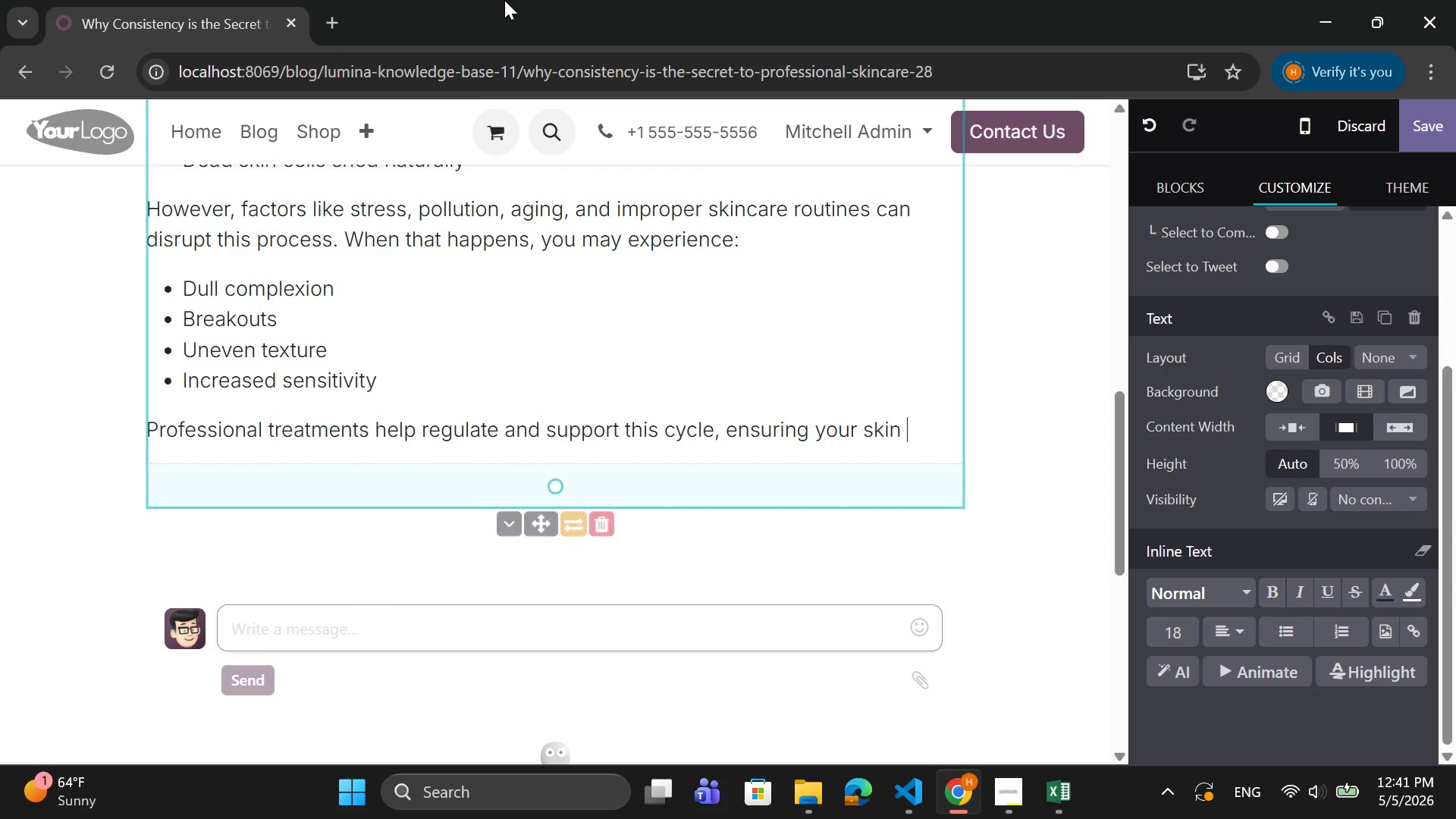 
scroll: coordinate [393, 396], scroll_direction: up, amount: 7.0
 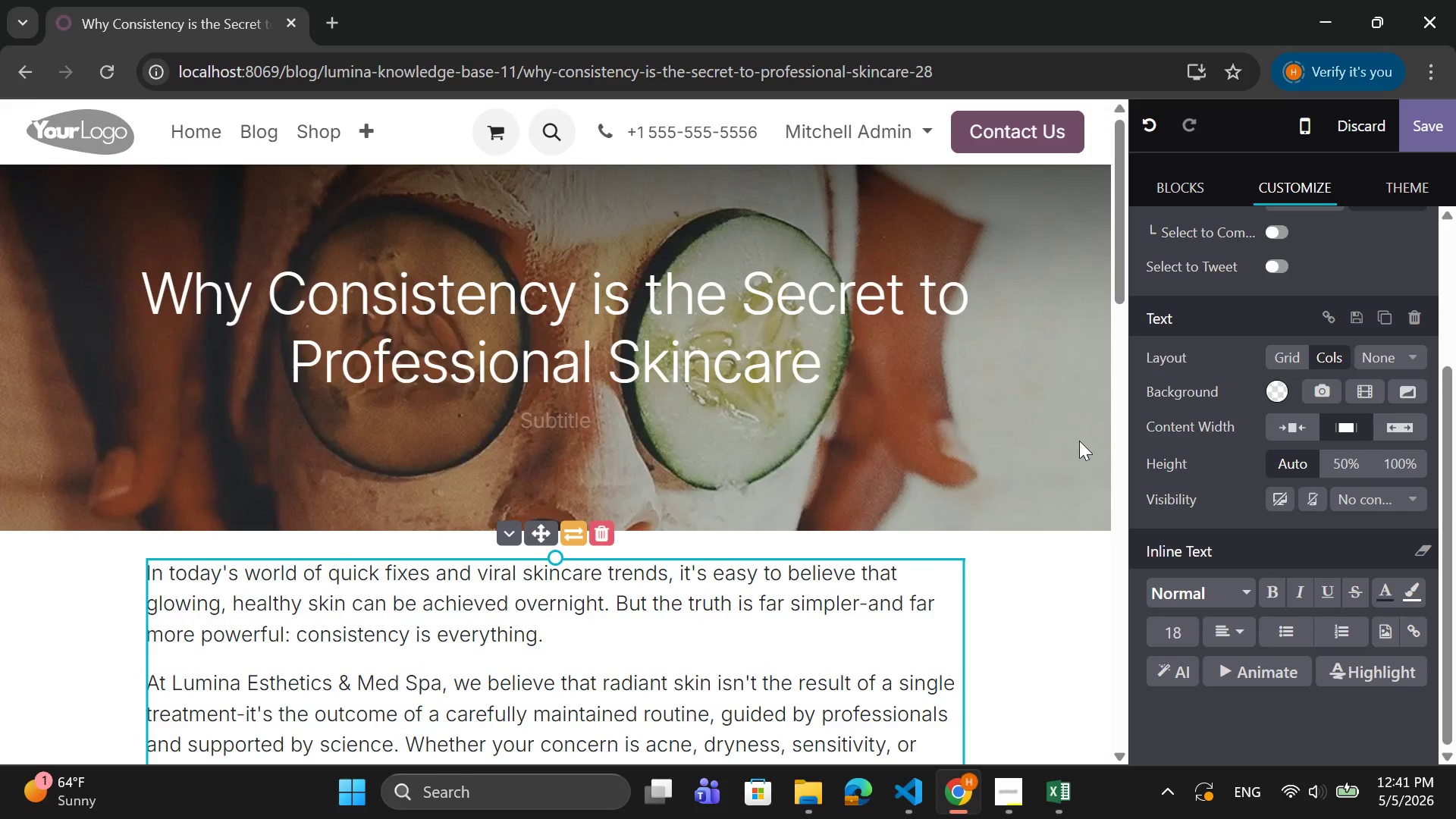 
scroll: coordinate [695, 507], scroll_direction: down, amount: 8.0
 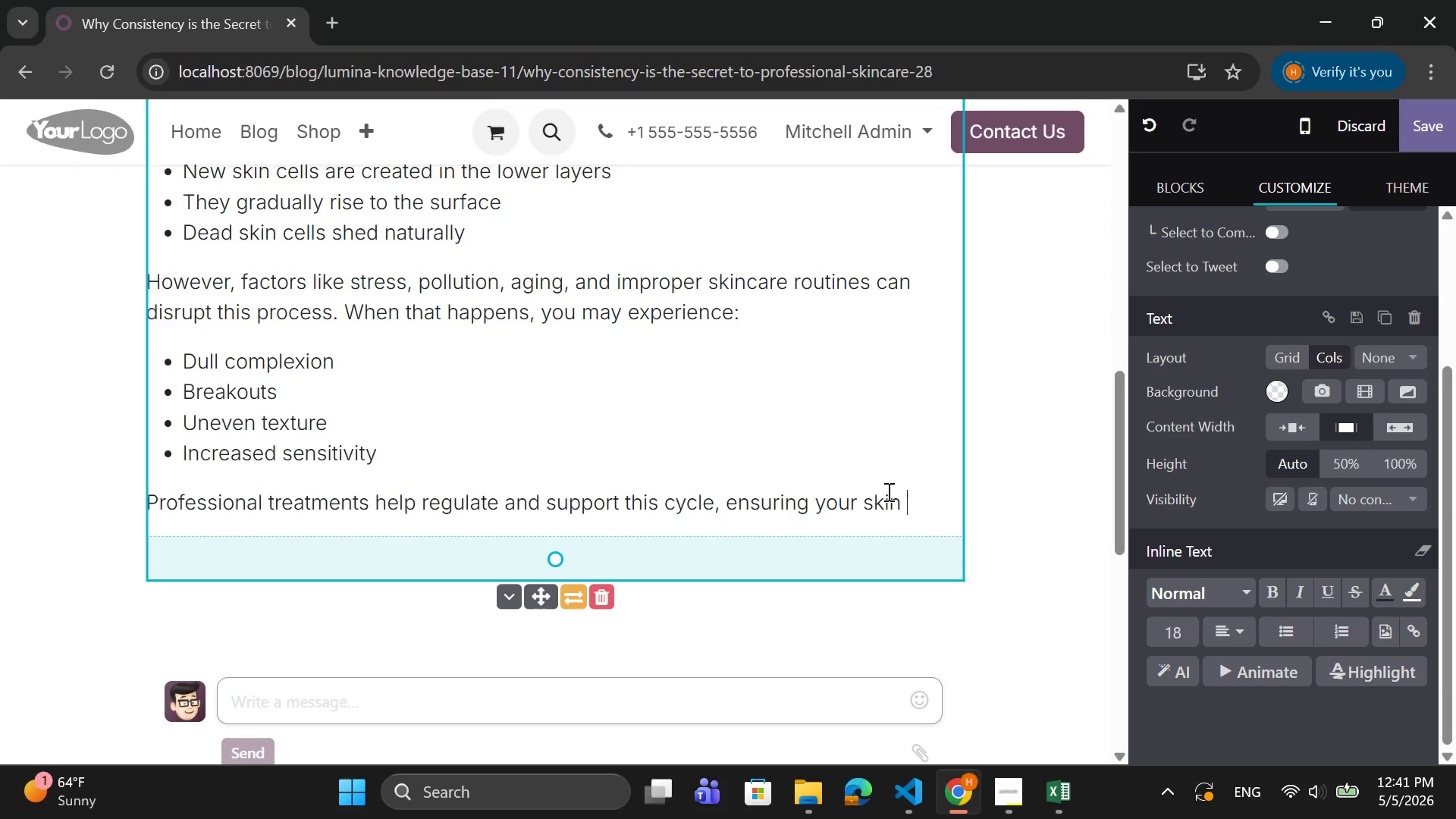 
left_click([909, 504])
 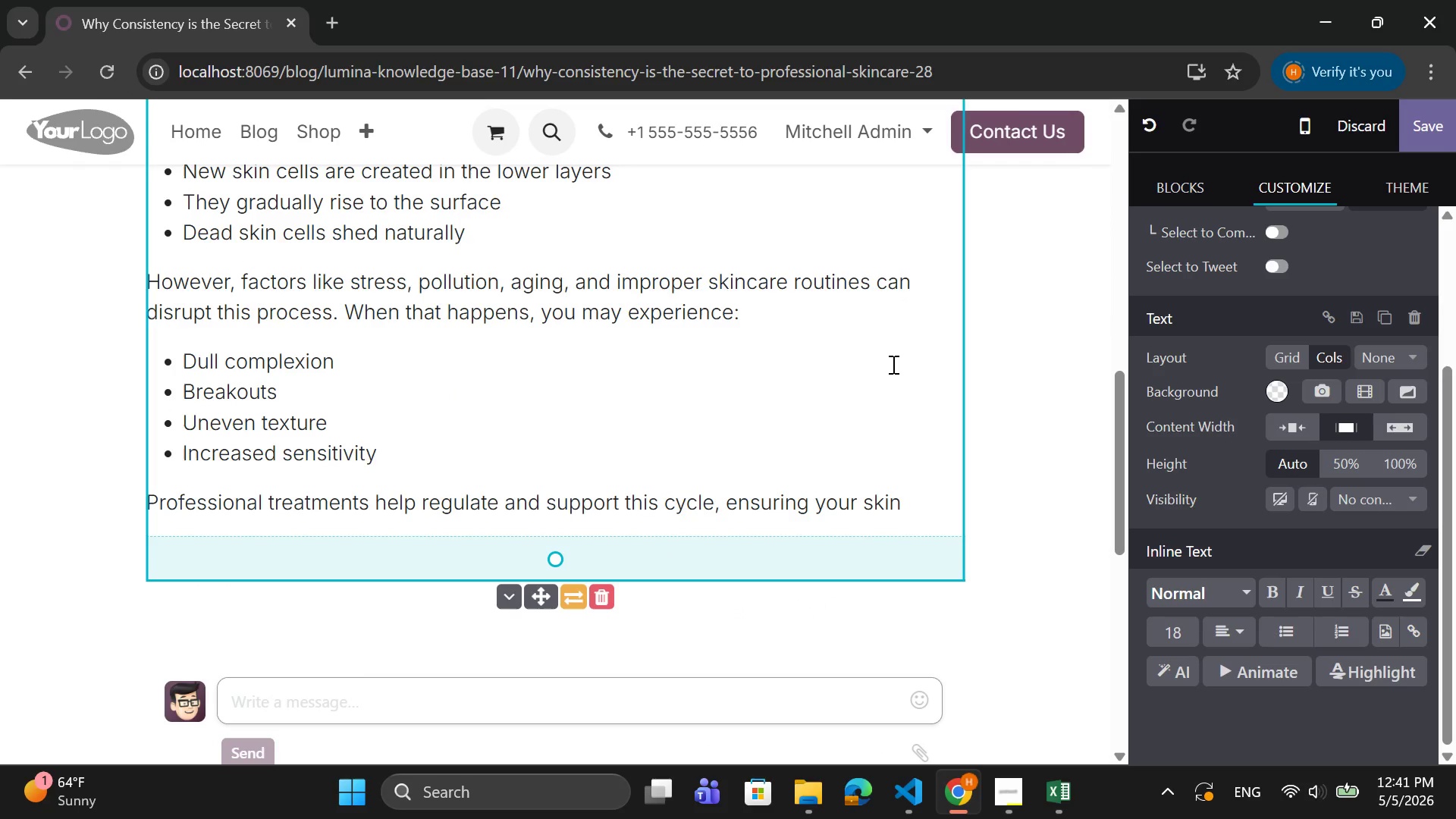 
key(Backspace)
type(  )
key(Backspace)
key(Backspace)
type( renews efficiently and stas)
key(Backspace)
type(ys balanced.)
 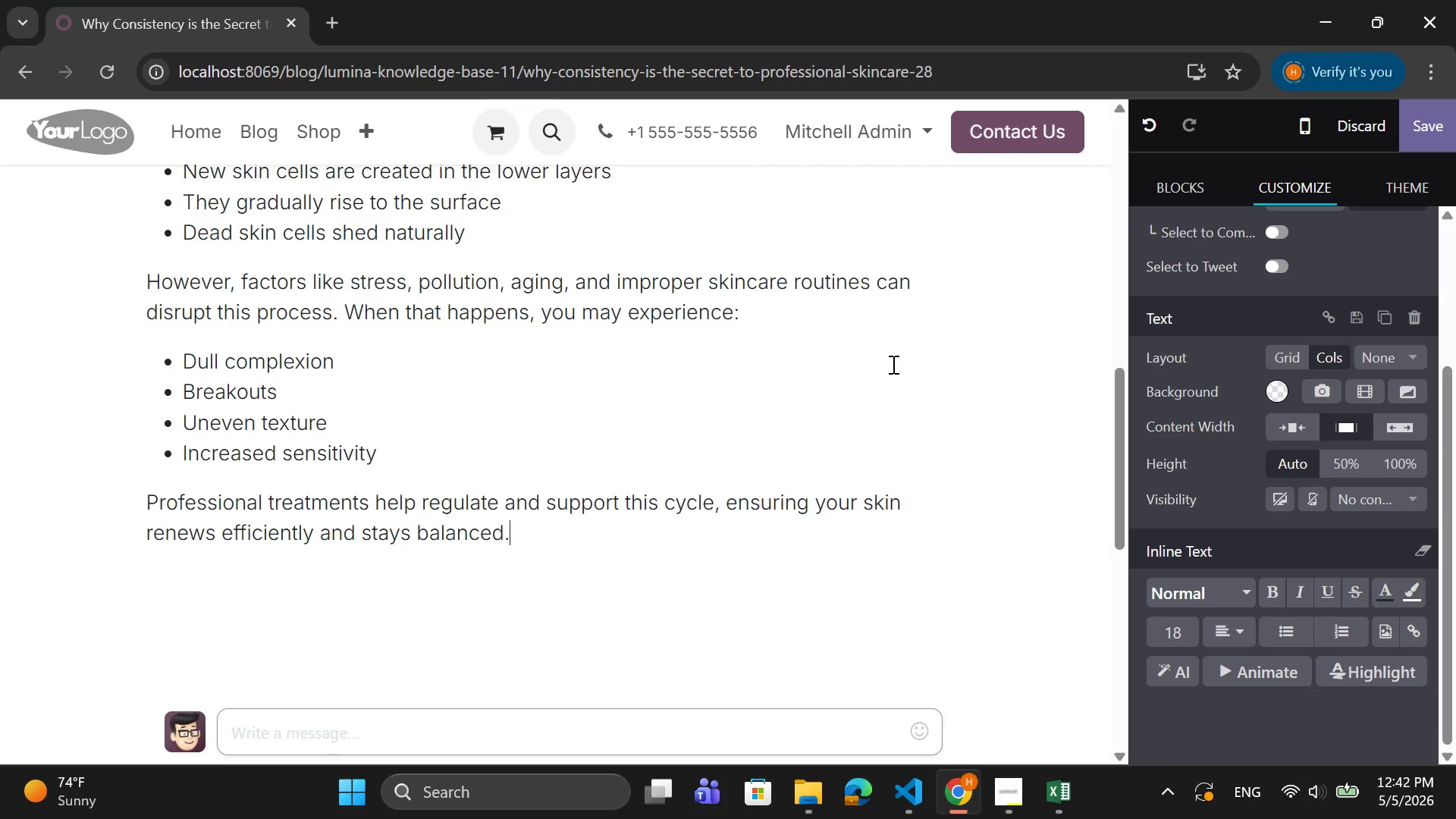 
key(Enter)
 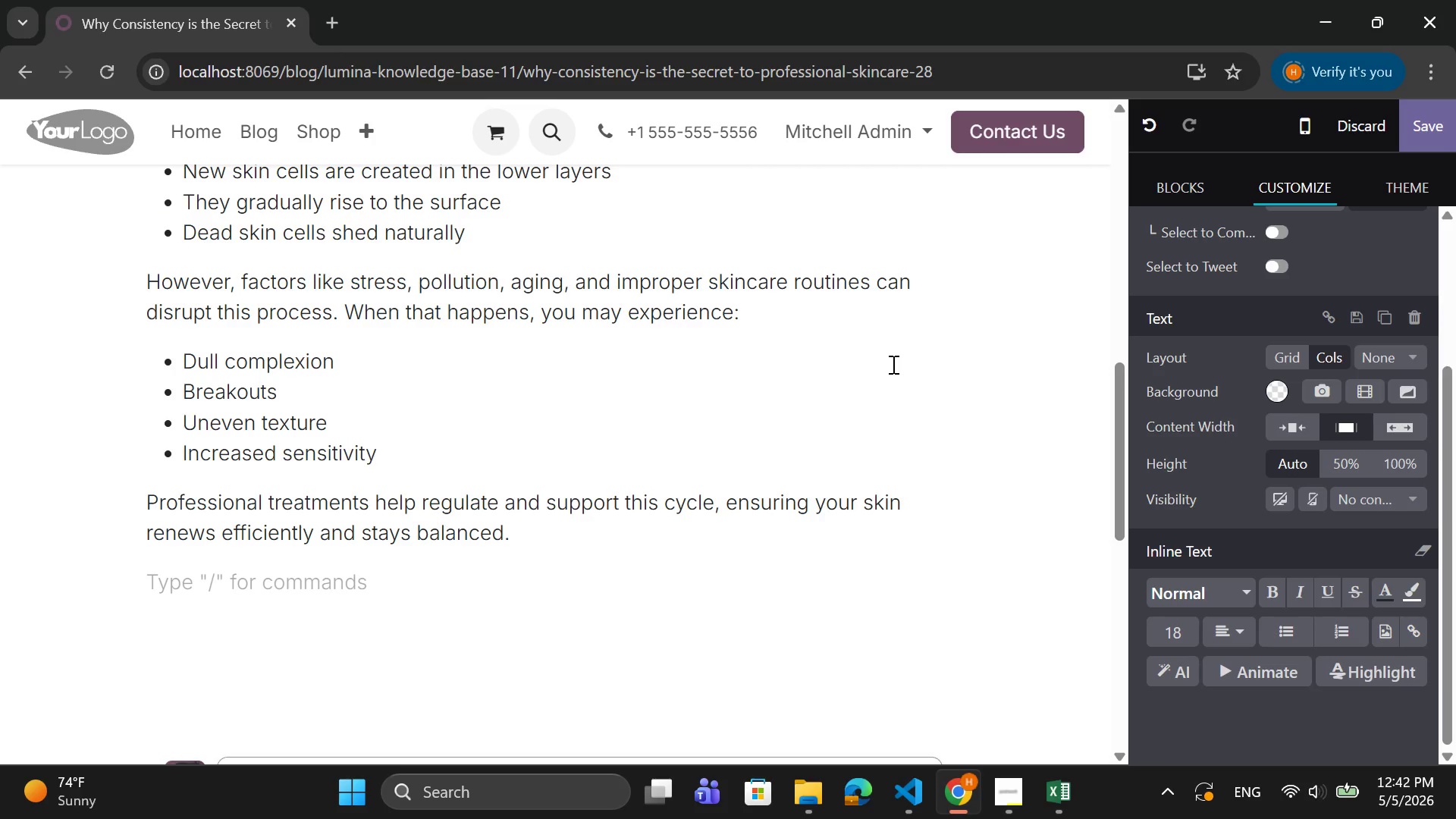 
type(But here's the key:)
 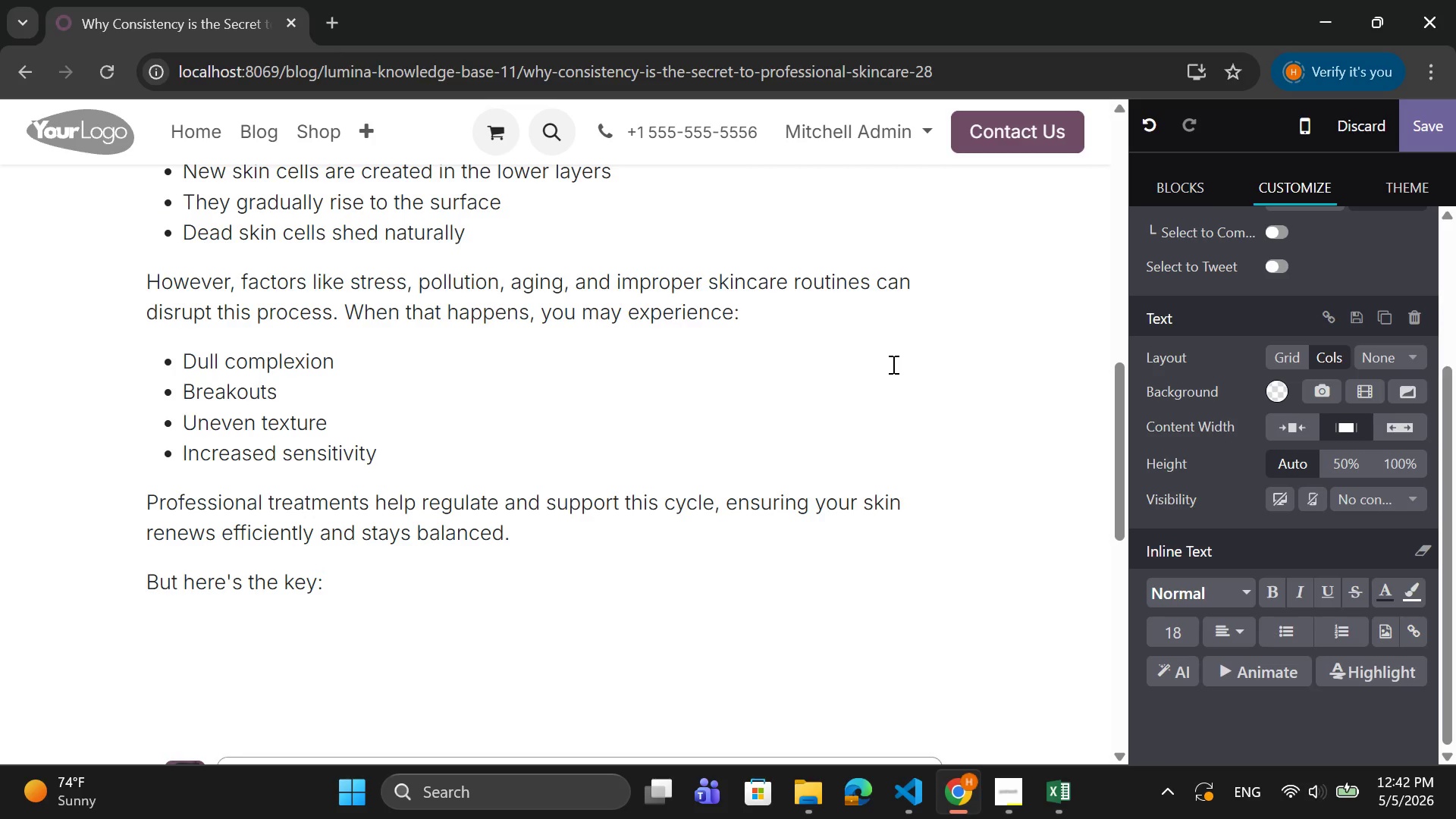 
key(Enter)
 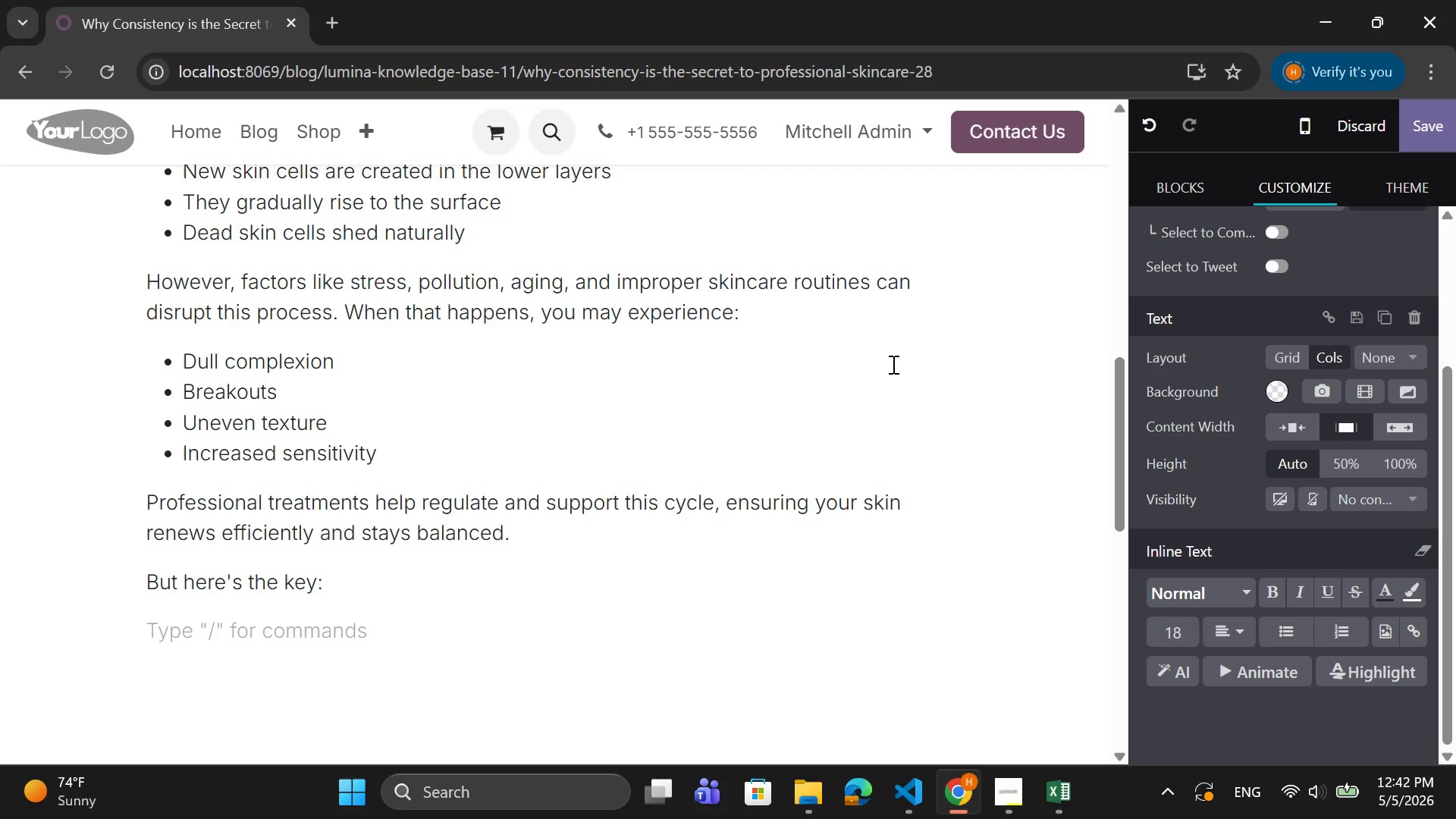 
wait(9.69)
 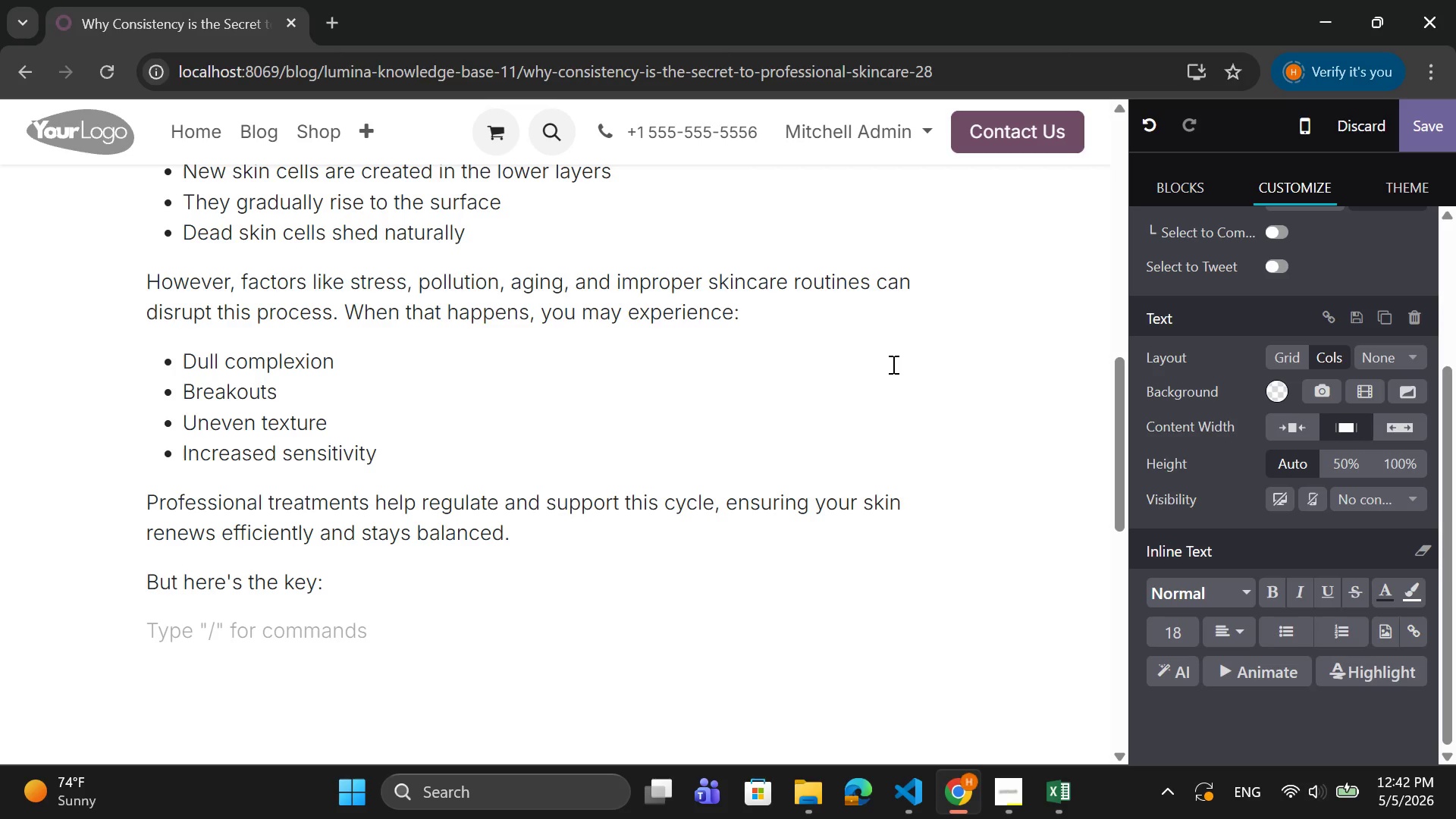 
mouse_move([1215, 596])
 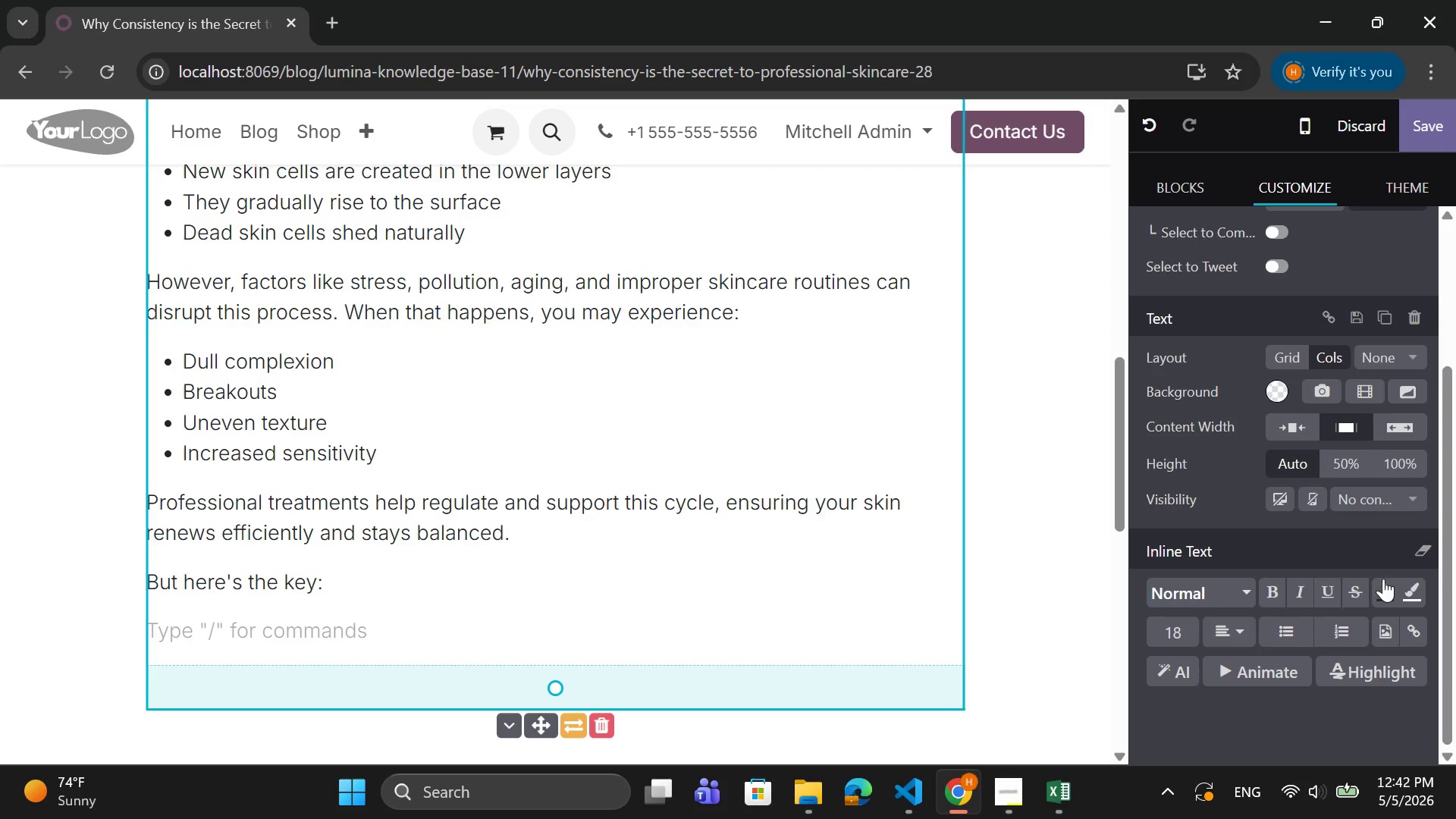 
mouse_move([1410, 592])
 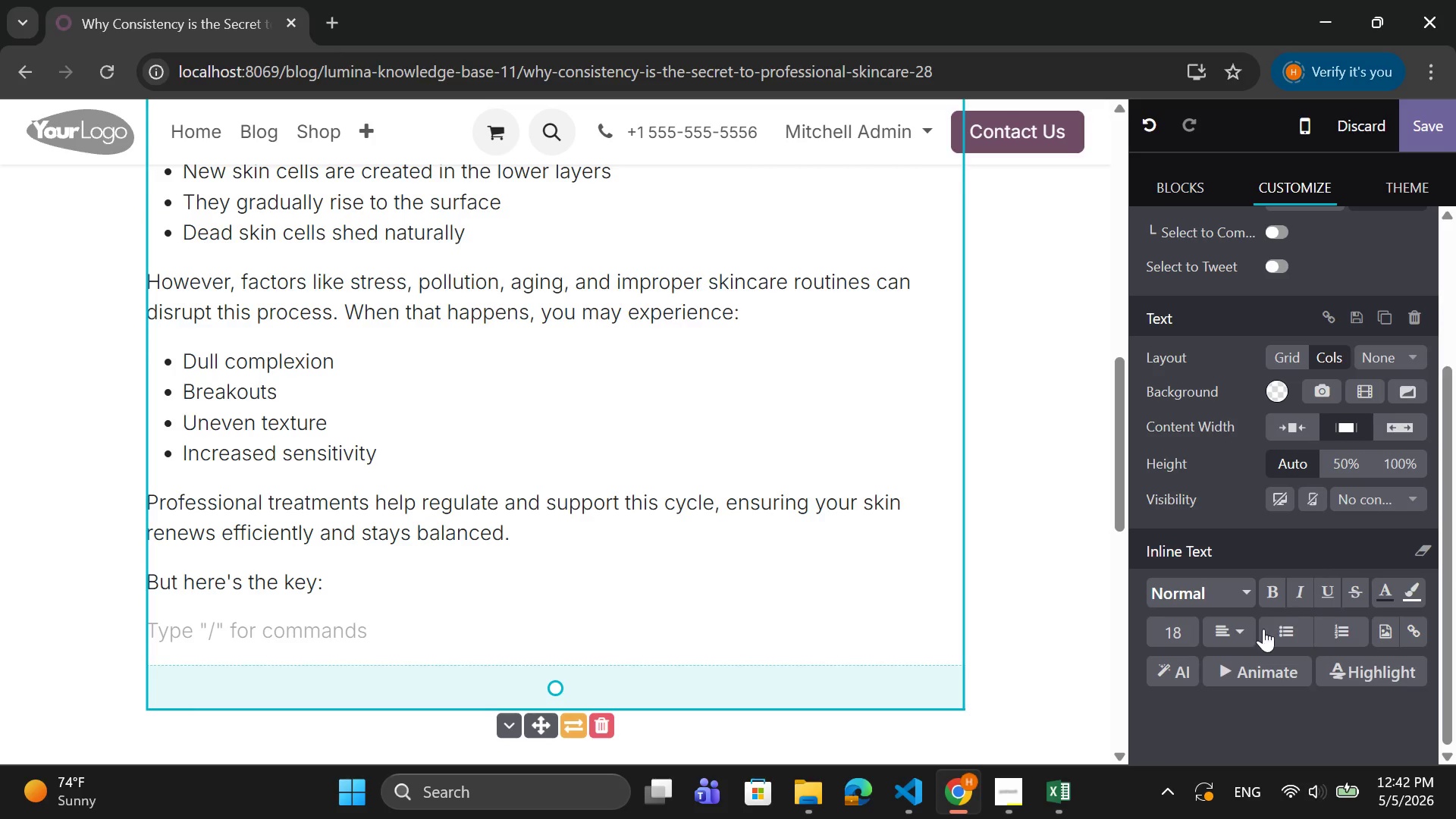 
wait(5.85)
 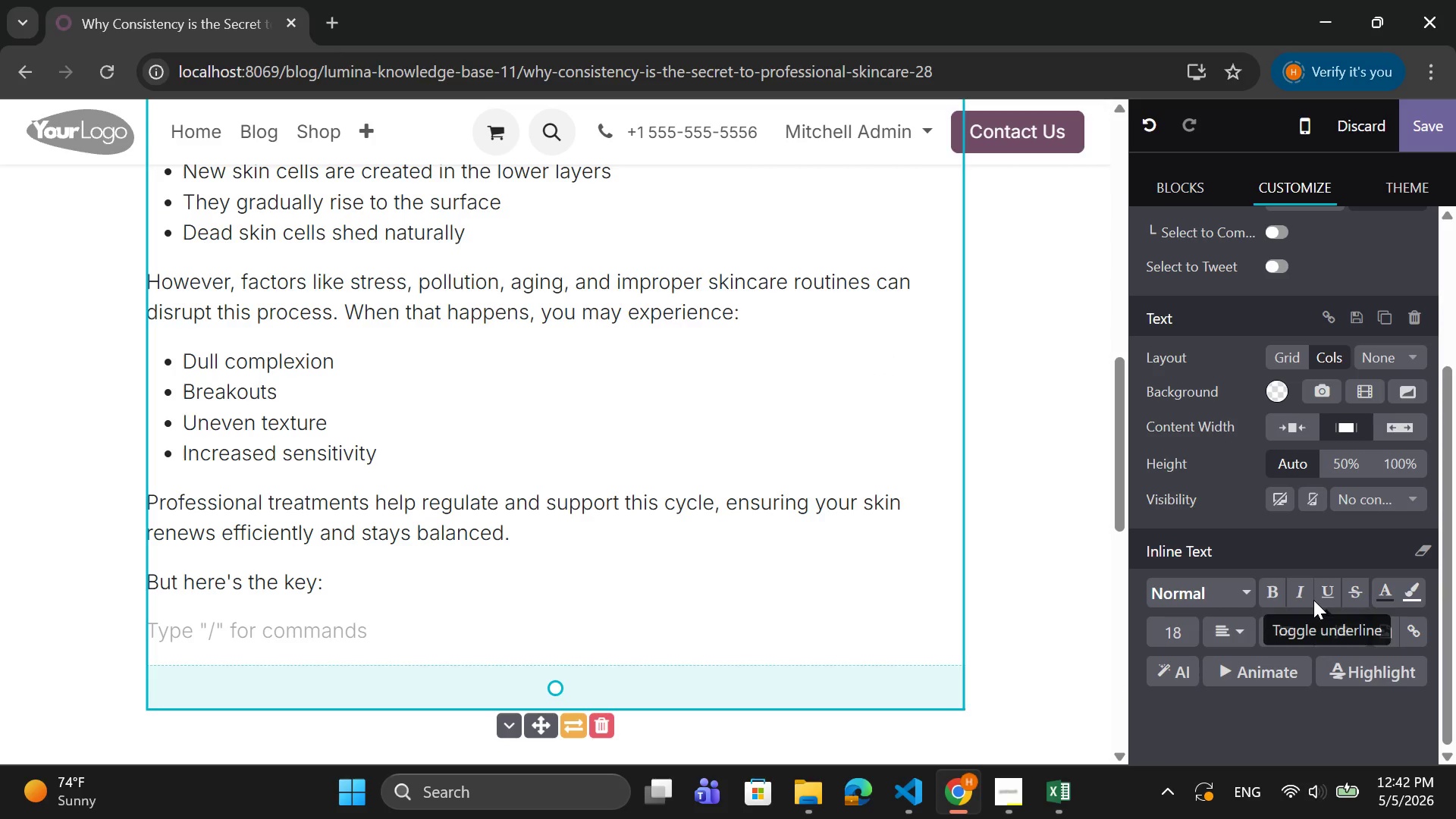 
left_click([1286, 624])
 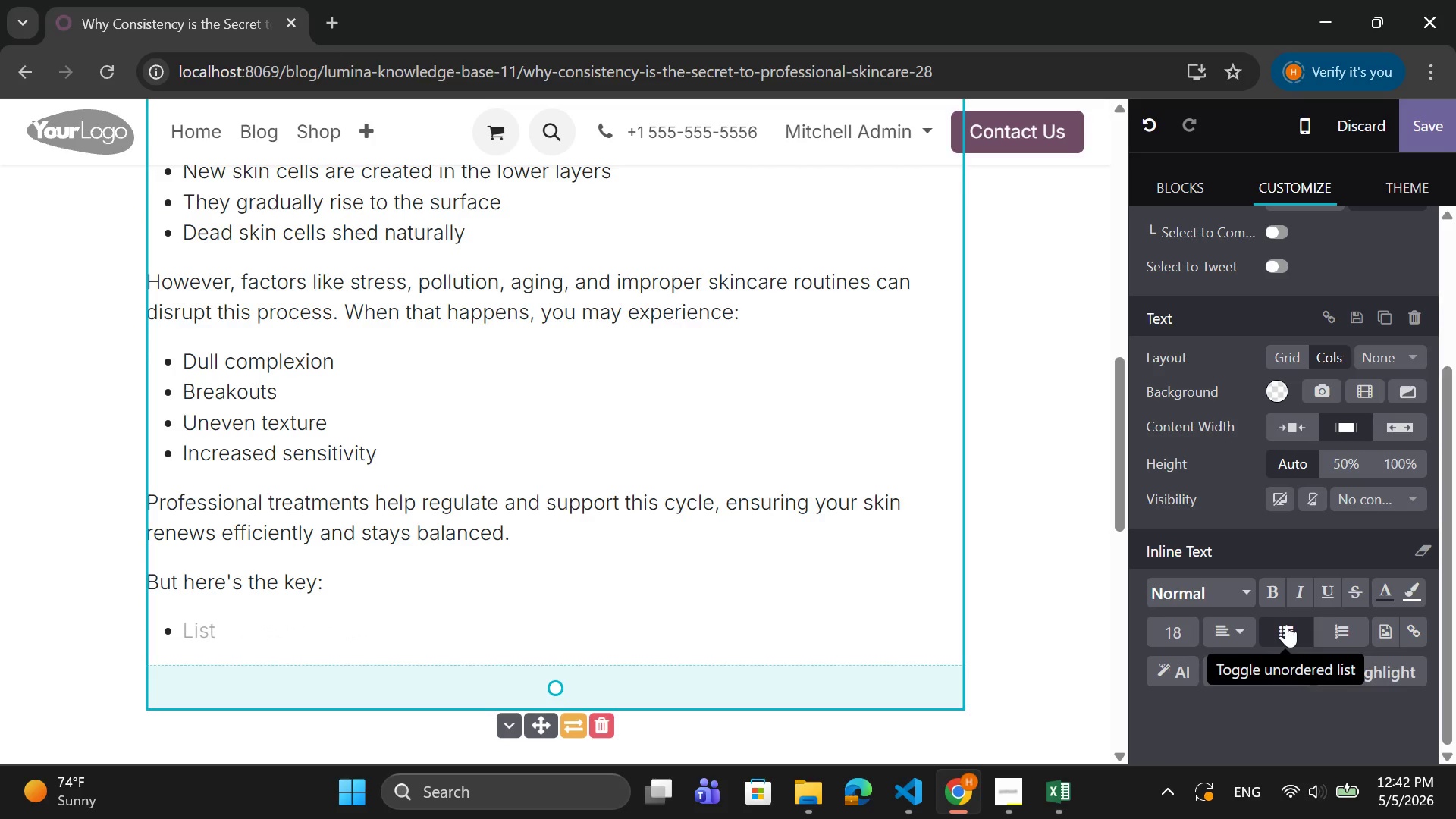 
wait(5.34)
 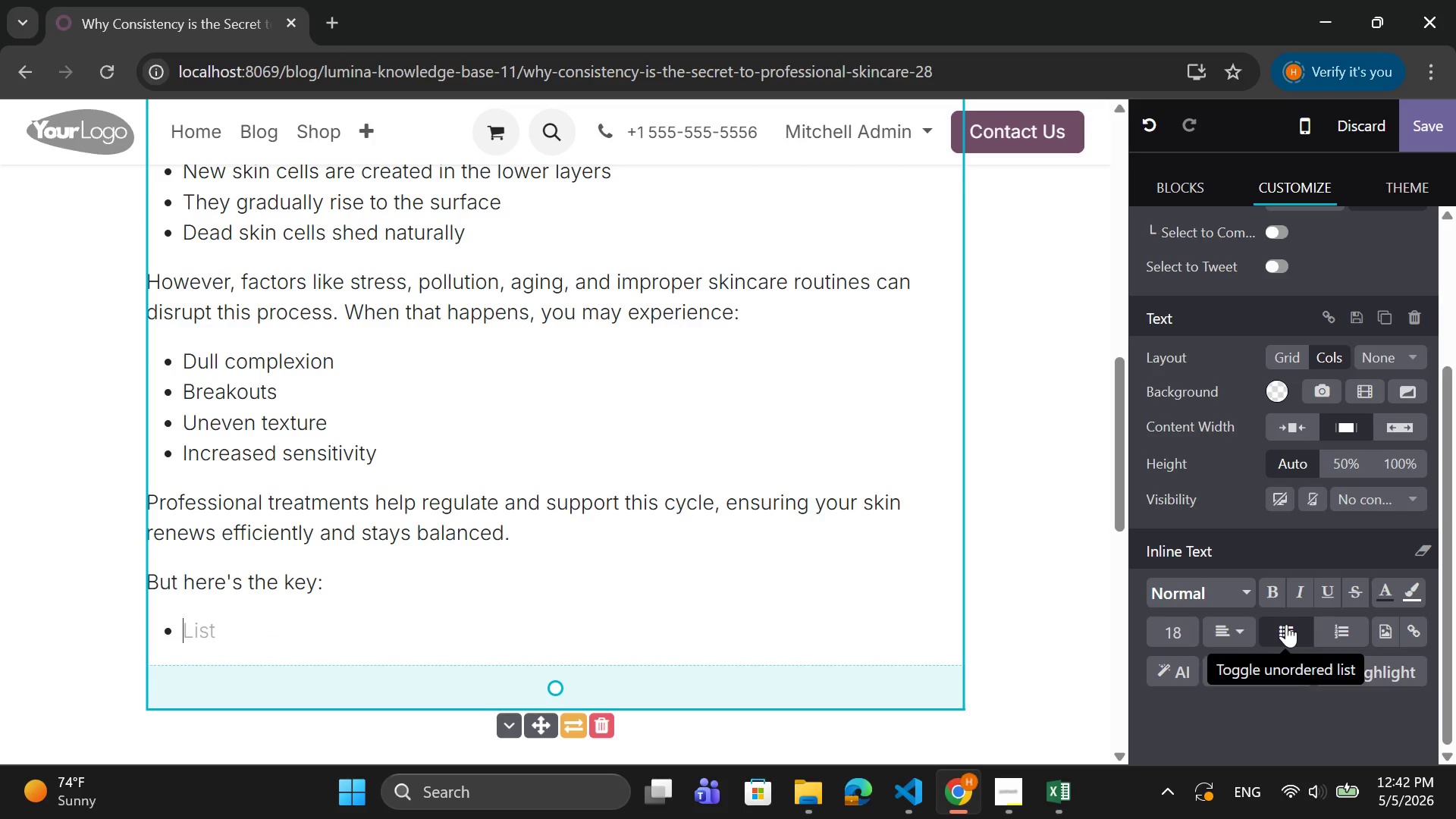 
type(One treatment wont )
key(Backspace)
key(Backspace)
type('t fix a disrupted cycle permanently.)
 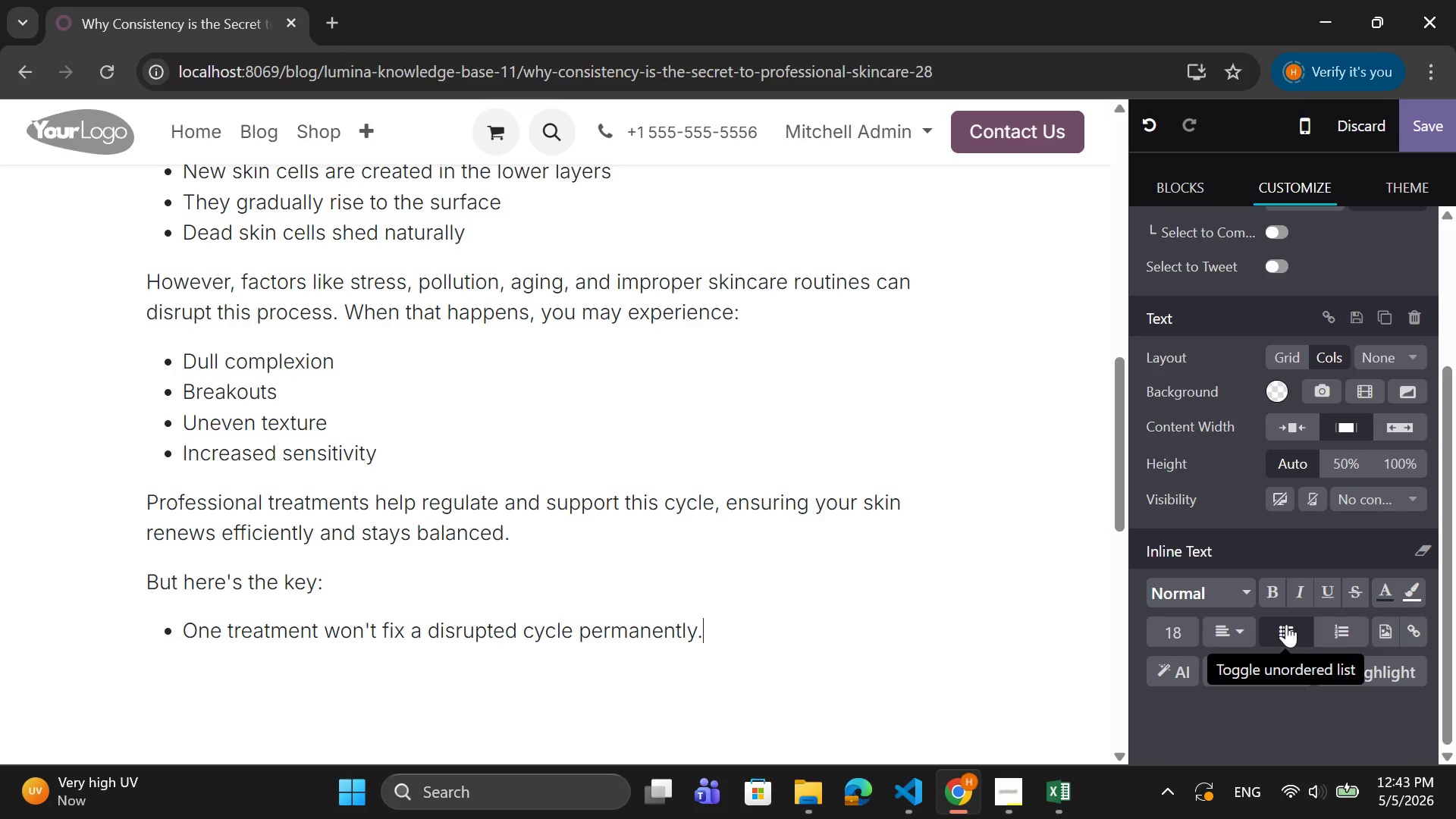 
key(Enter)
 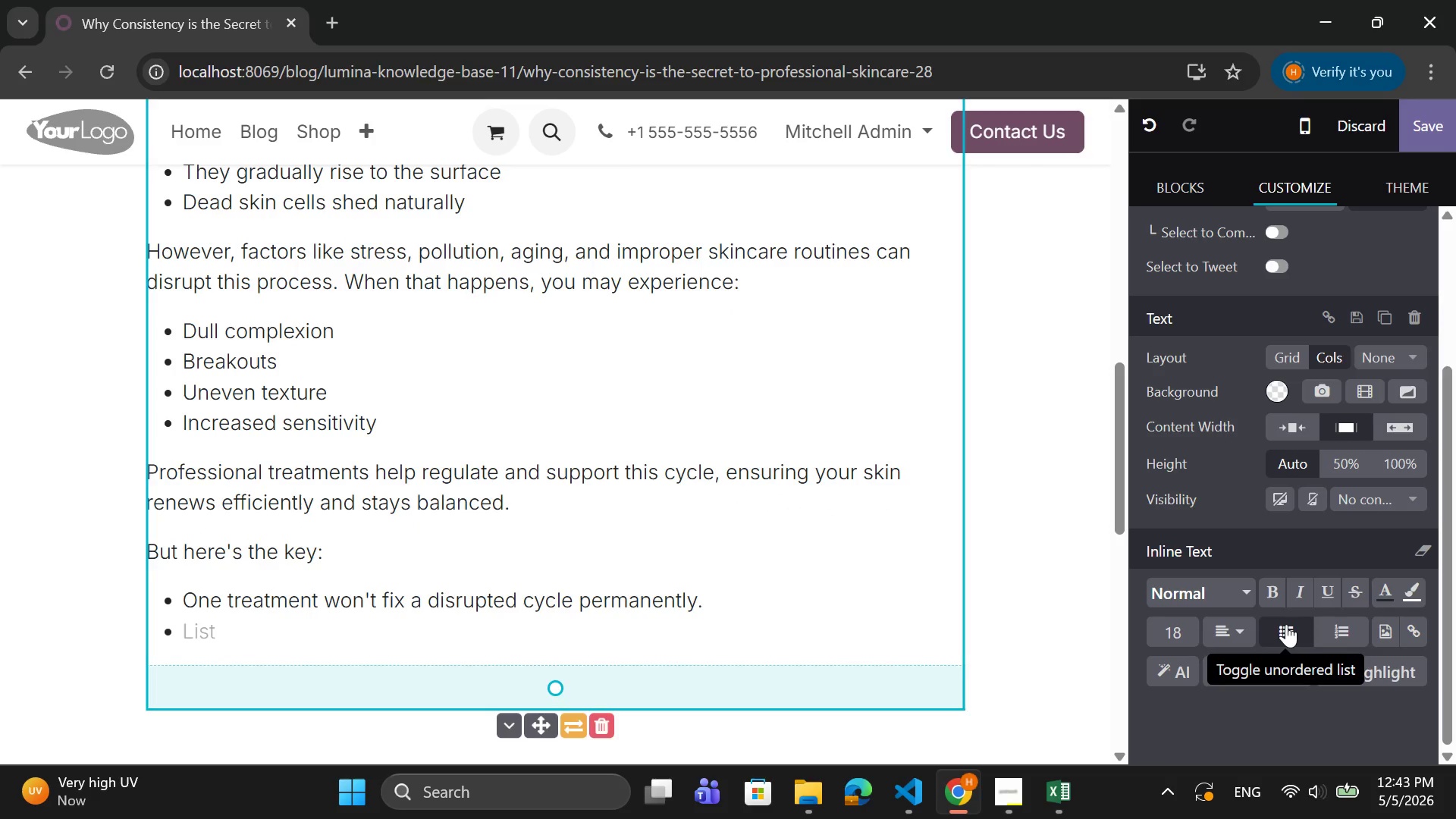 
type(Consistent treatments train your skin to function optimally.)
 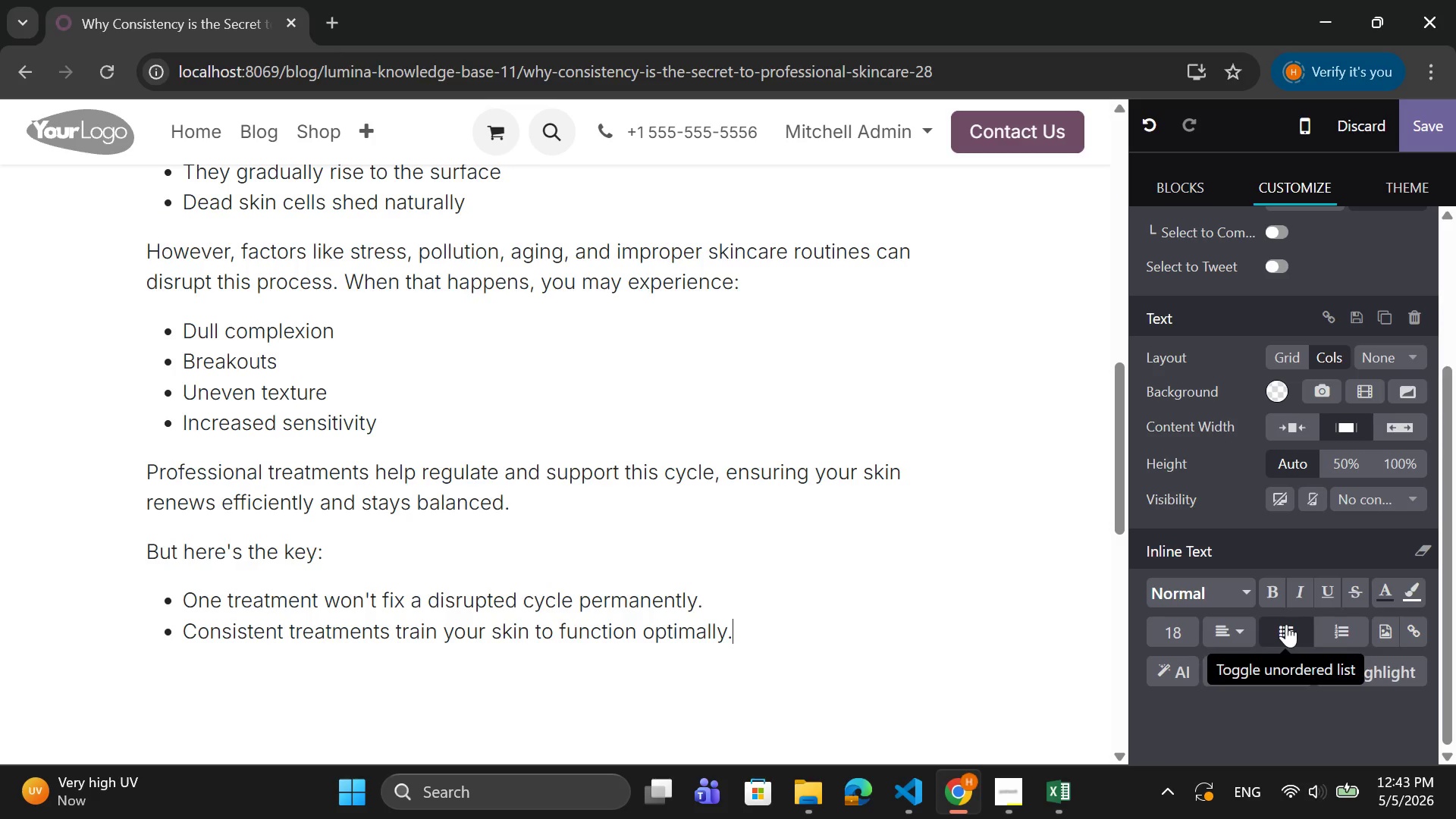 
key(Enter)
 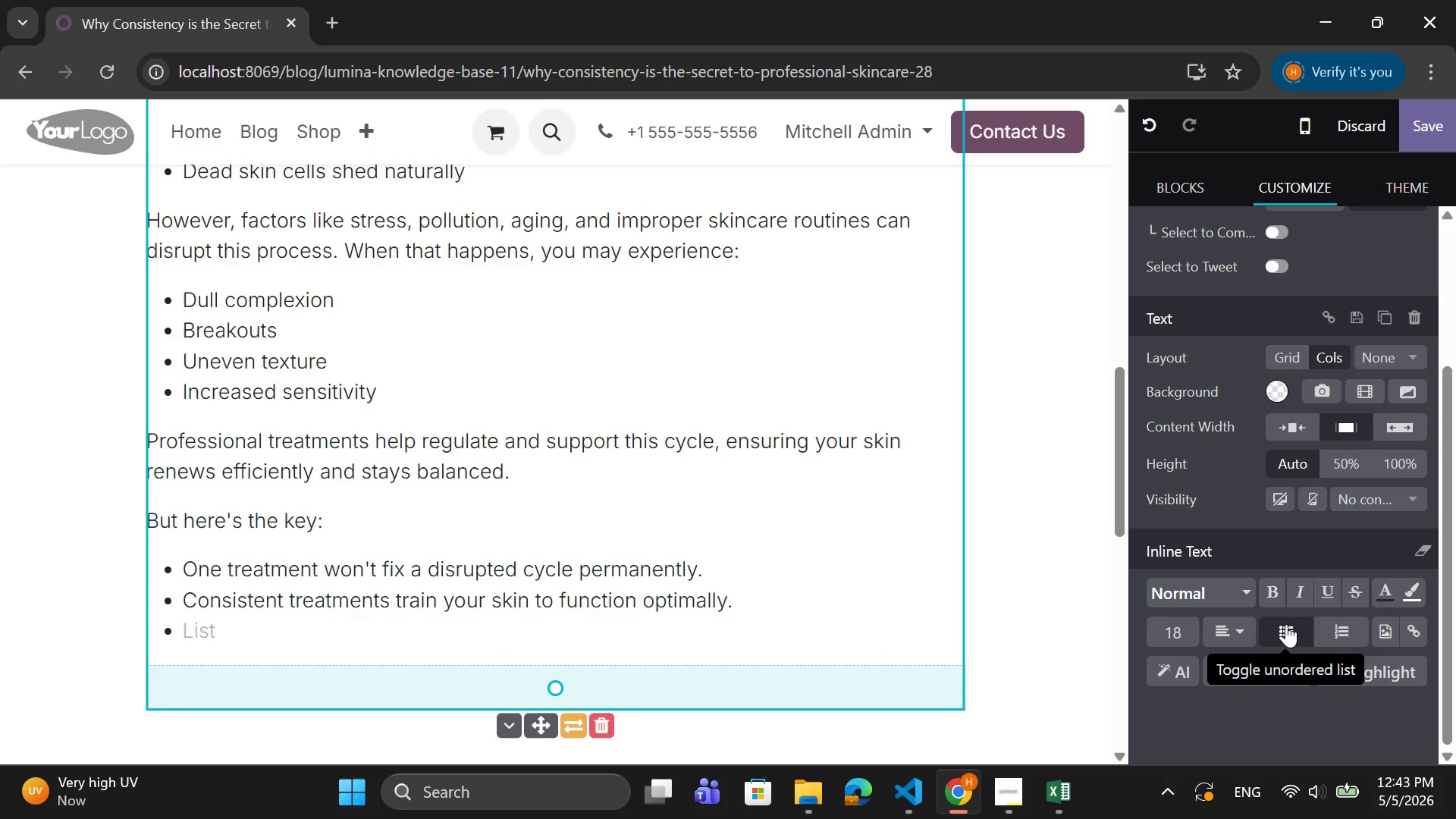 
key(Backspace)
 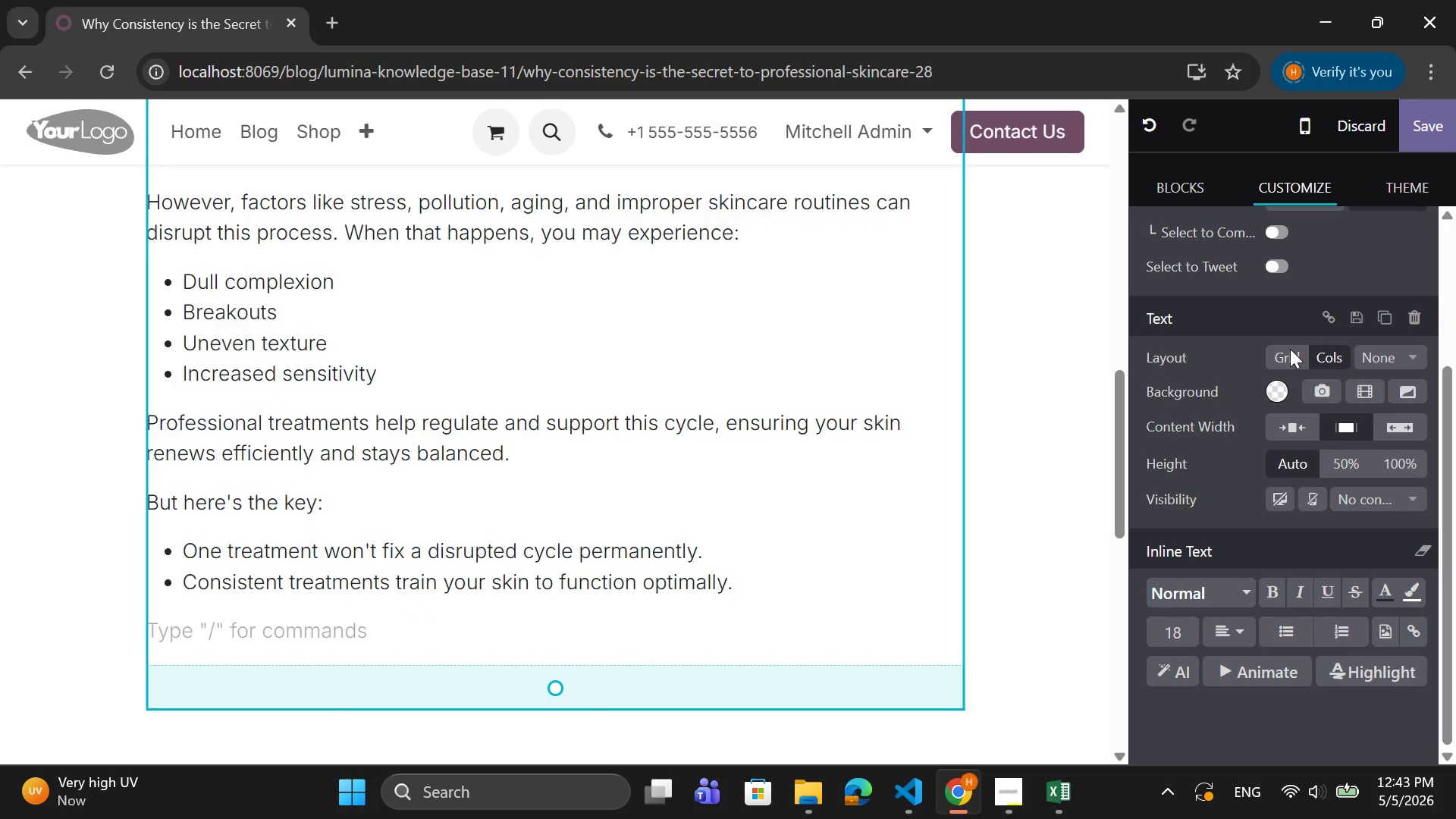 
wait(5.56)
 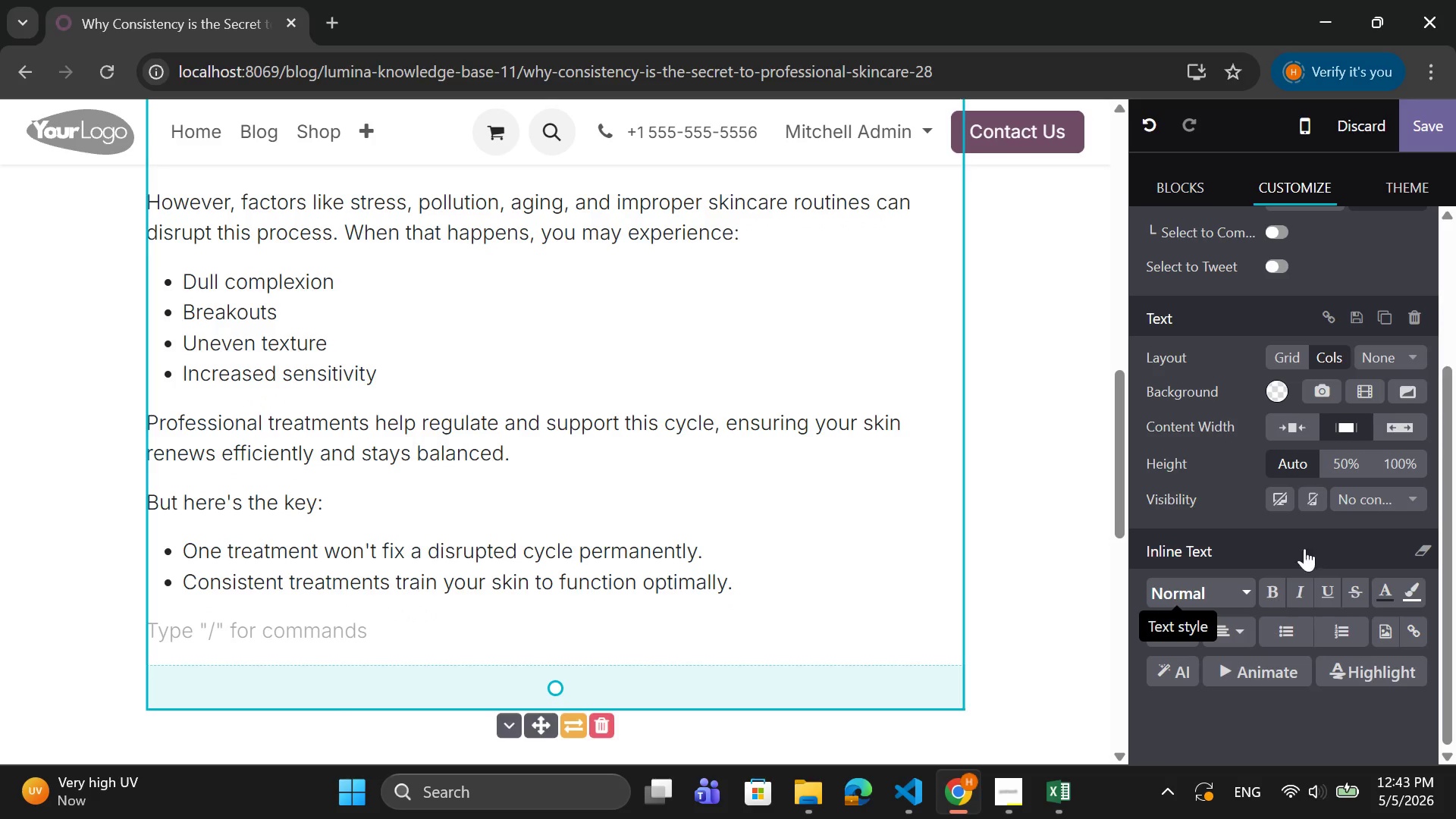 
left_click_drag(start_coordinate=[185, 628], to_coordinate=[148, 217])
 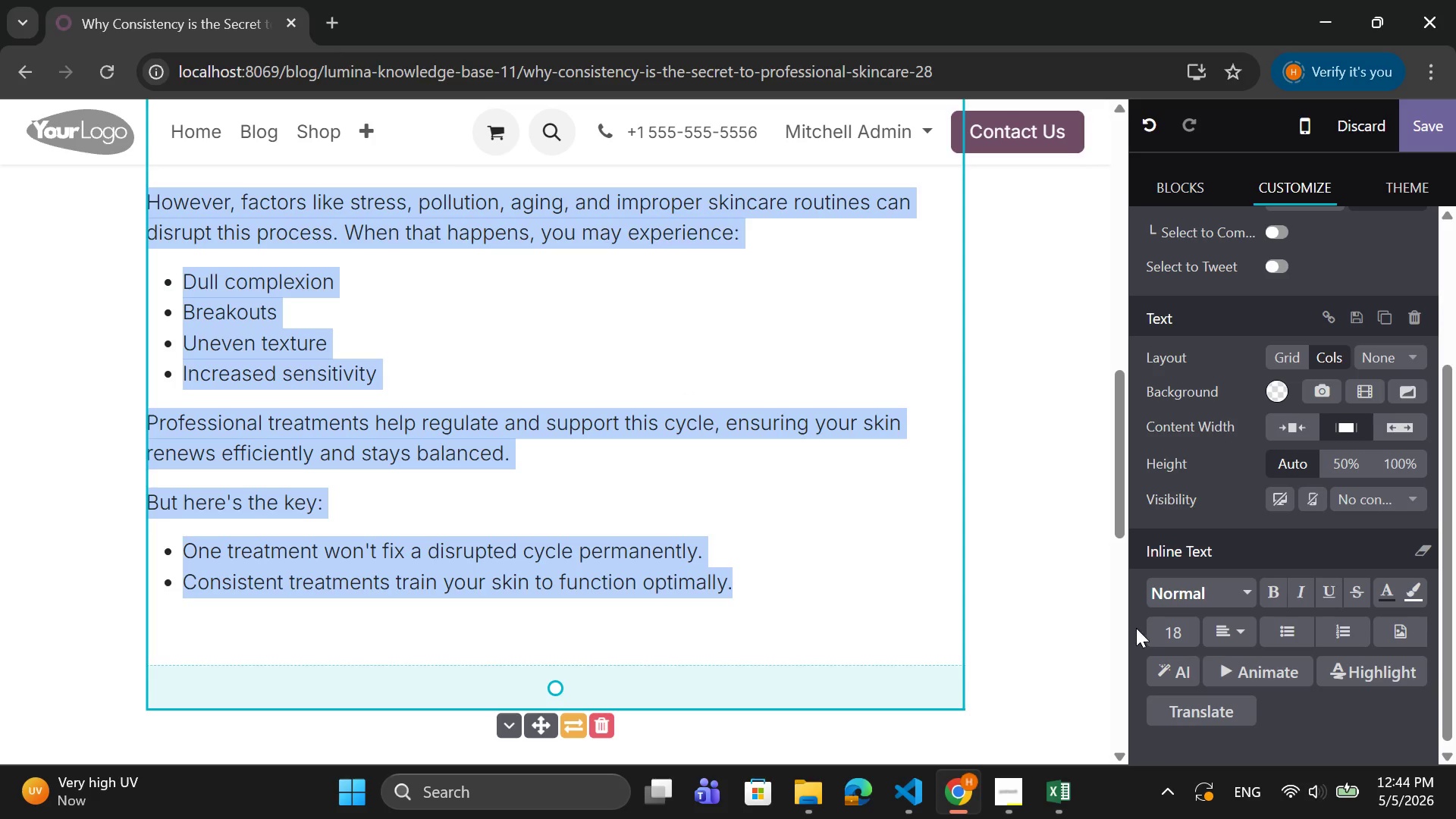 
left_click([1161, 628])
 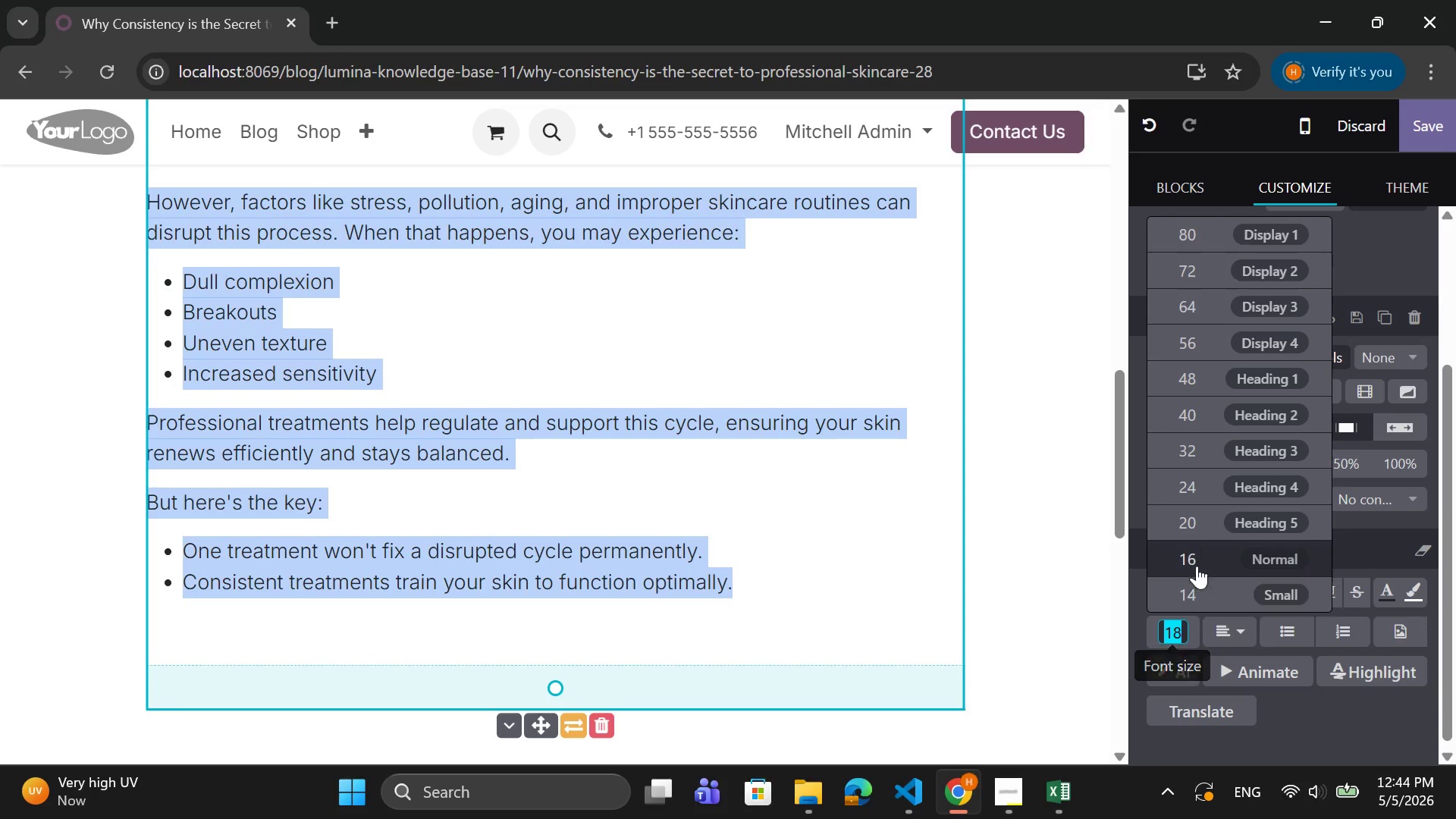 
left_click([1194, 554])
 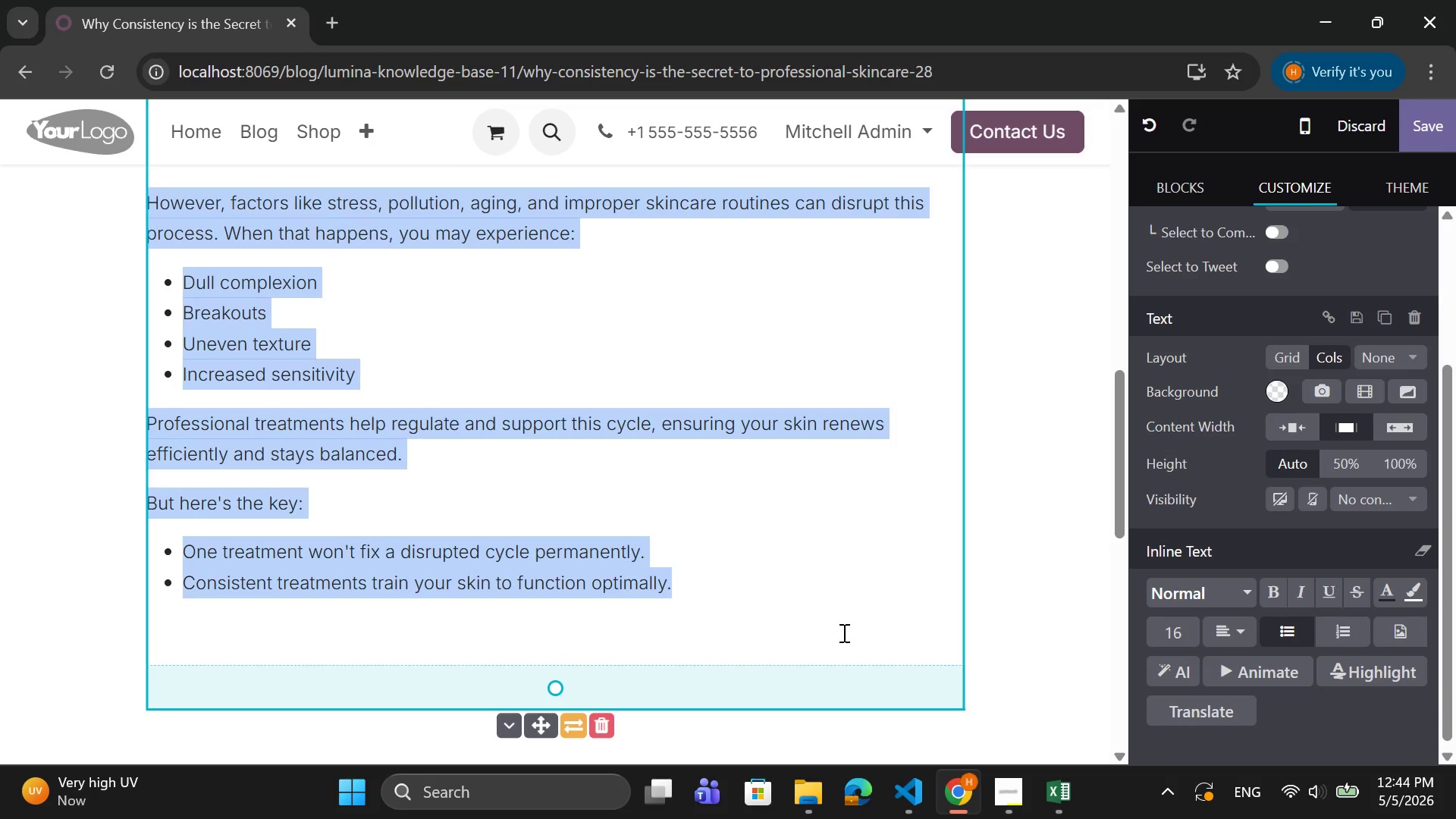 
scroll: coordinate [681, 631], scroll_direction: up, amount: 4.0
 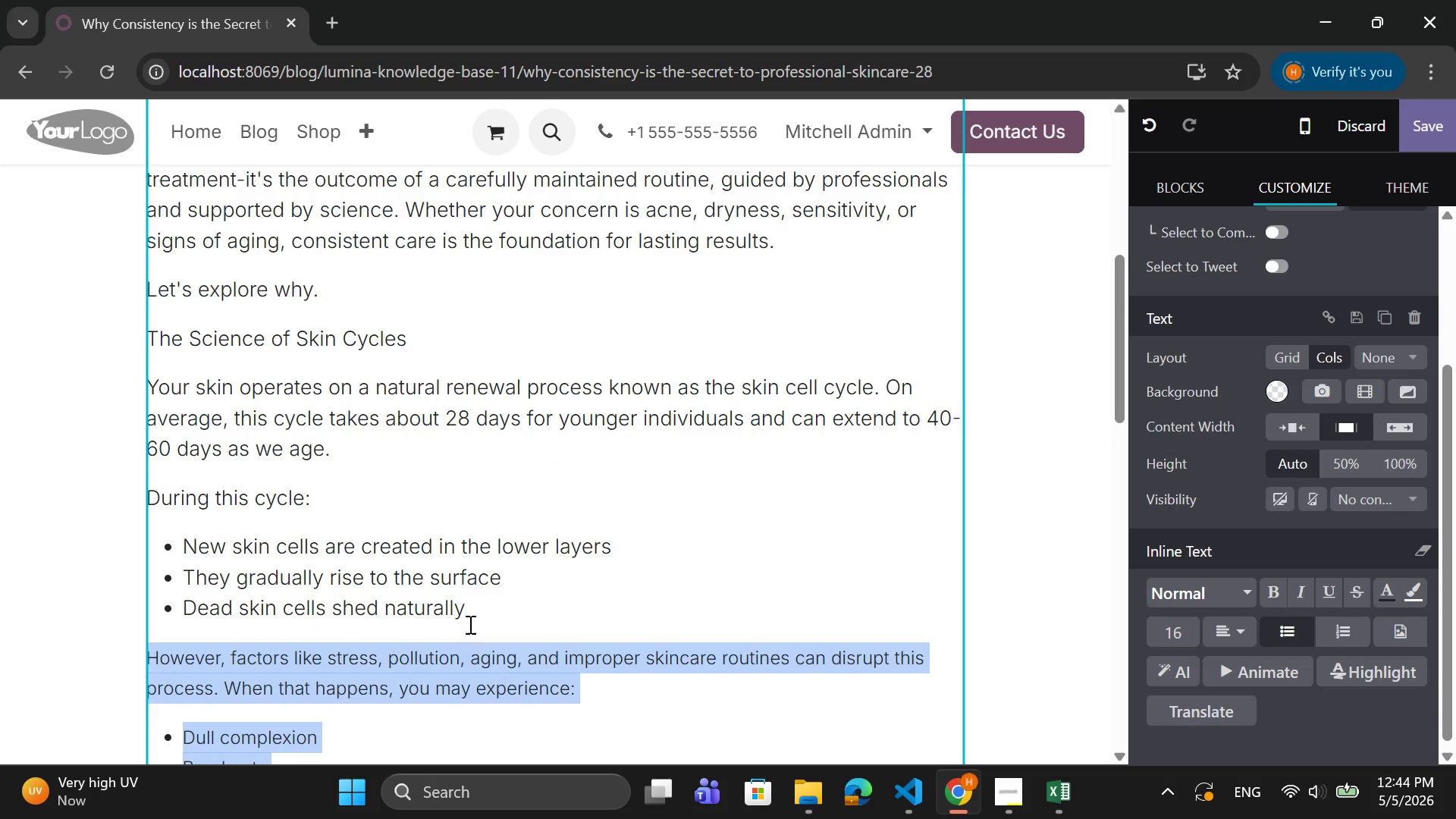 
left_click_drag(start_coordinate=[471, 598], to_coordinate=[151, 391])
 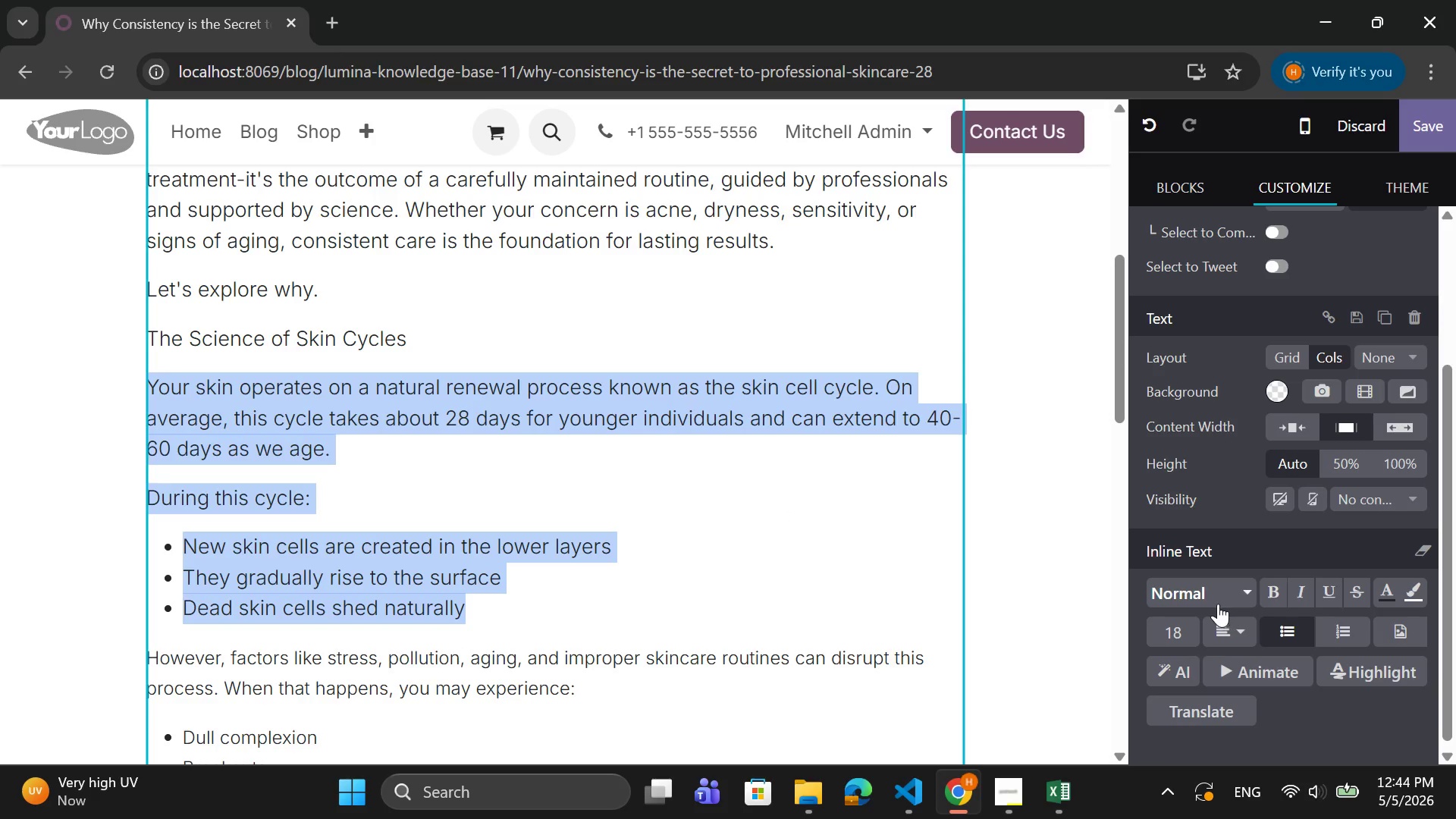 
left_click([1178, 635])
 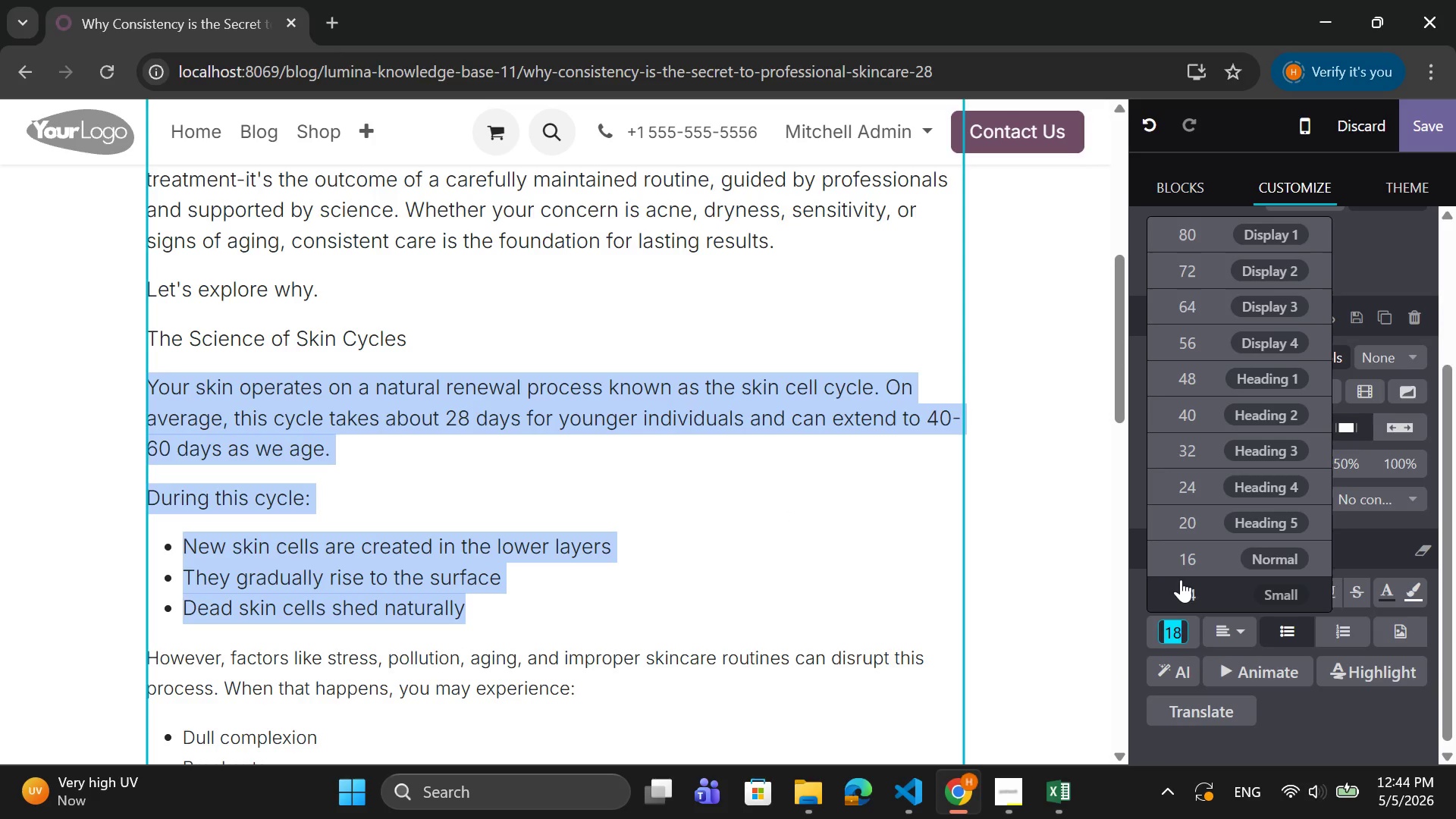 
left_click([1182, 561])
 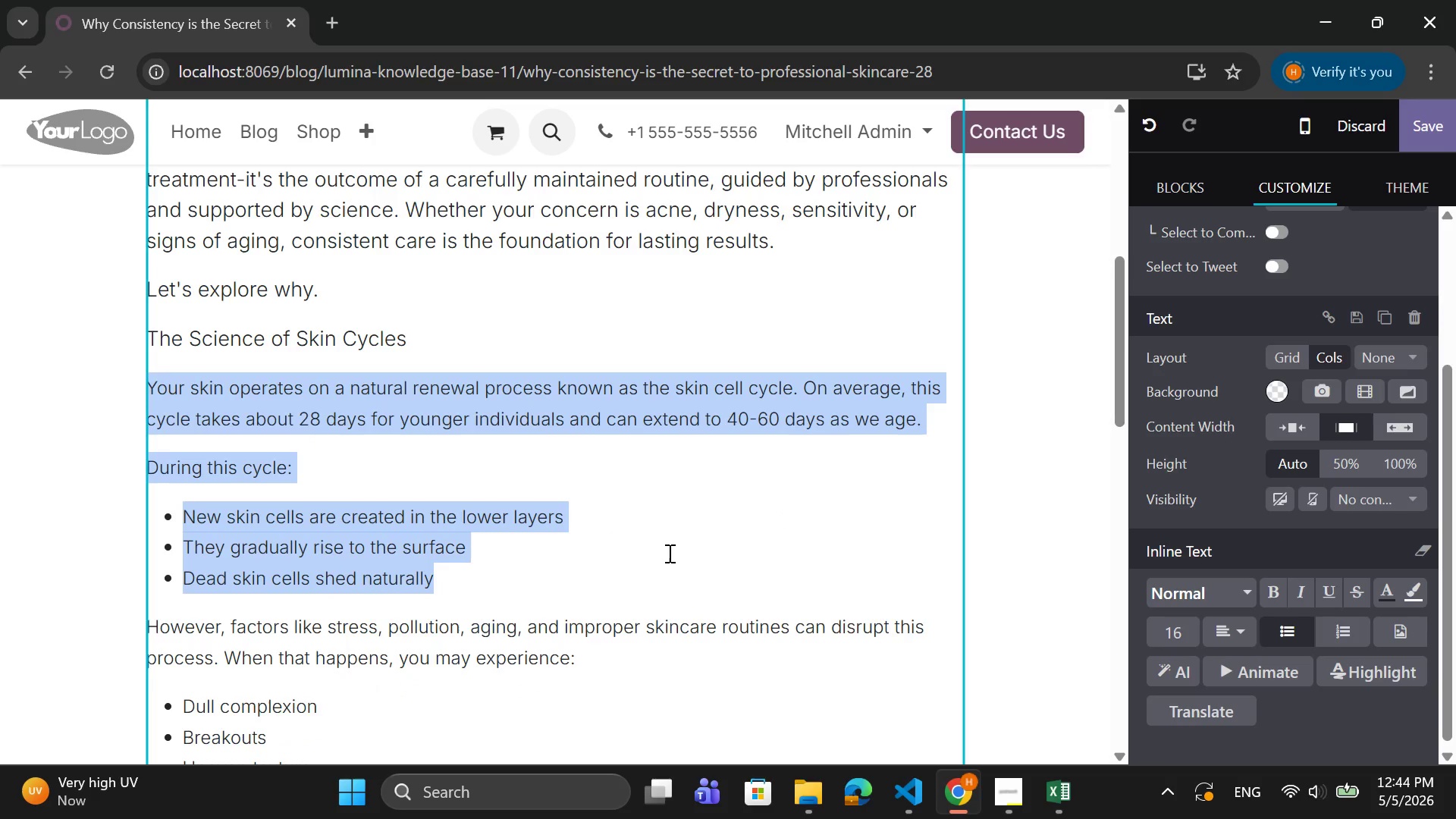 
scroll: coordinate [662, 550], scroll_direction: up, amount: 1.0
 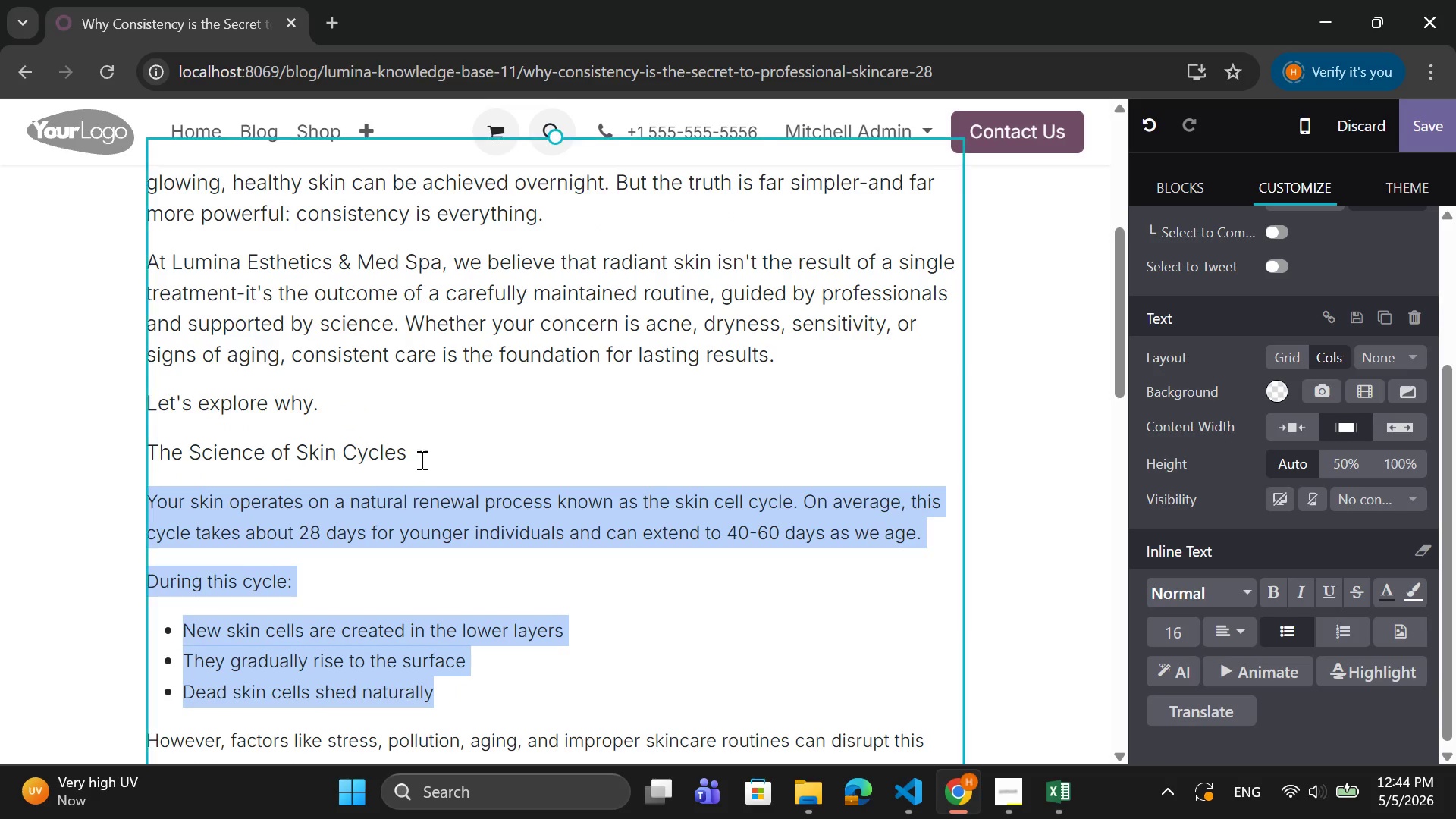 
left_click_drag(start_coordinate=[417, 457], to_coordinate=[150, 463])
 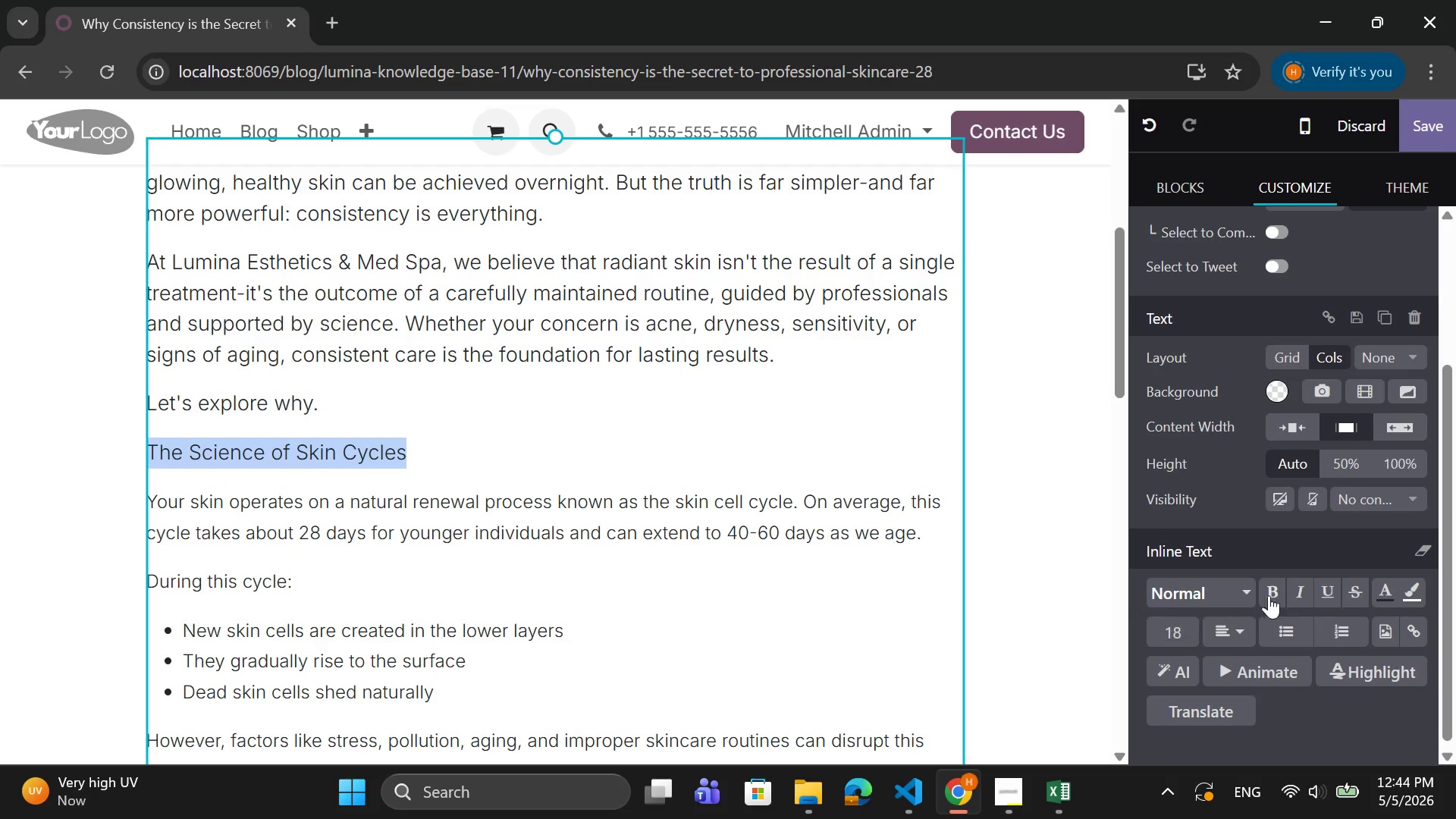 
left_click([1275, 588])
 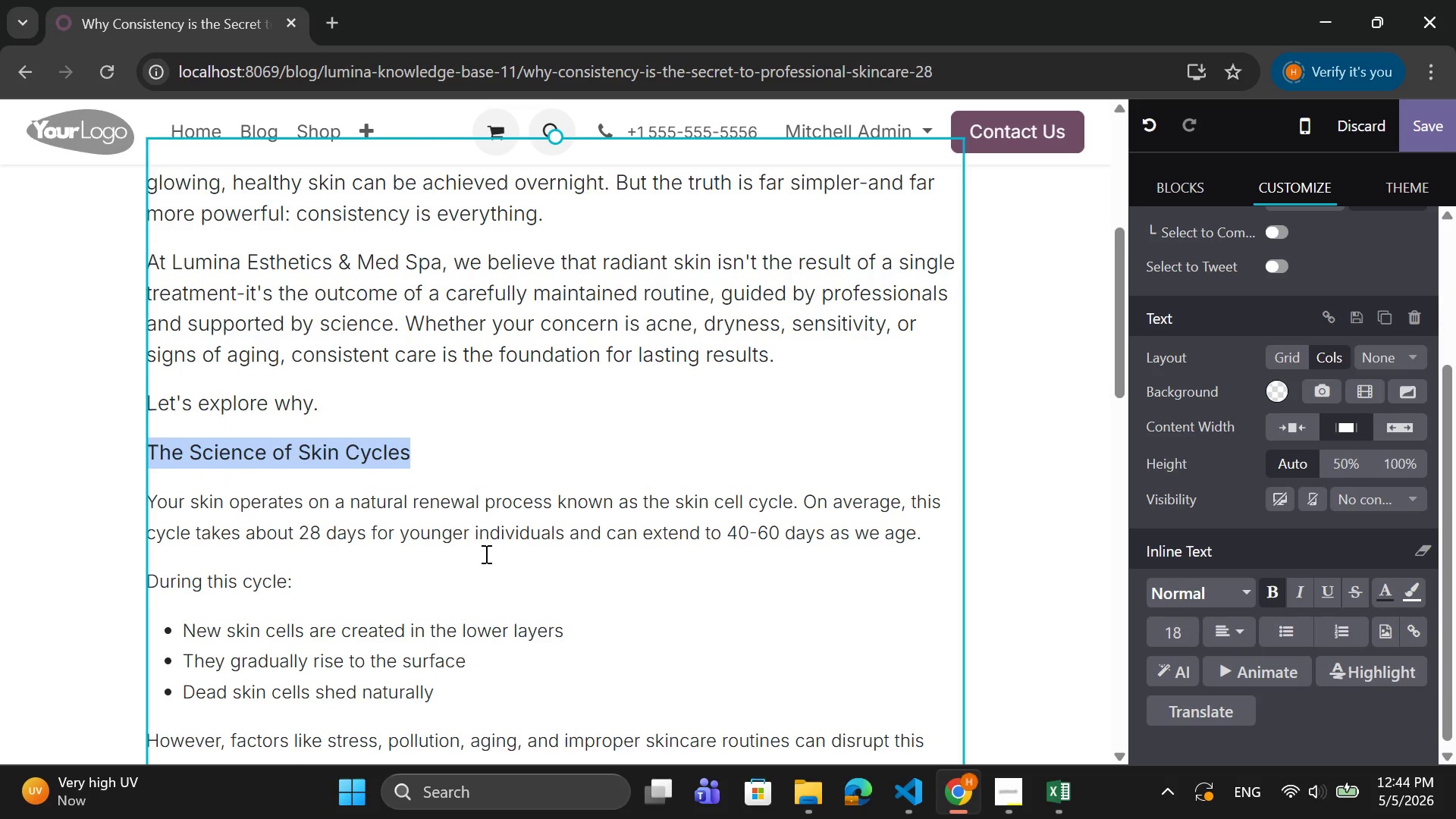 
scroll: coordinate [485, 551], scroll_direction: up, amount: 2.0
 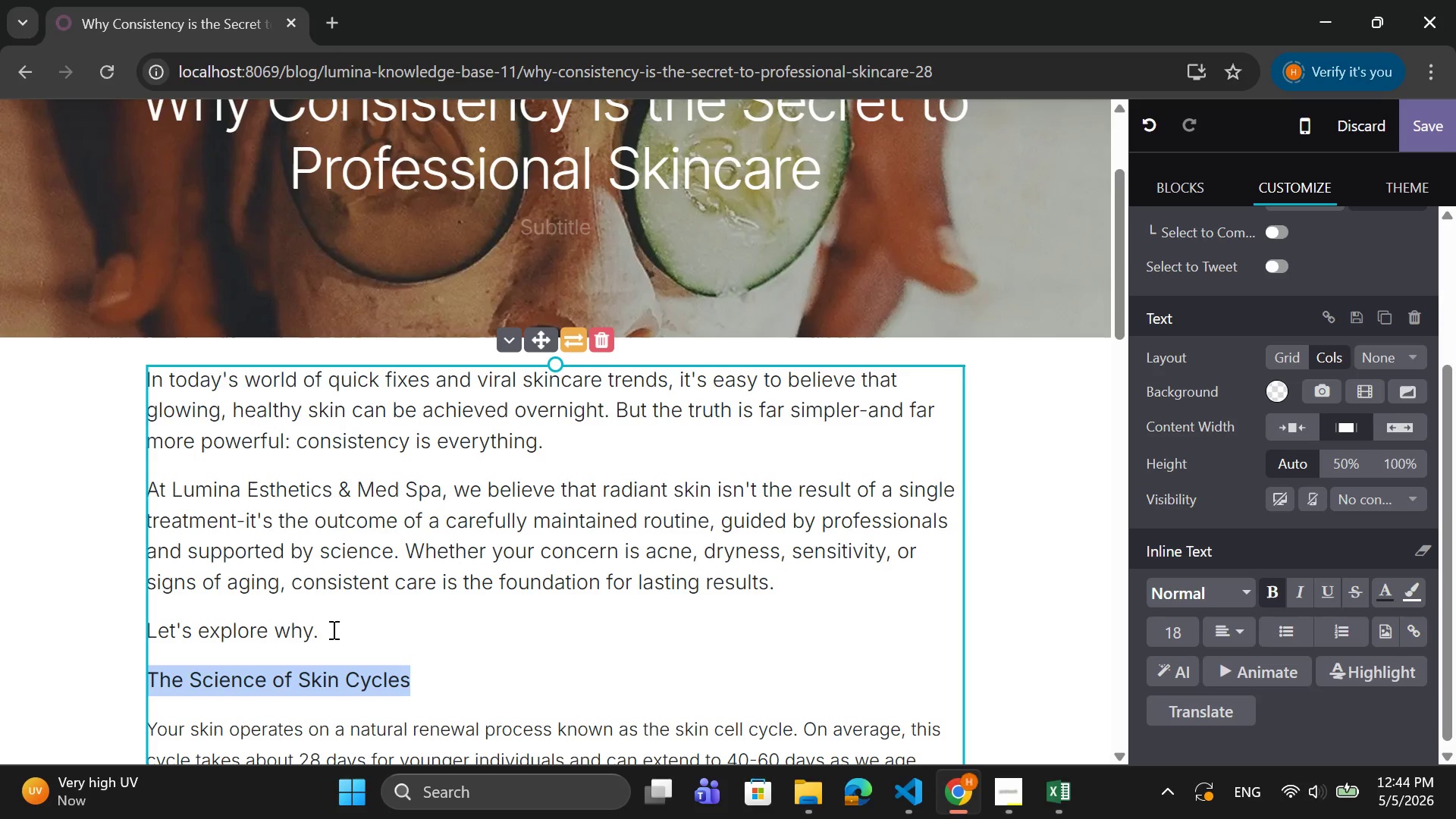 
left_click_drag(start_coordinate=[319, 631], to_coordinate=[147, 390])
 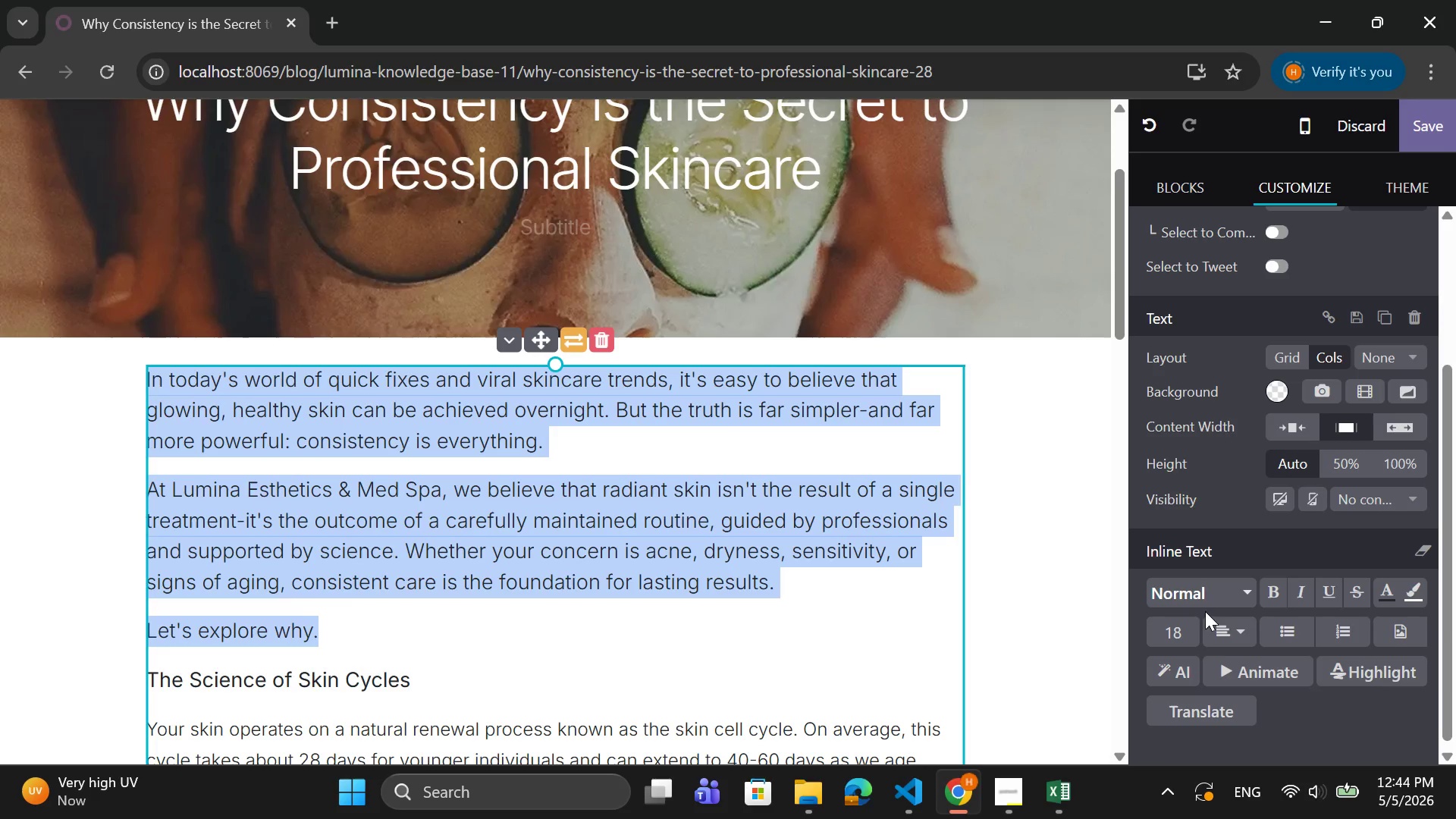 
left_click([1159, 645])
 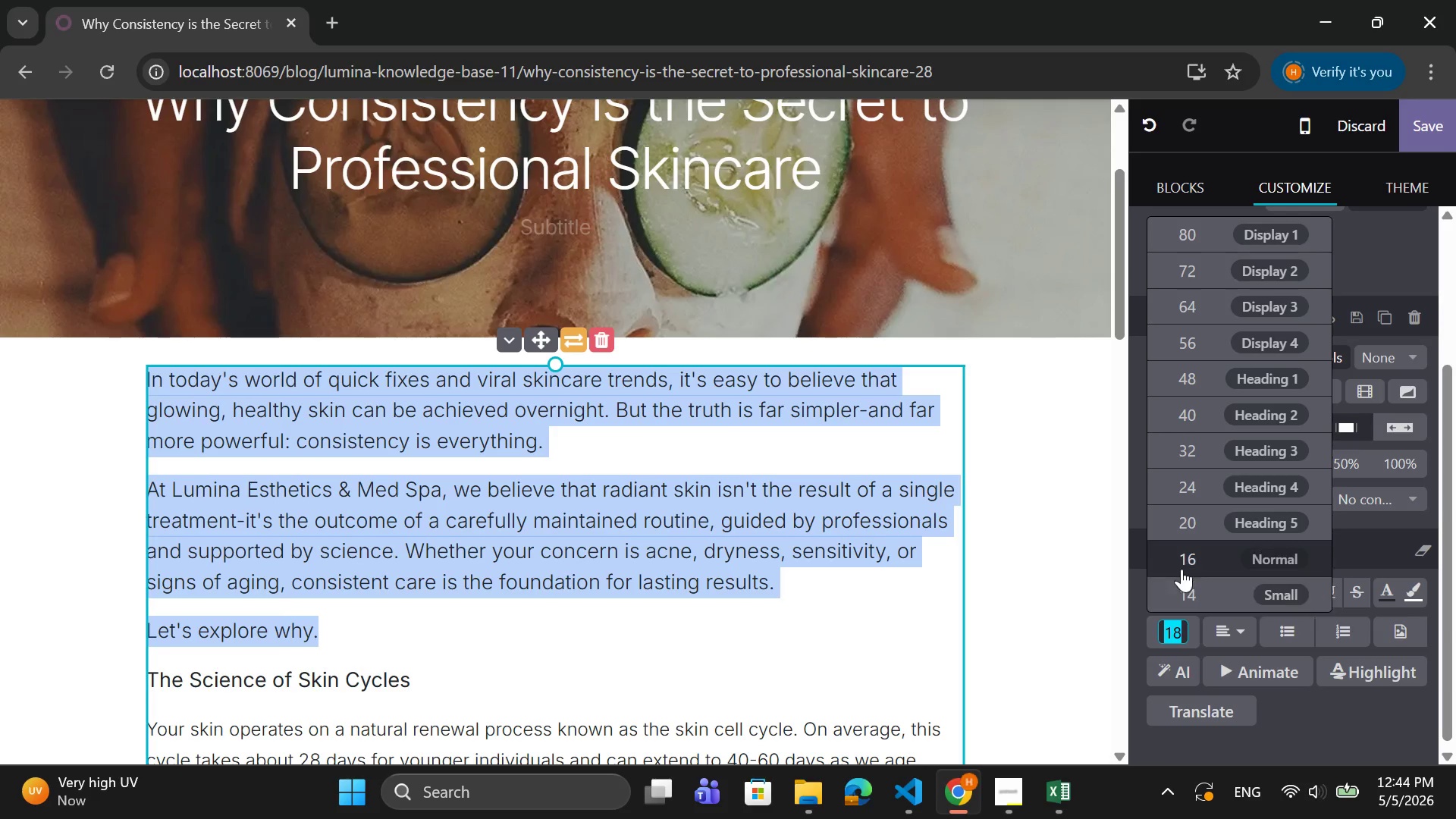 
left_click([1181, 563])
 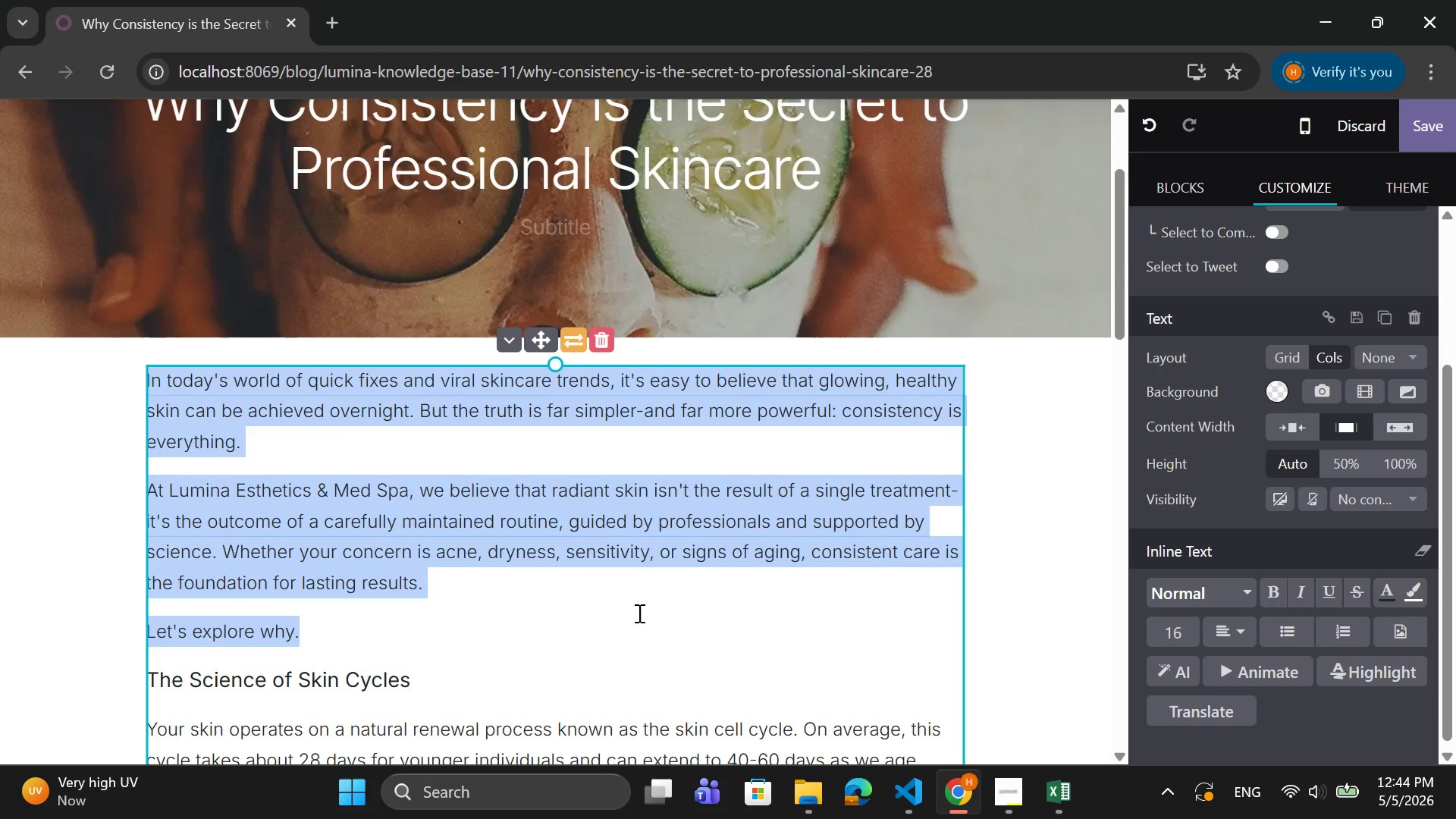 
scroll: coordinate [638, 613], scroll_direction: down, amount: 7.0
 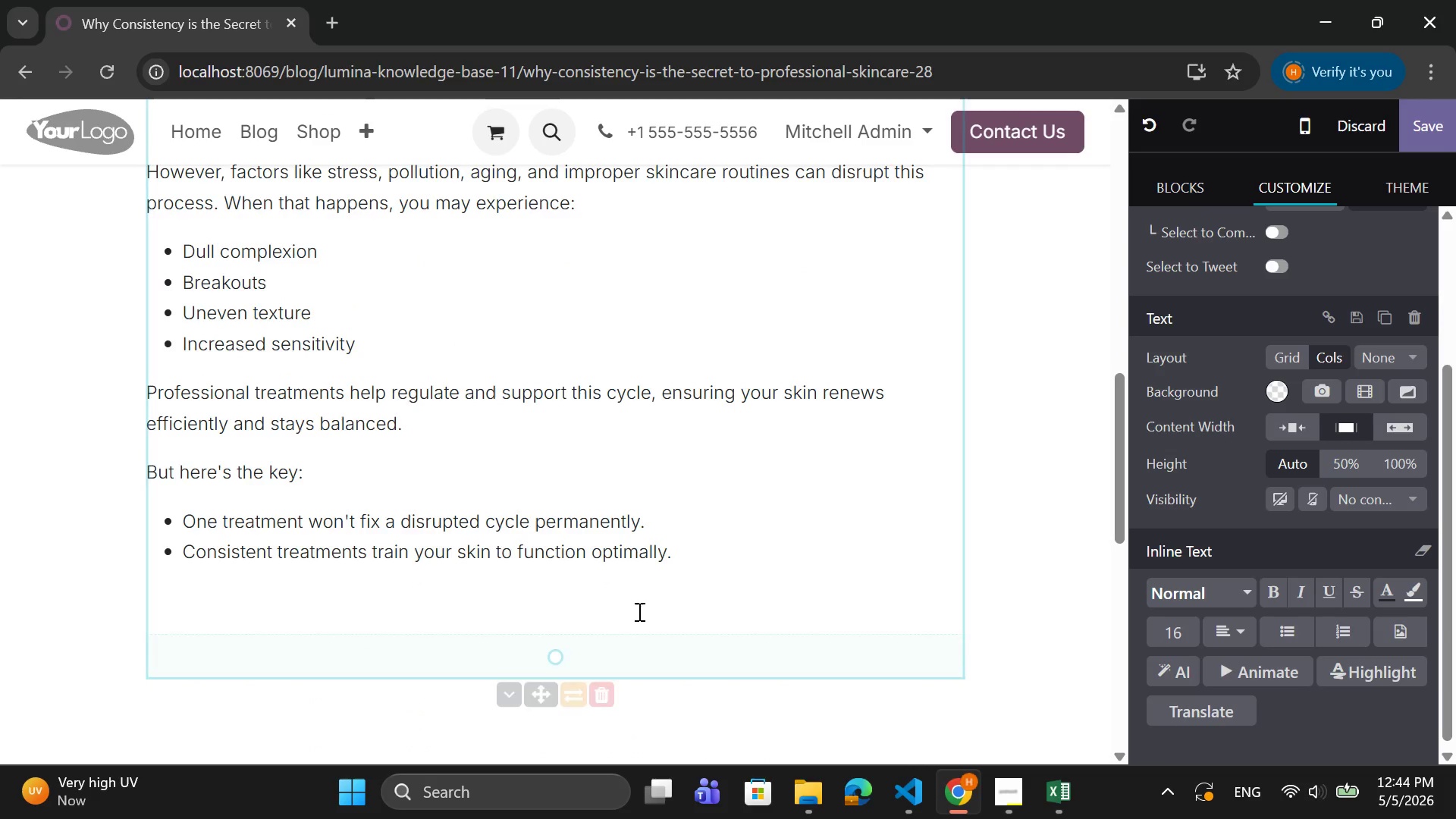 
scroll: coordinate [638, 611], scroll_direction: none, amount: 0.0
 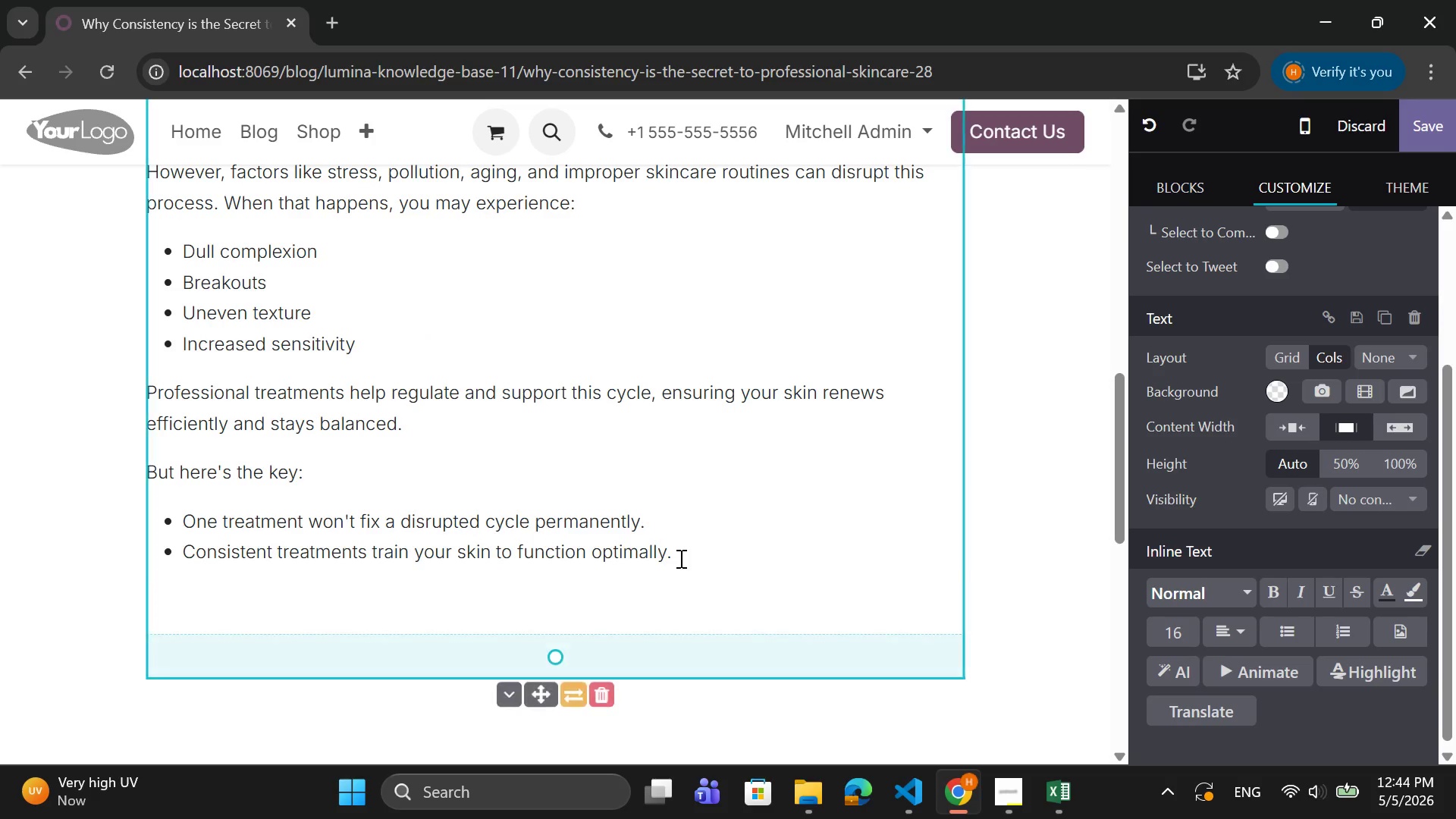 
left_click_drag(start_coordinate=[681, 556], to_coordinate=[152, 283])
 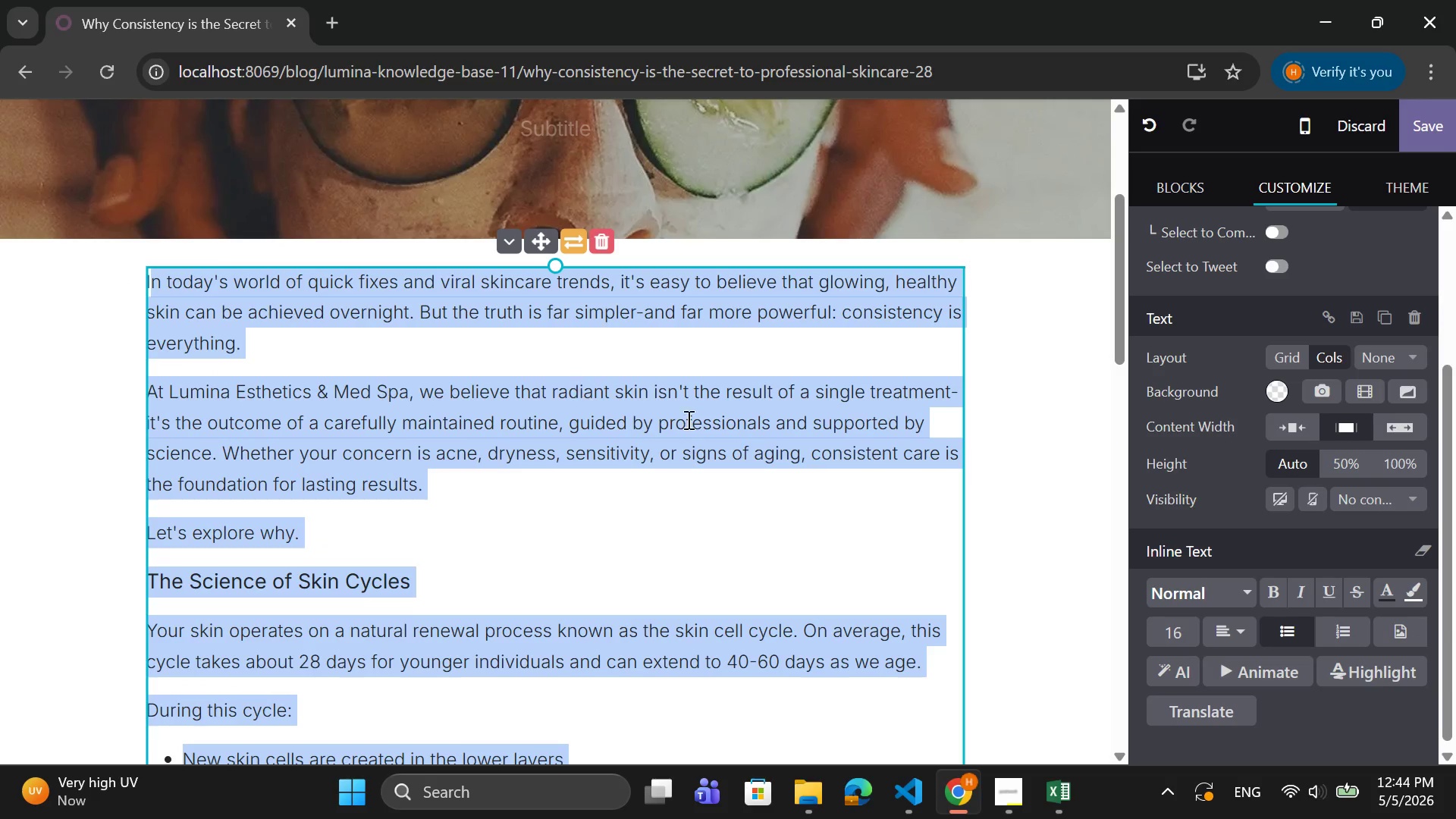 
scroll: coordinate [328, 296], scroll_direction: up, amount: 6.0
 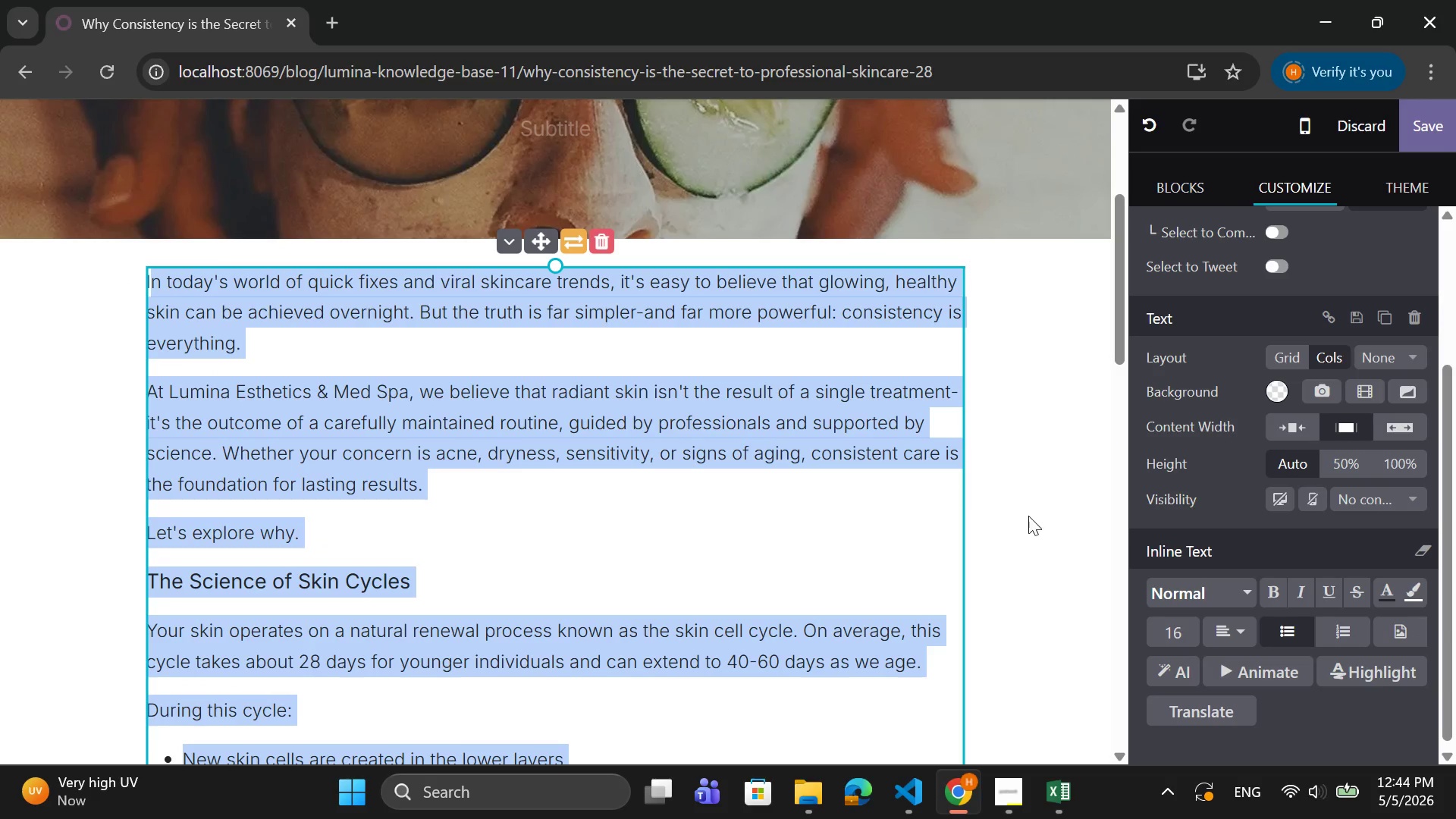 
left_click([1244, 625])
 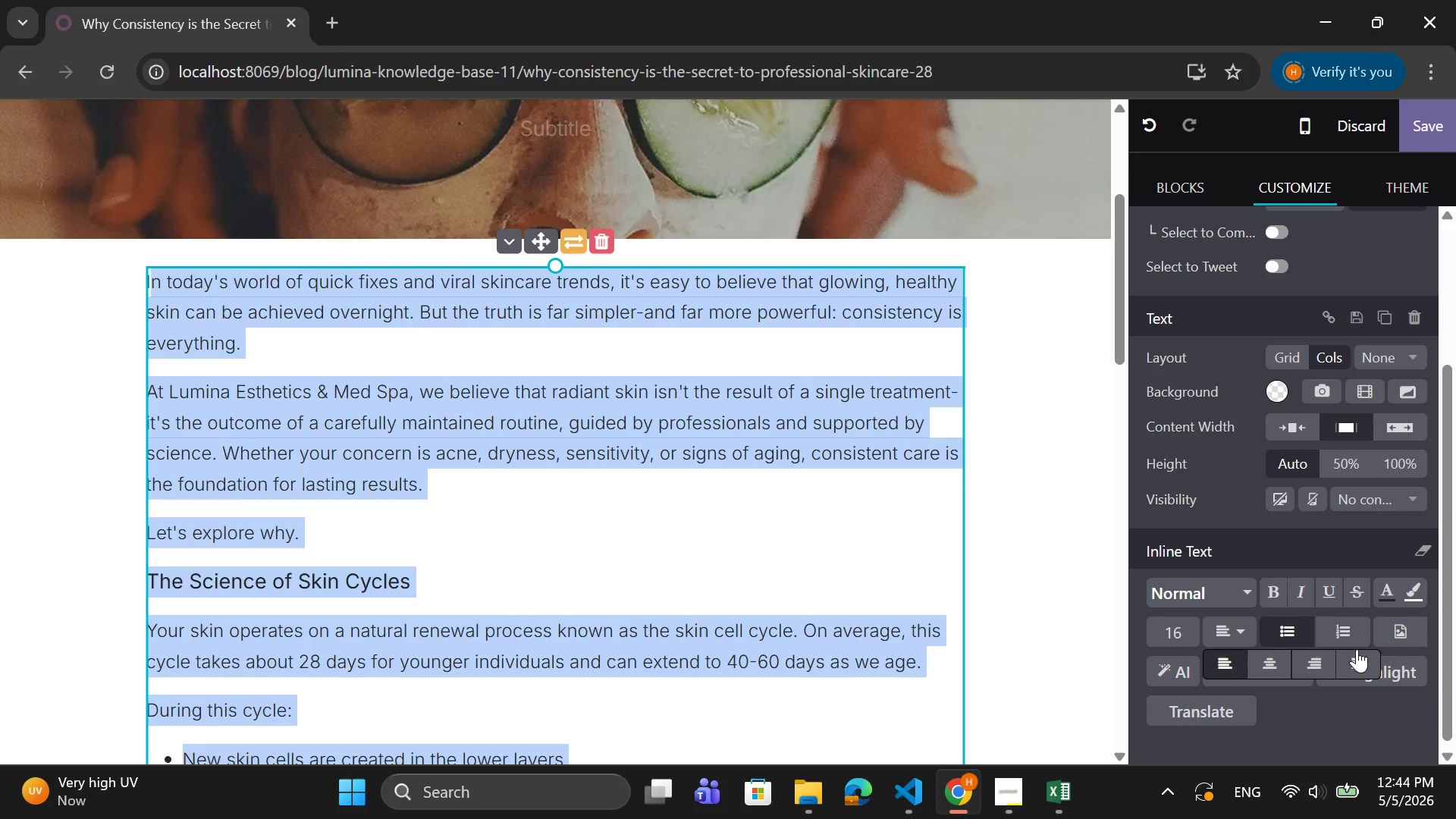 
left_click([1355, 656])
 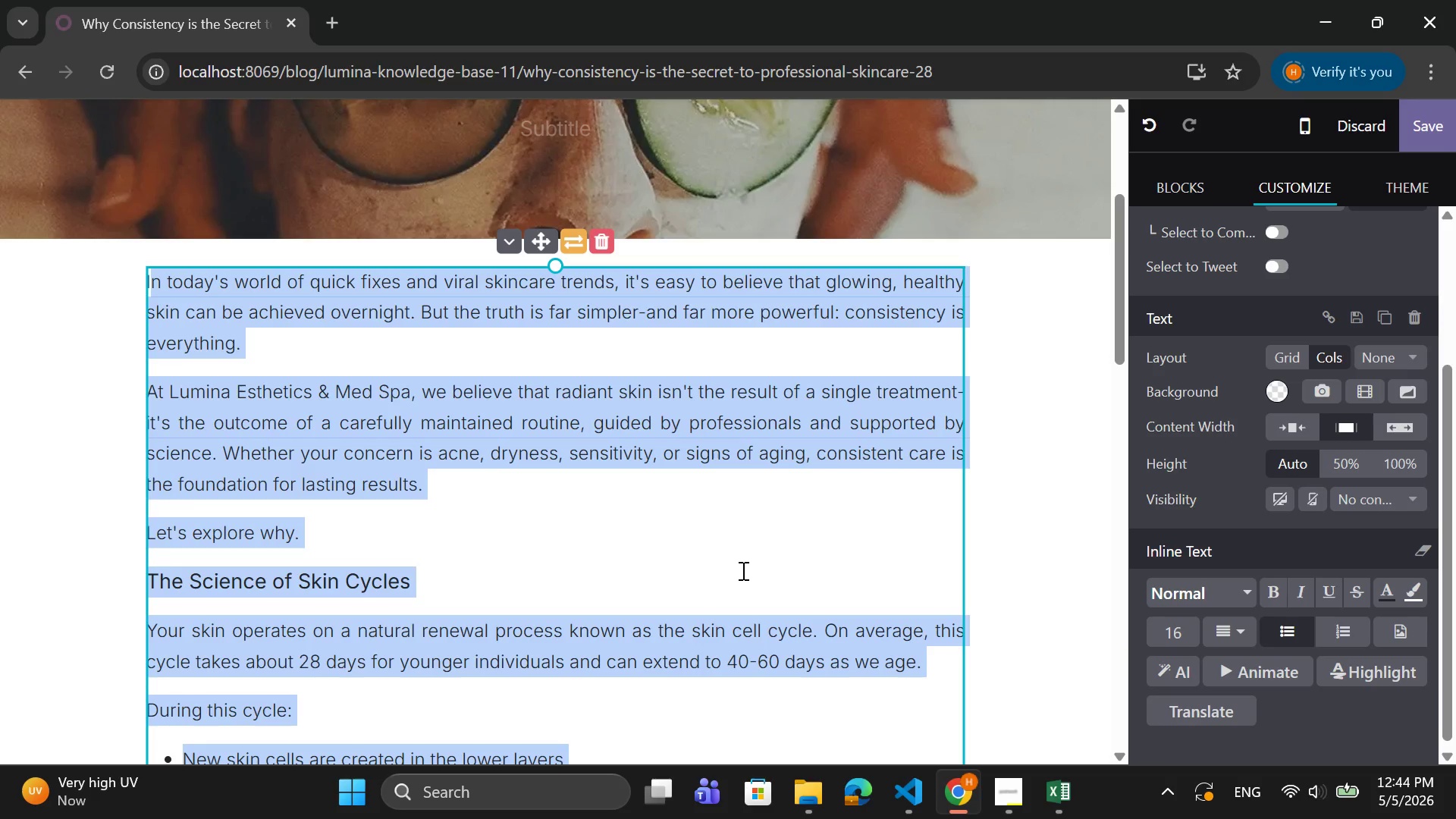 
scroll: coordinate [742, 570], scroll_direction: down, amount: 5.0
 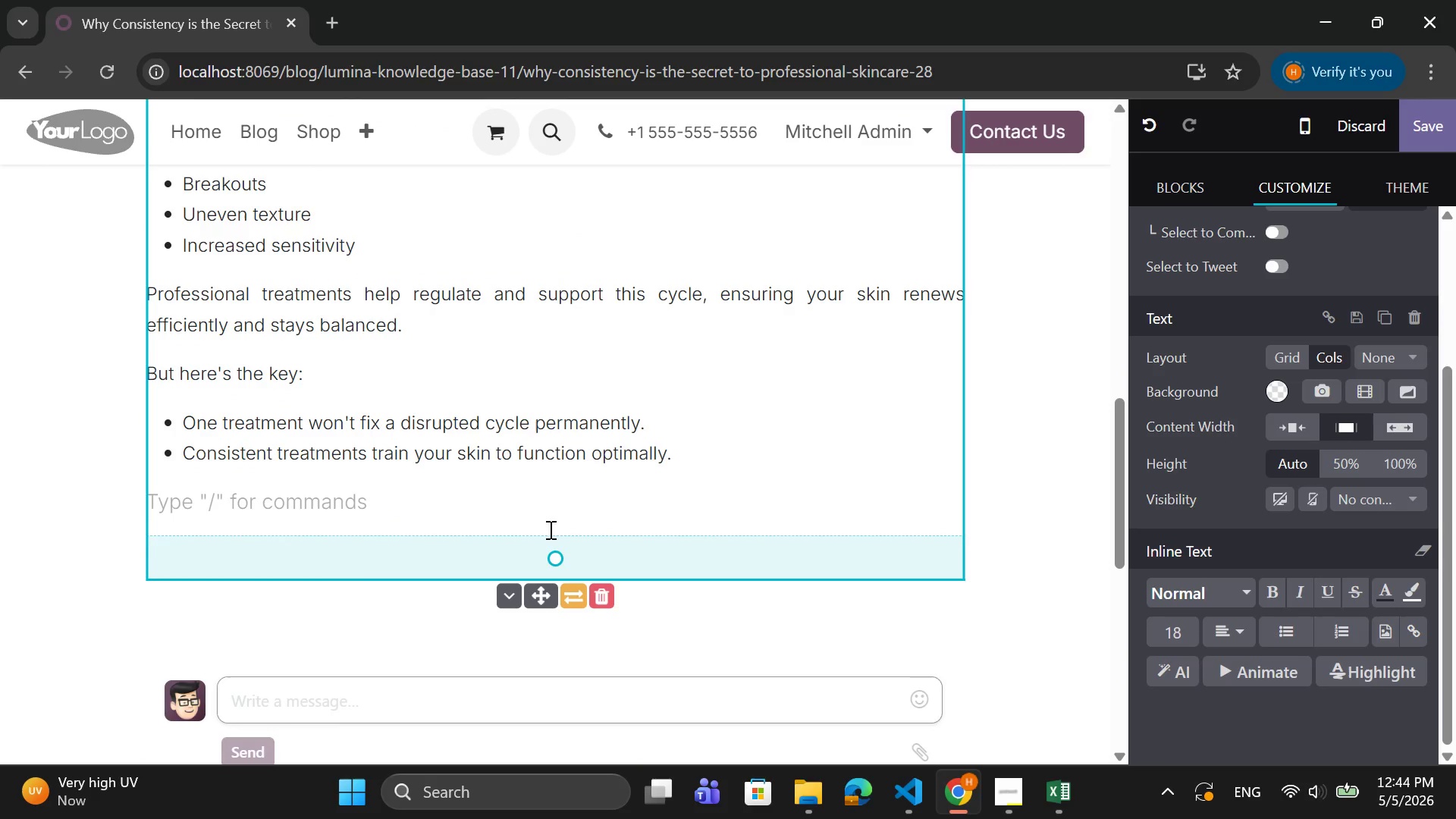 
scroll: coordinate [651, 568], scroll_direction: up, amount: 9.0
 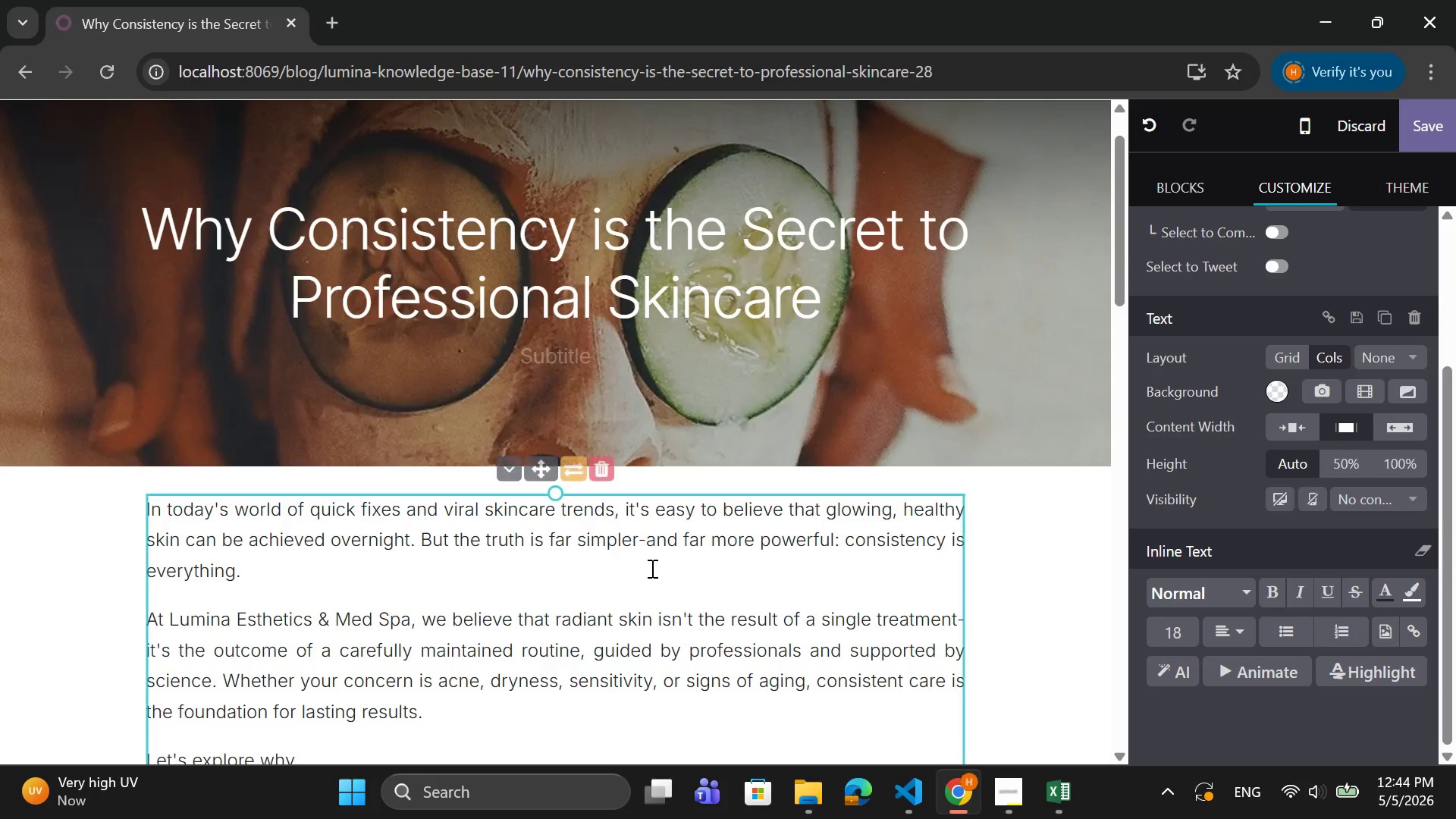 
scroll: coordinate [959, 464], scroll_direction: down, amount: 8.0
 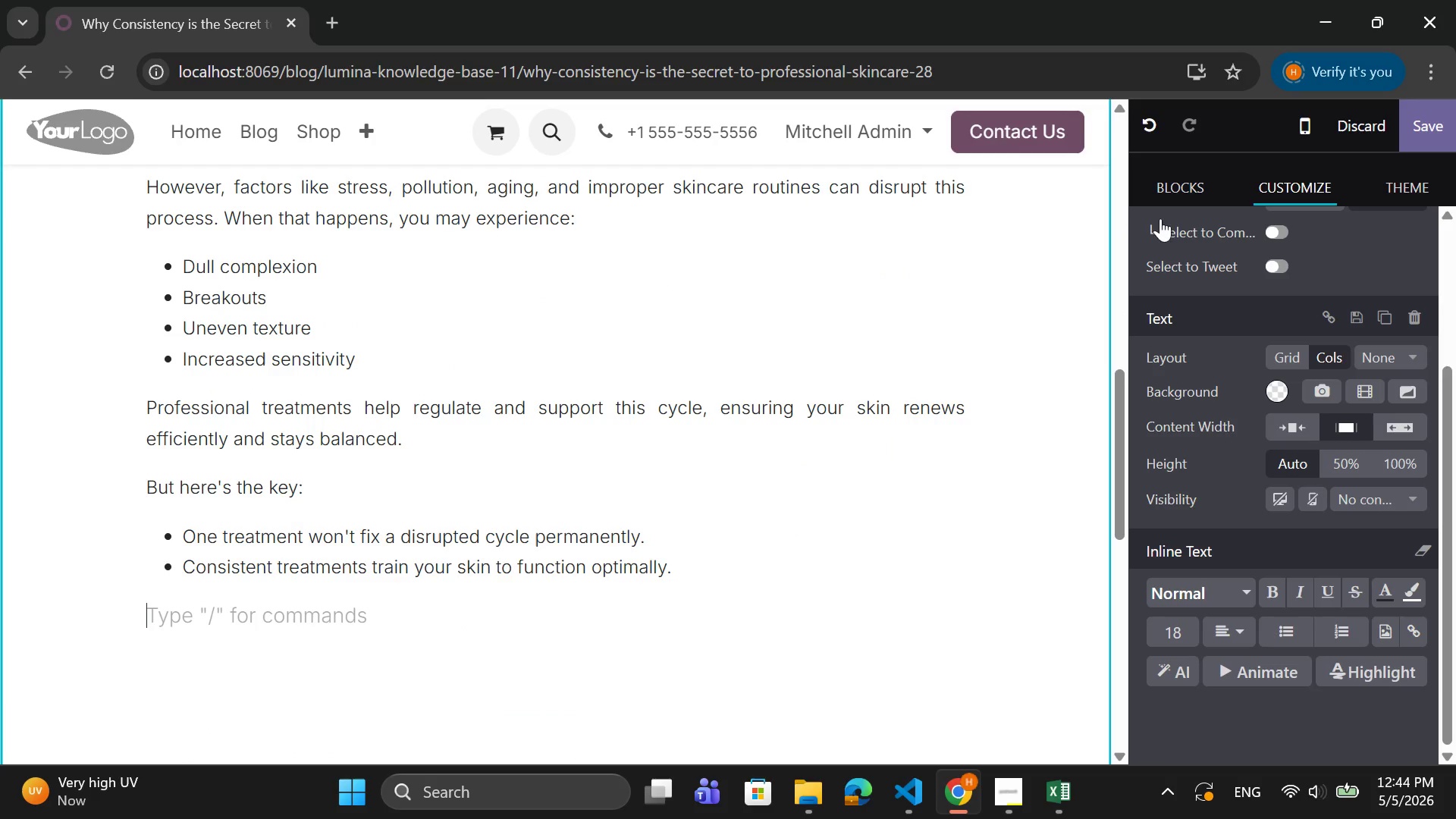 
left_click([1176, 190])
 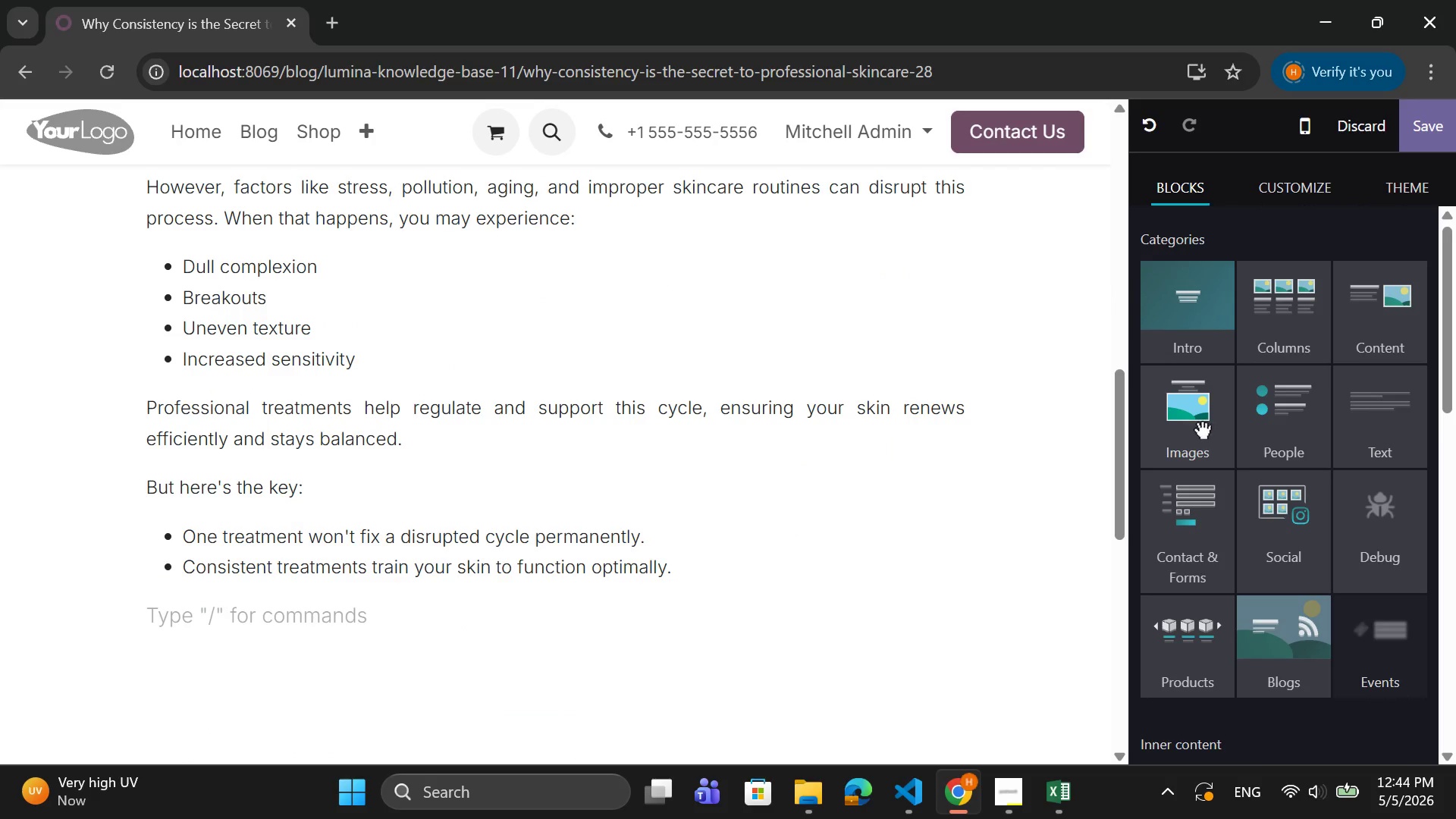 
left_click([1200, 426])
 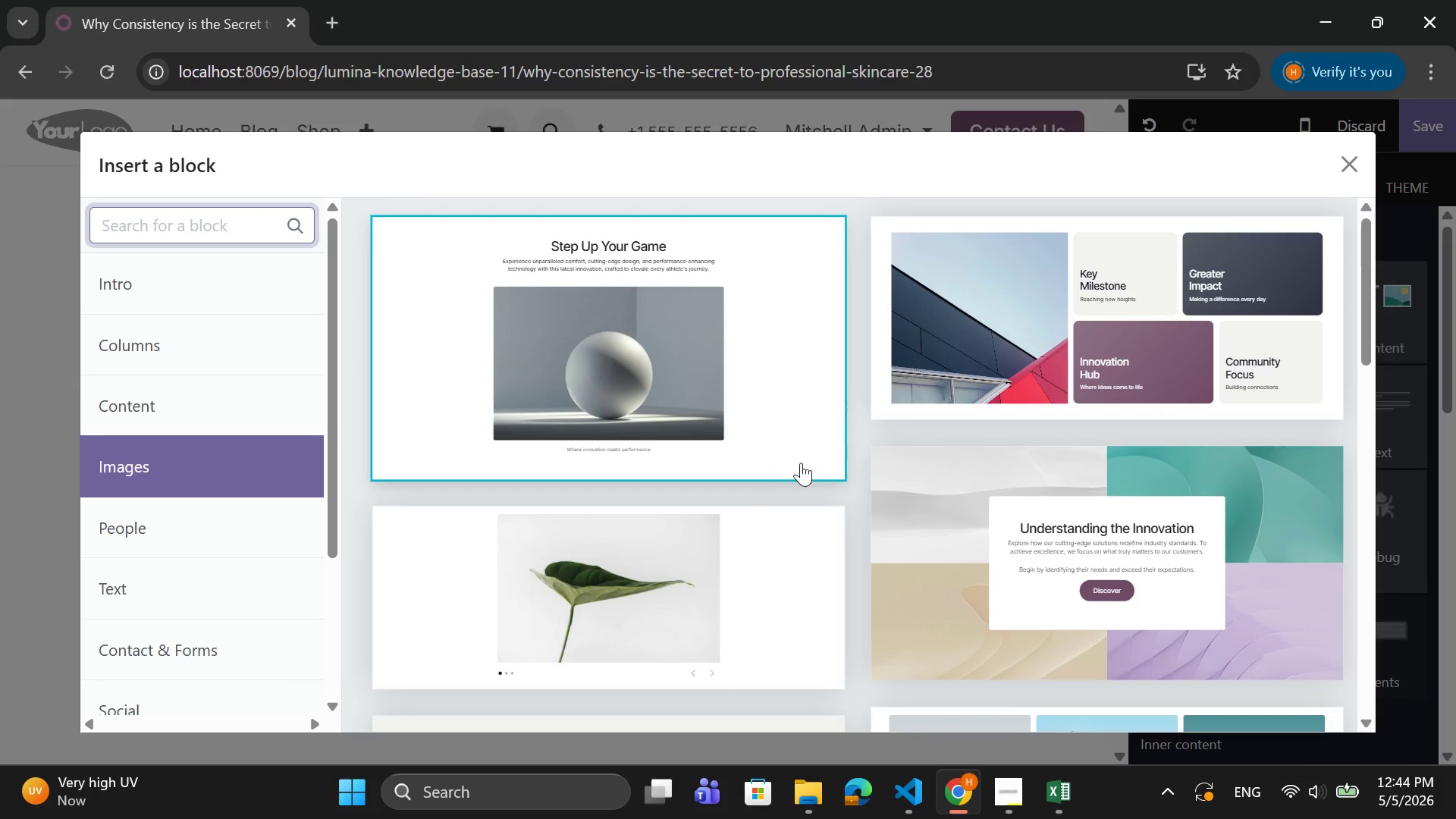 
wait(6.09)
 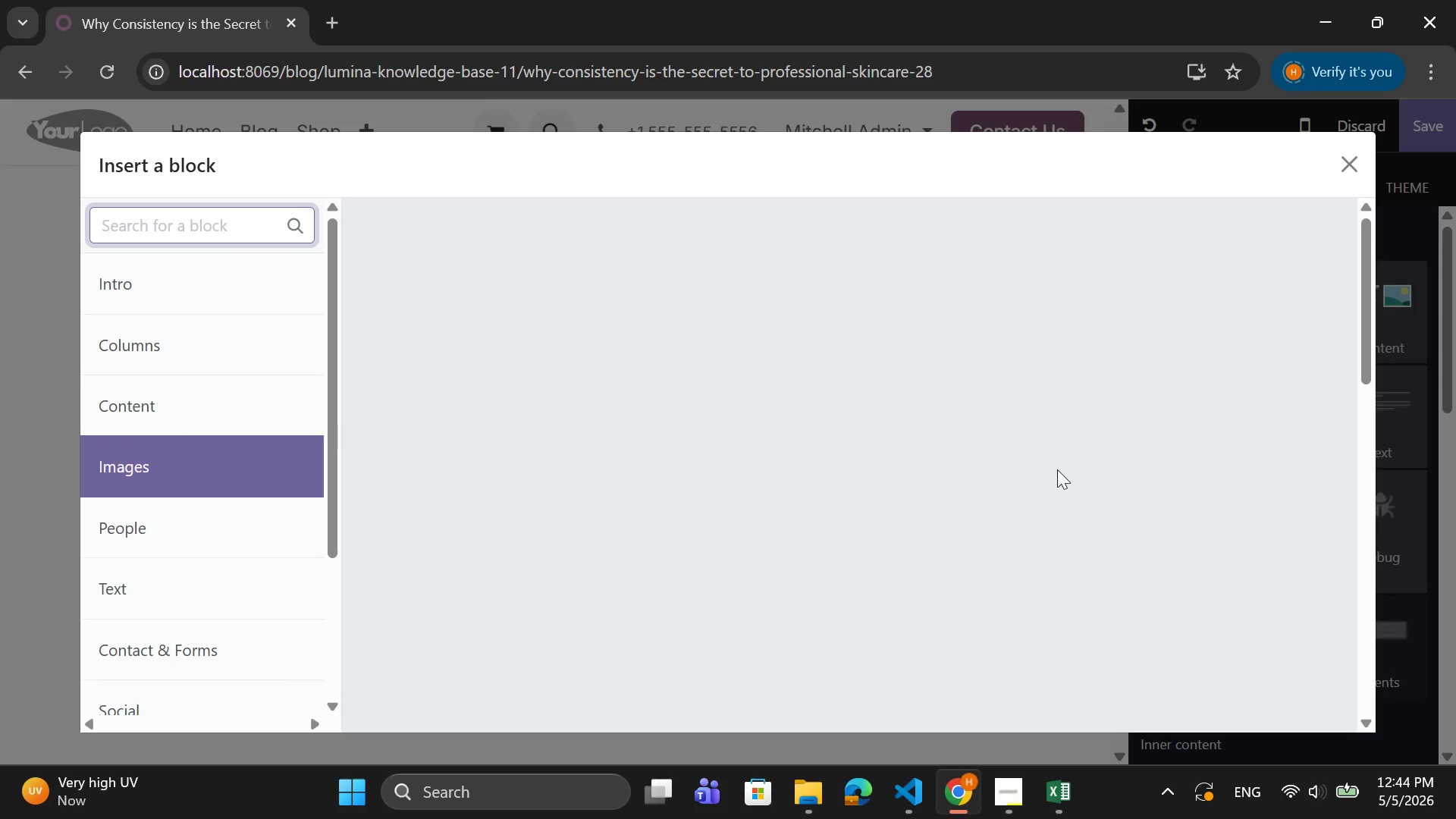 
left_click([696, 574])
 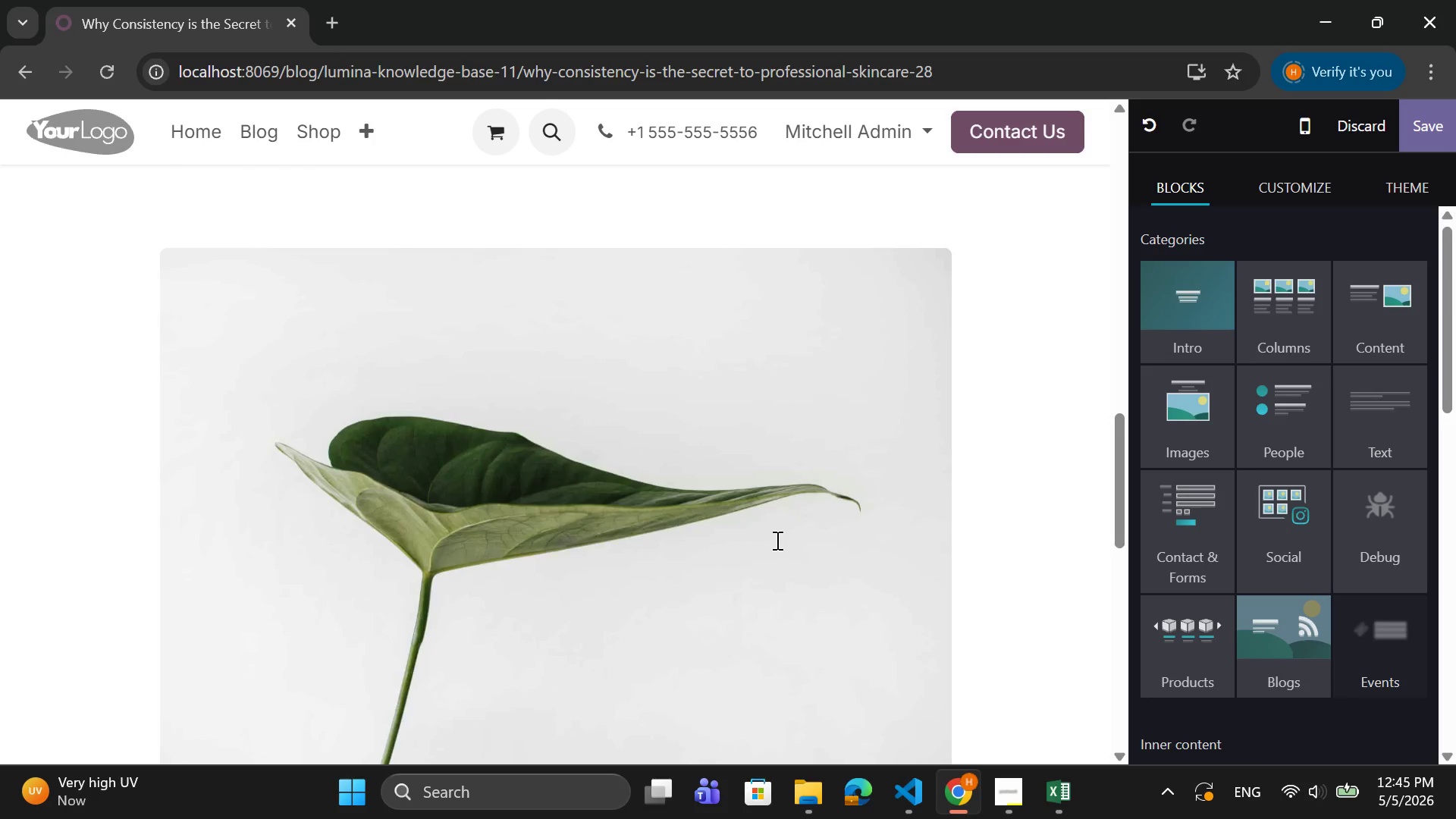 
scroll: coordinate [780, 535], scroll_direction: down, amount: 2.0
 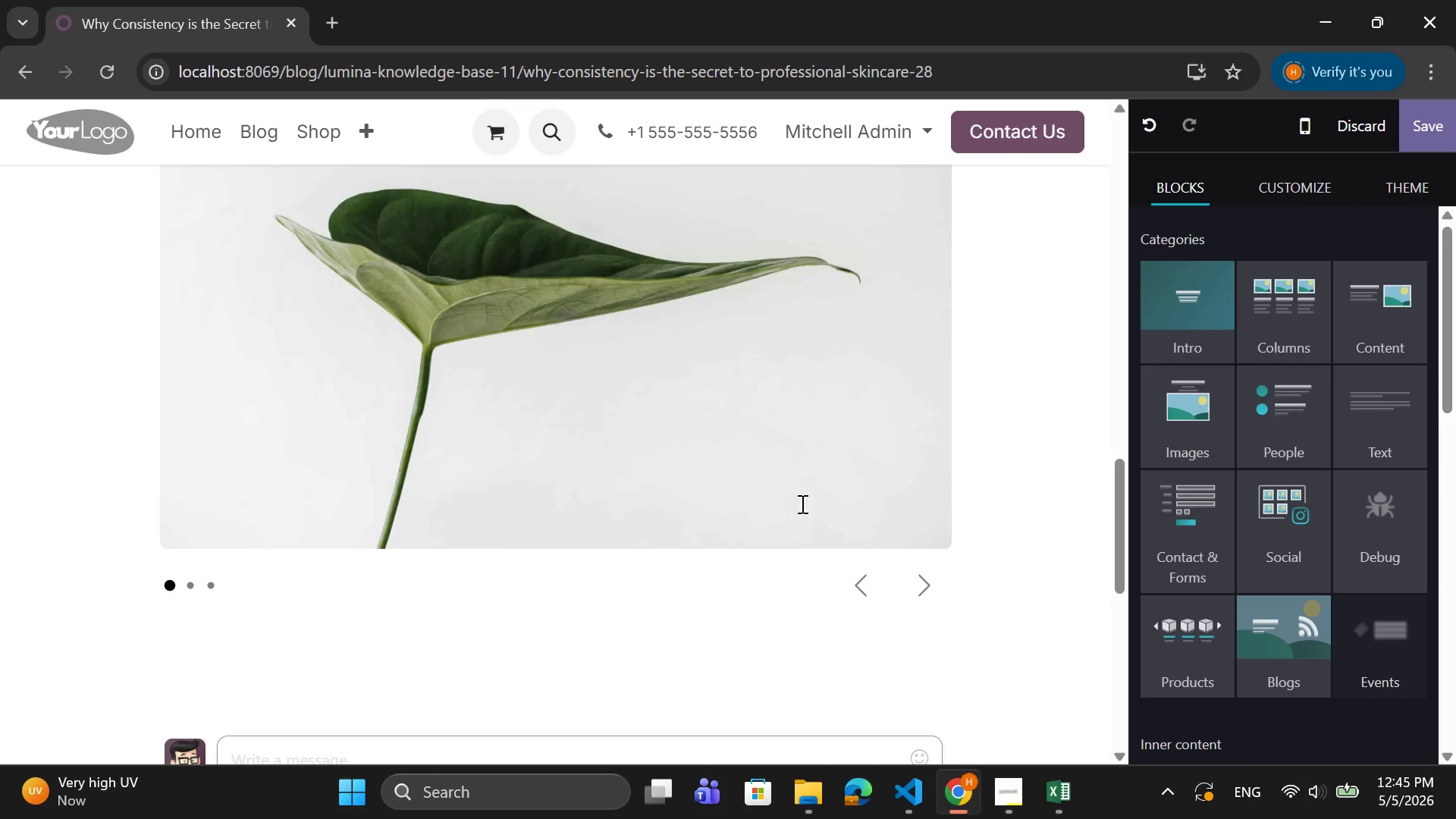 
double_click([801, 475])
 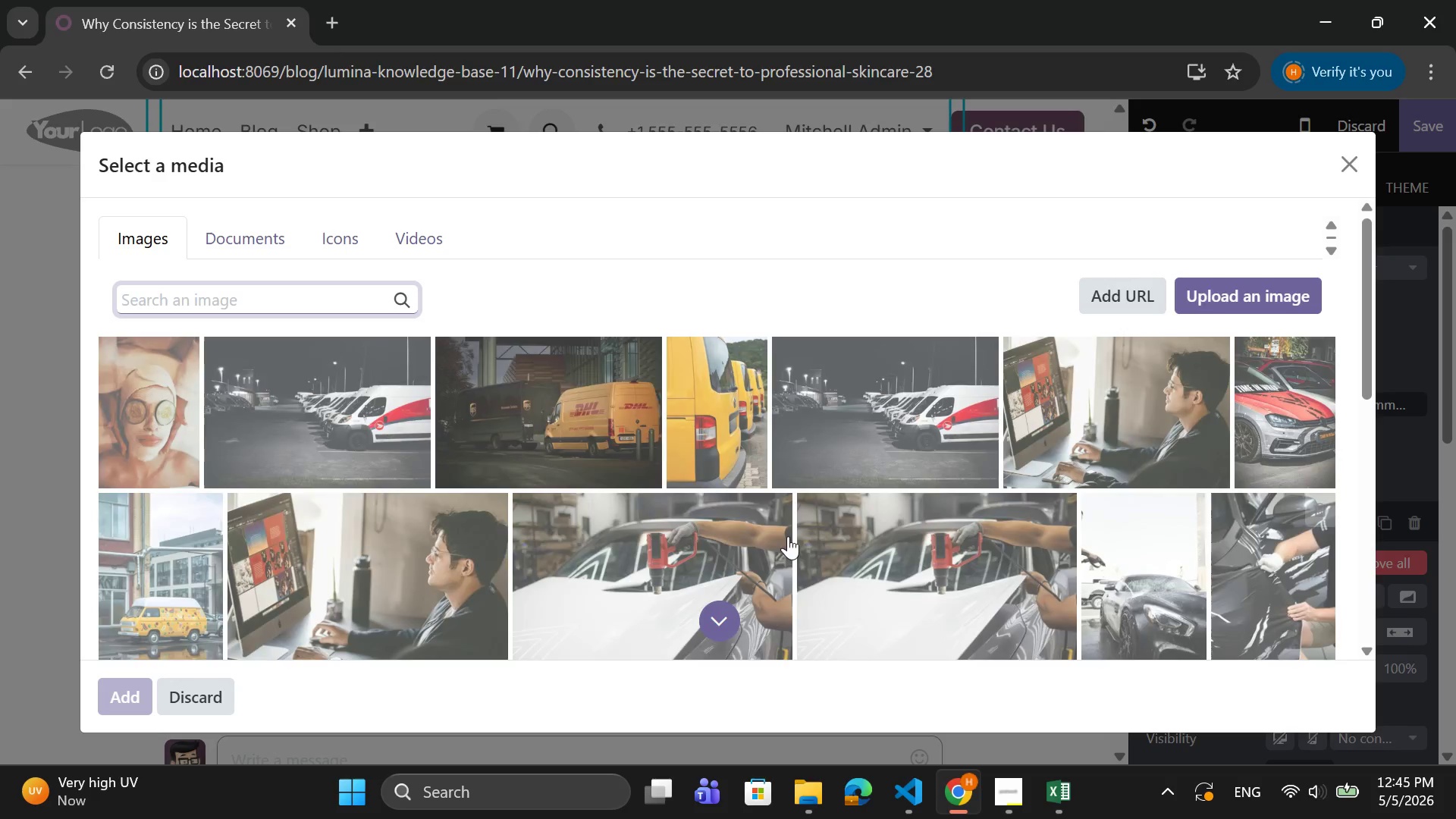 
left_click([1229, 291])
 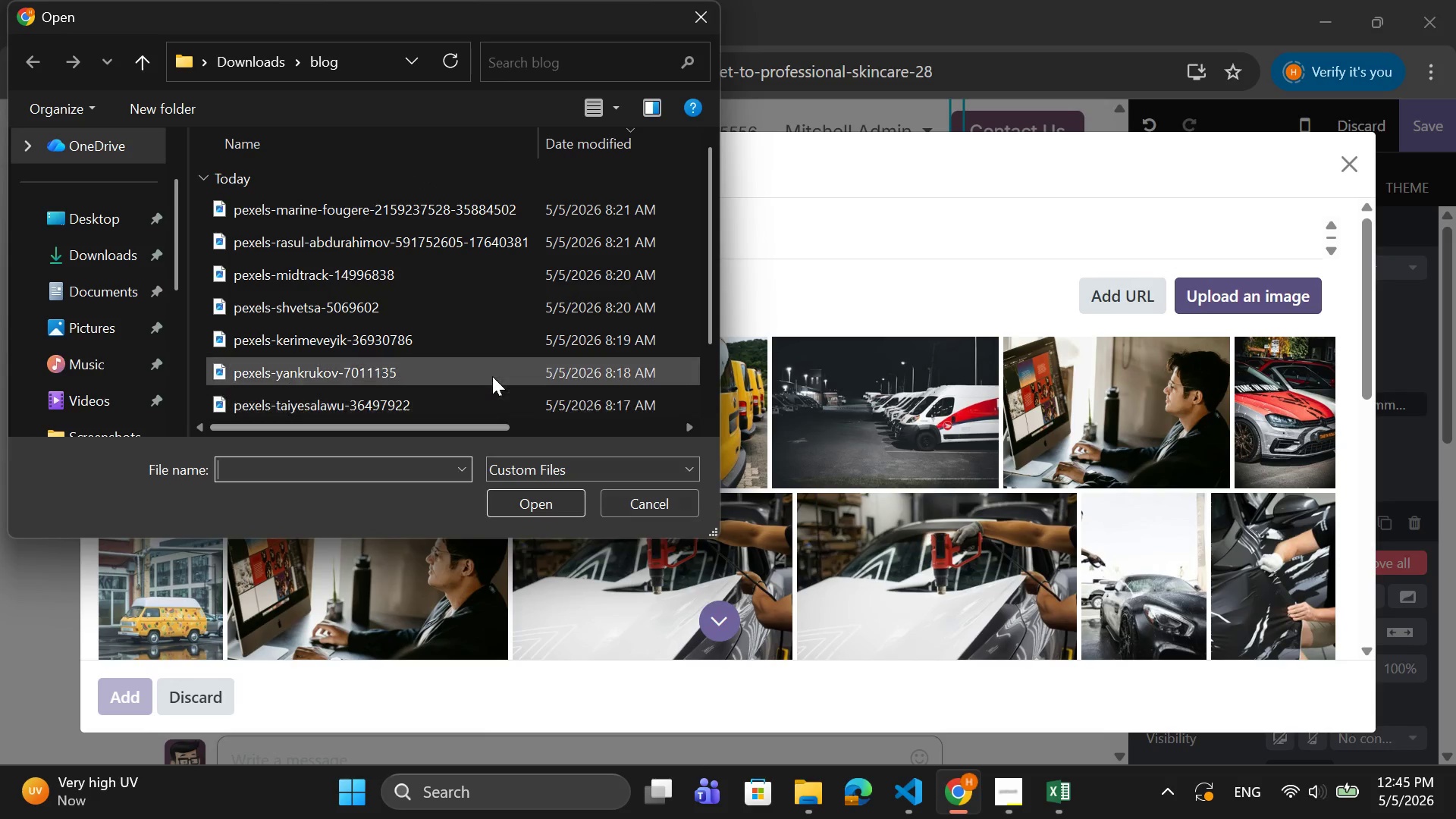 
scroll: coordinate [361, 372], scroll_direction: down, amount: 7.0
 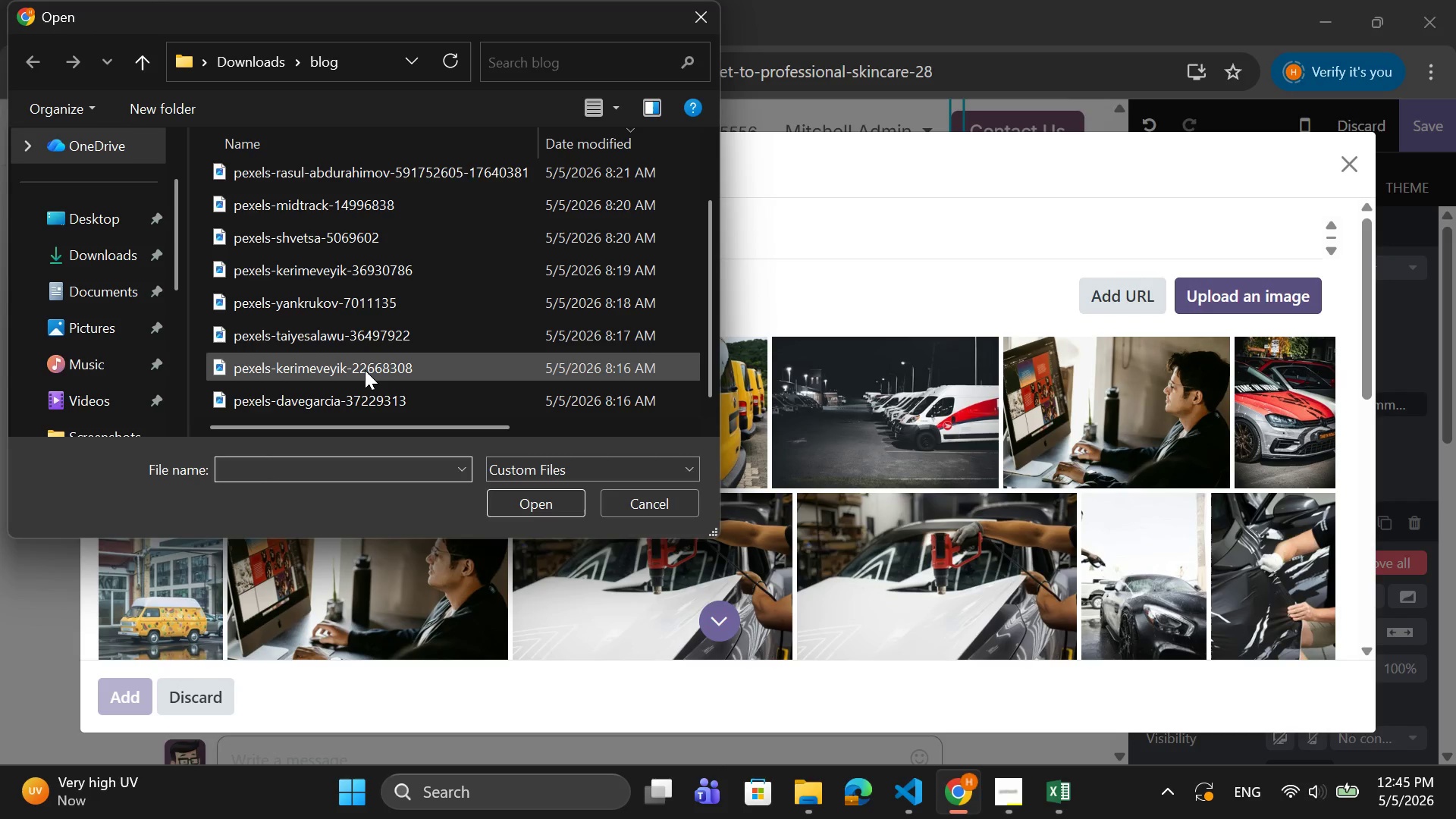 
left_click([365, 370])
 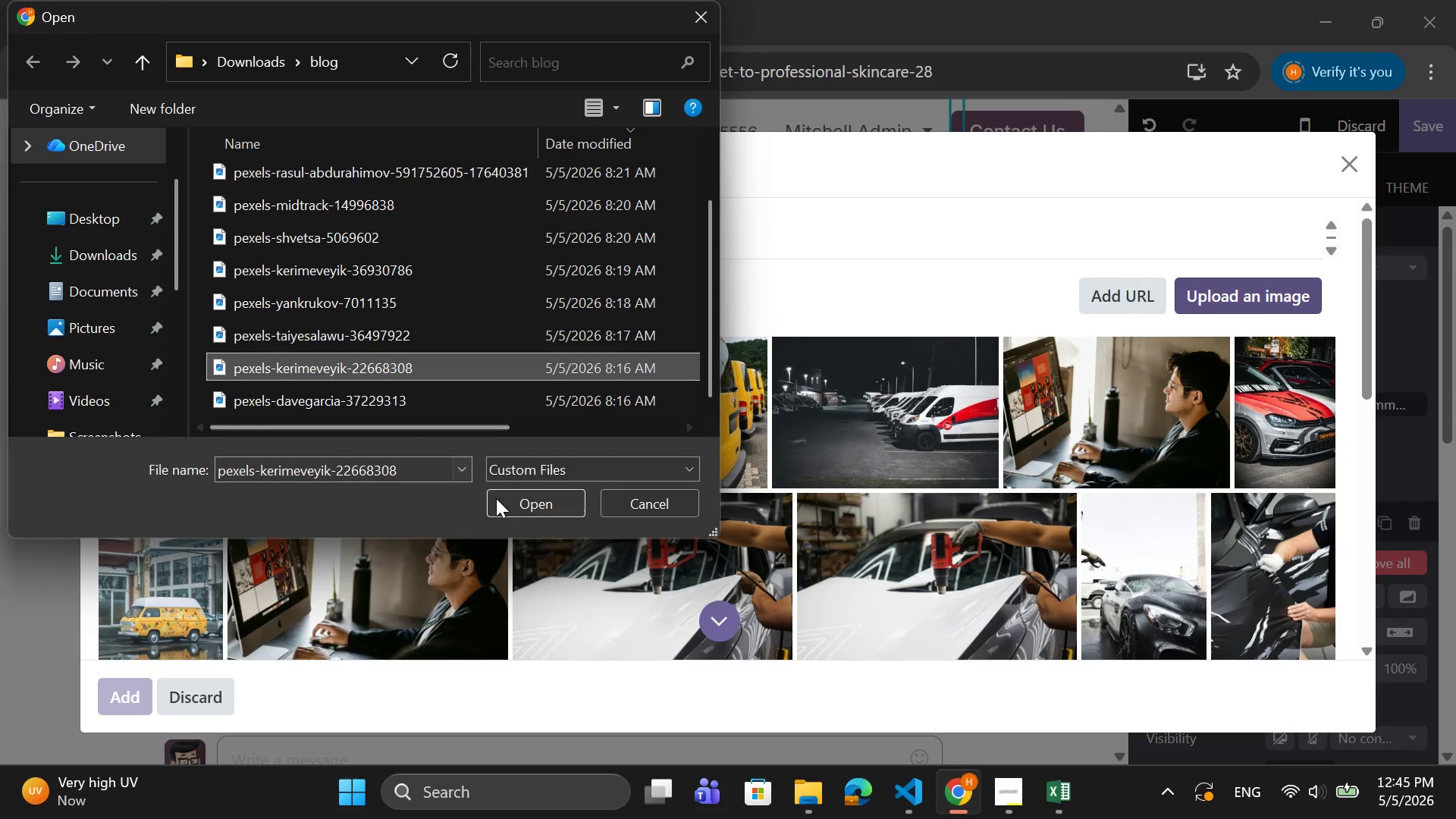 
left_click([505, 500])
 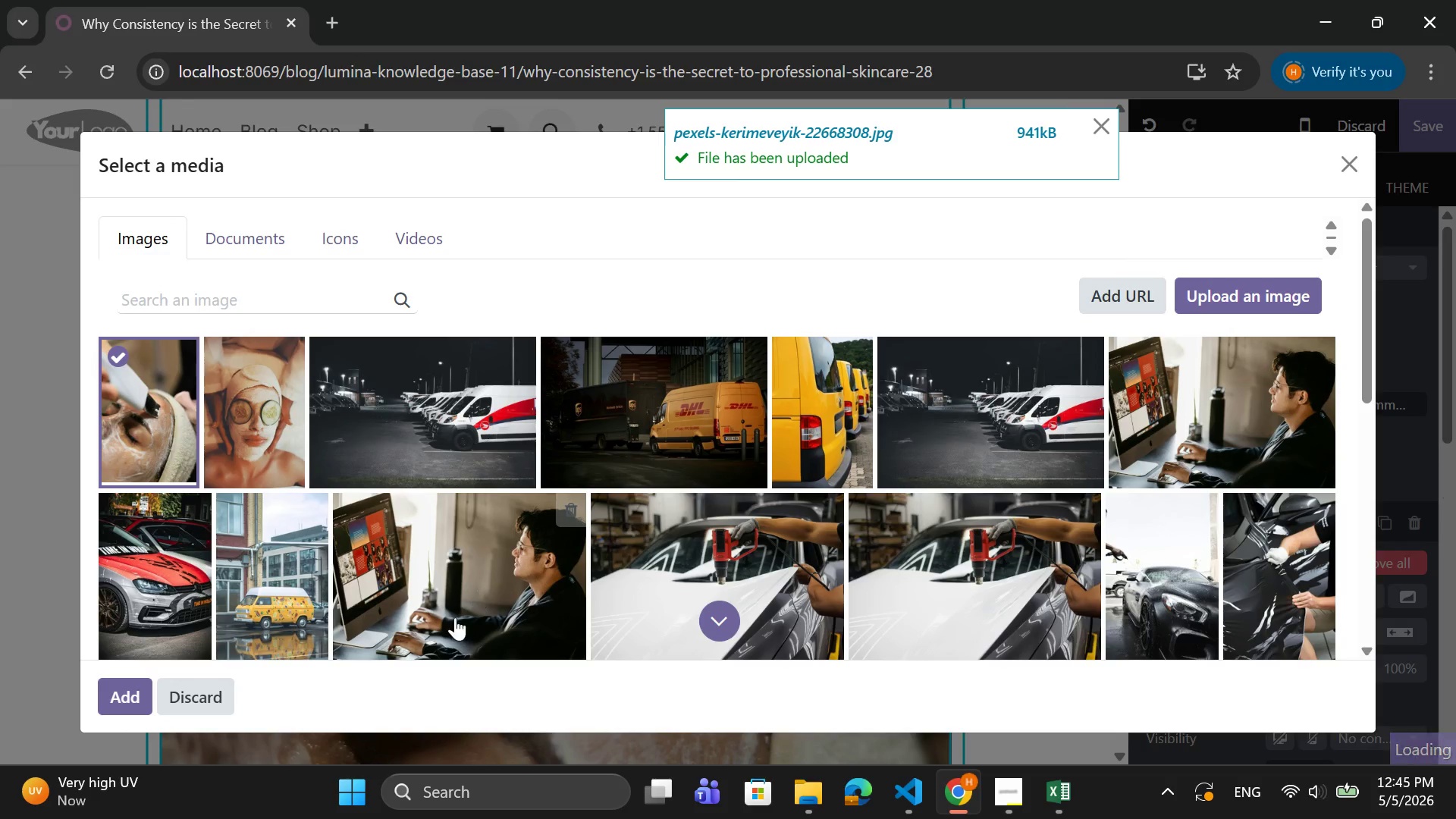 
wait(6.16)
 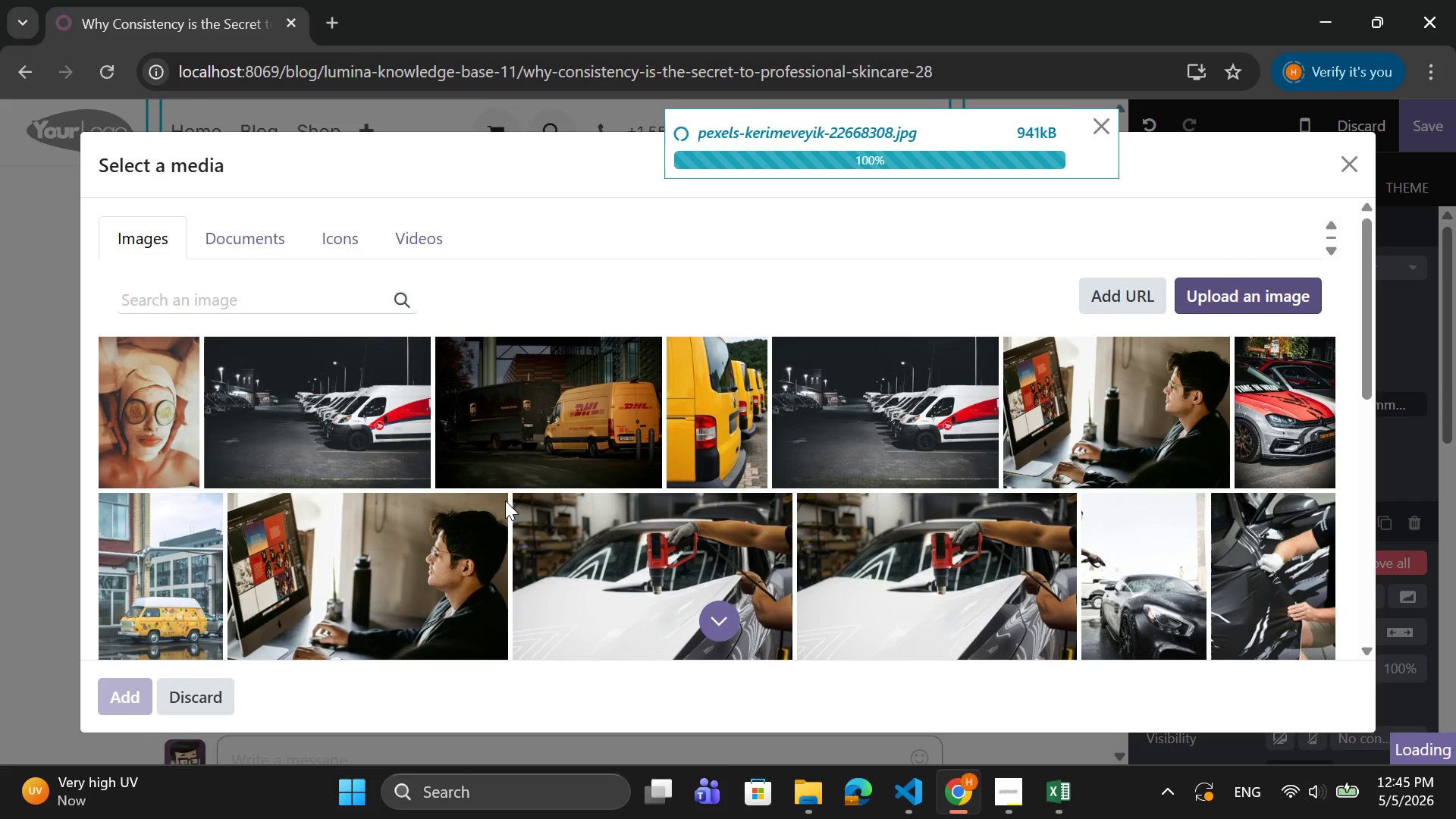 
scroll: coordinate [649, 582], scroll_direction: down, amount: 6.0
 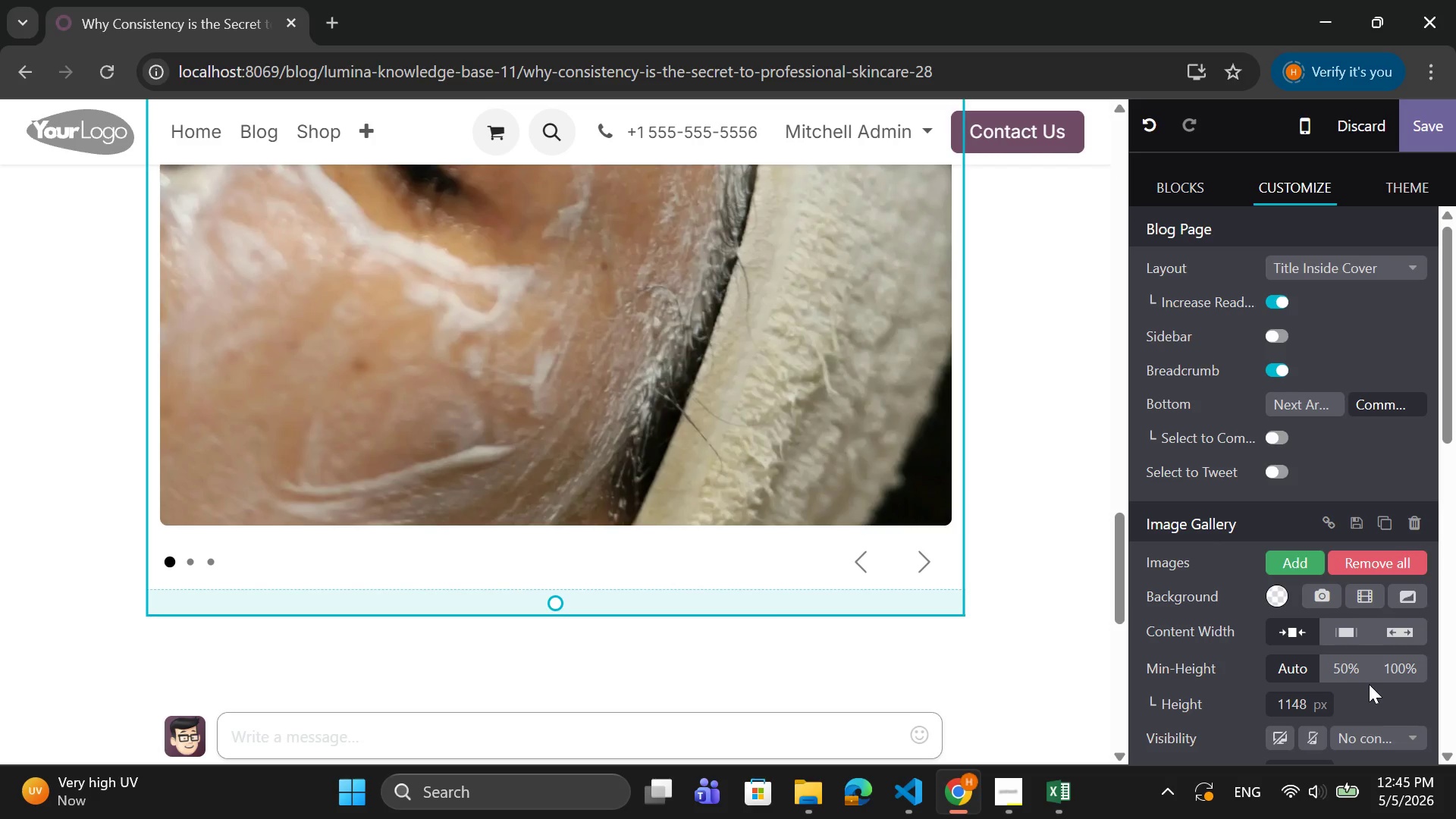 
left_click([1339, 668])
 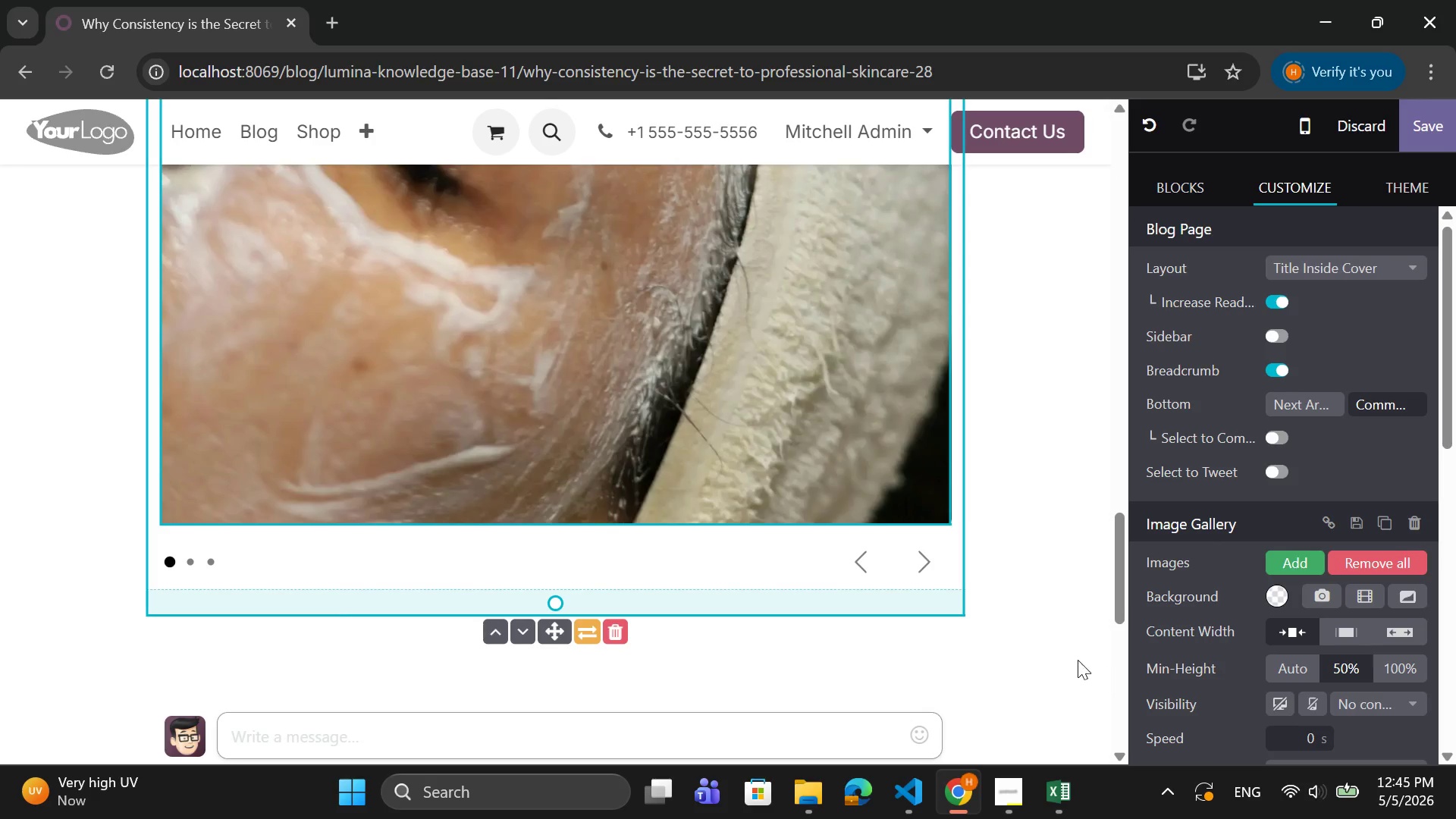 
scroll: coordinate [913, 585], scroll_direction: up, amount: 9.0
 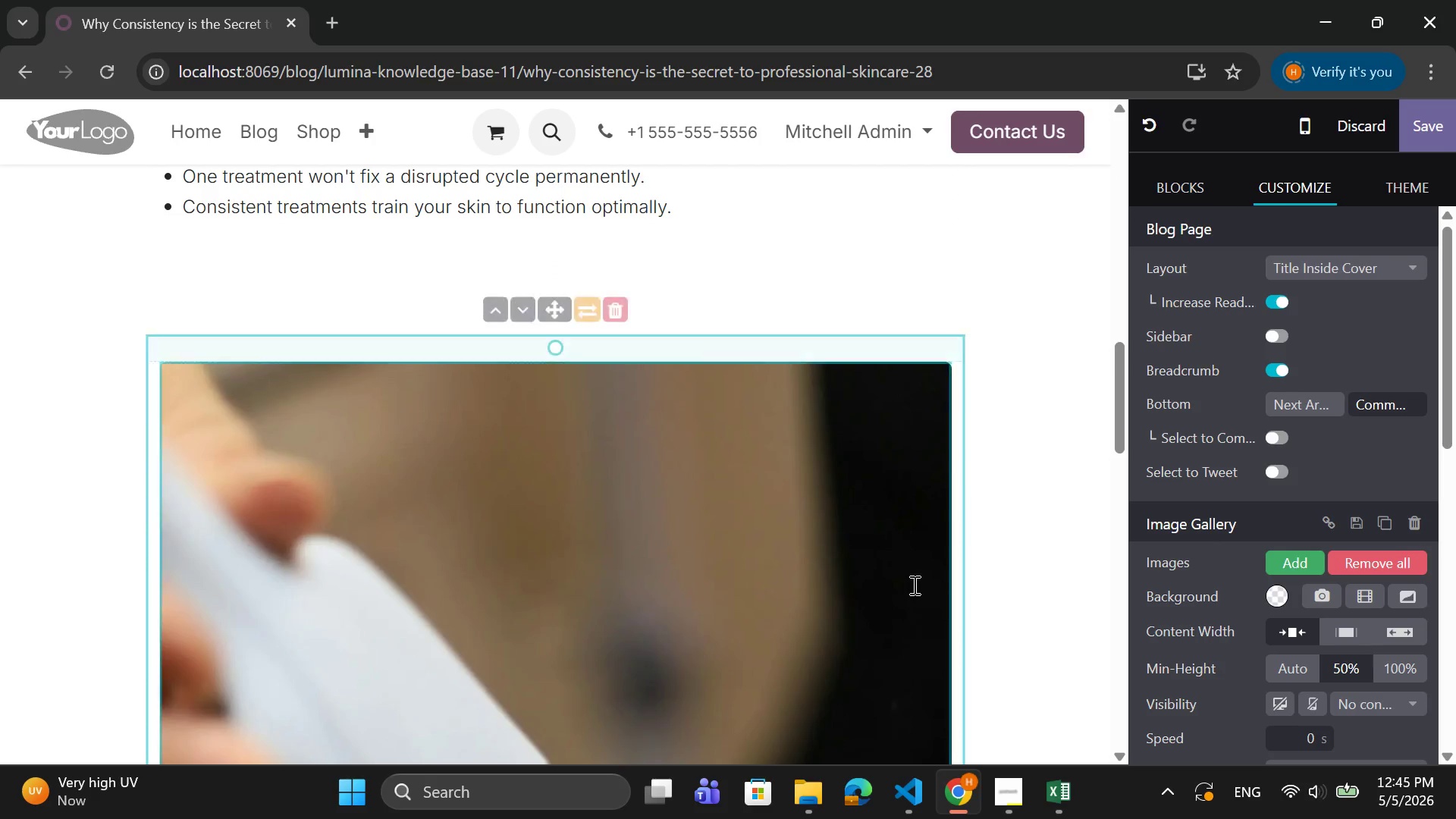 
scroll: coordinate [913, 585], scroll_direction: down, amount: 8.0
 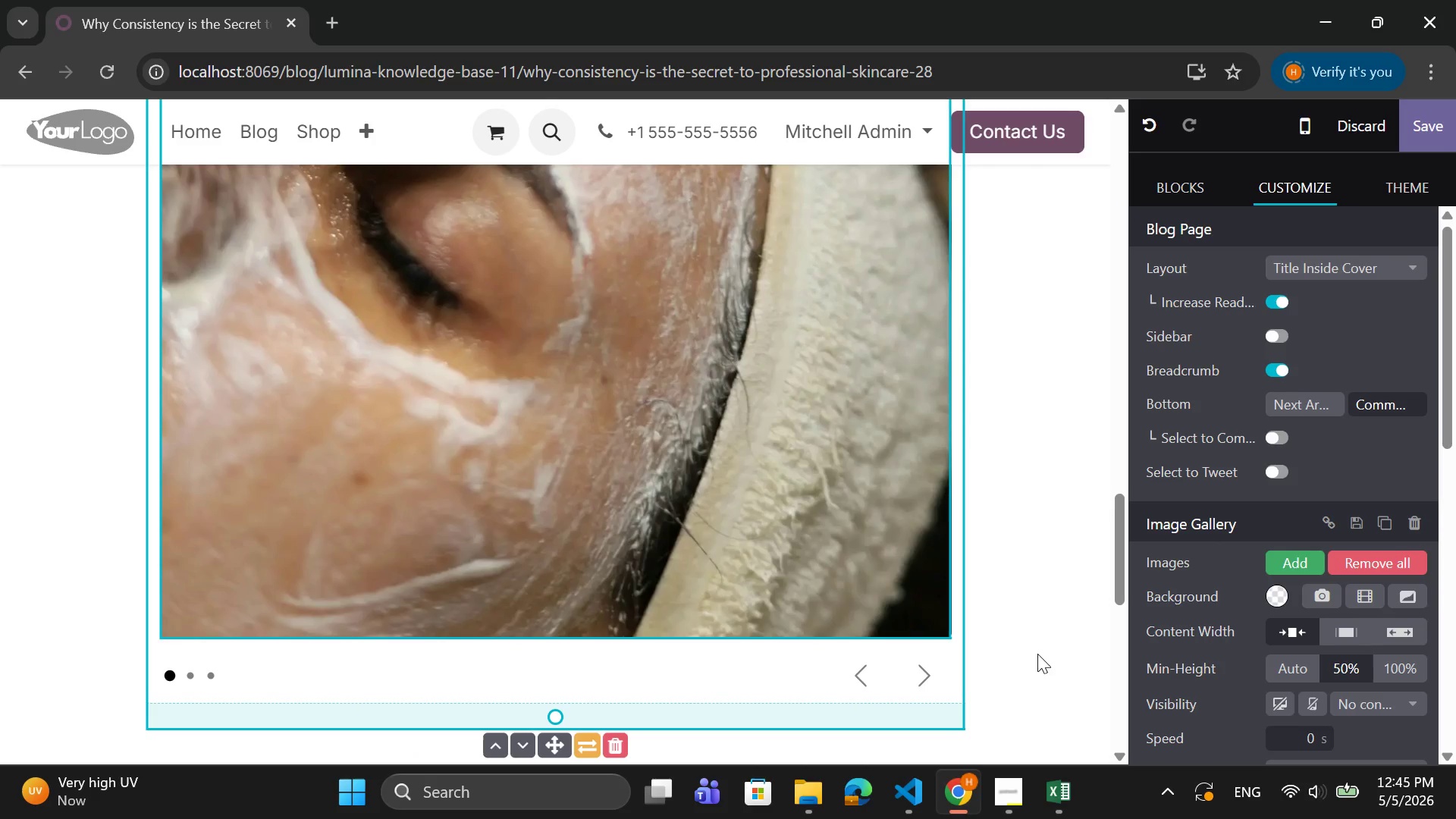 
left_click([803, 576])
 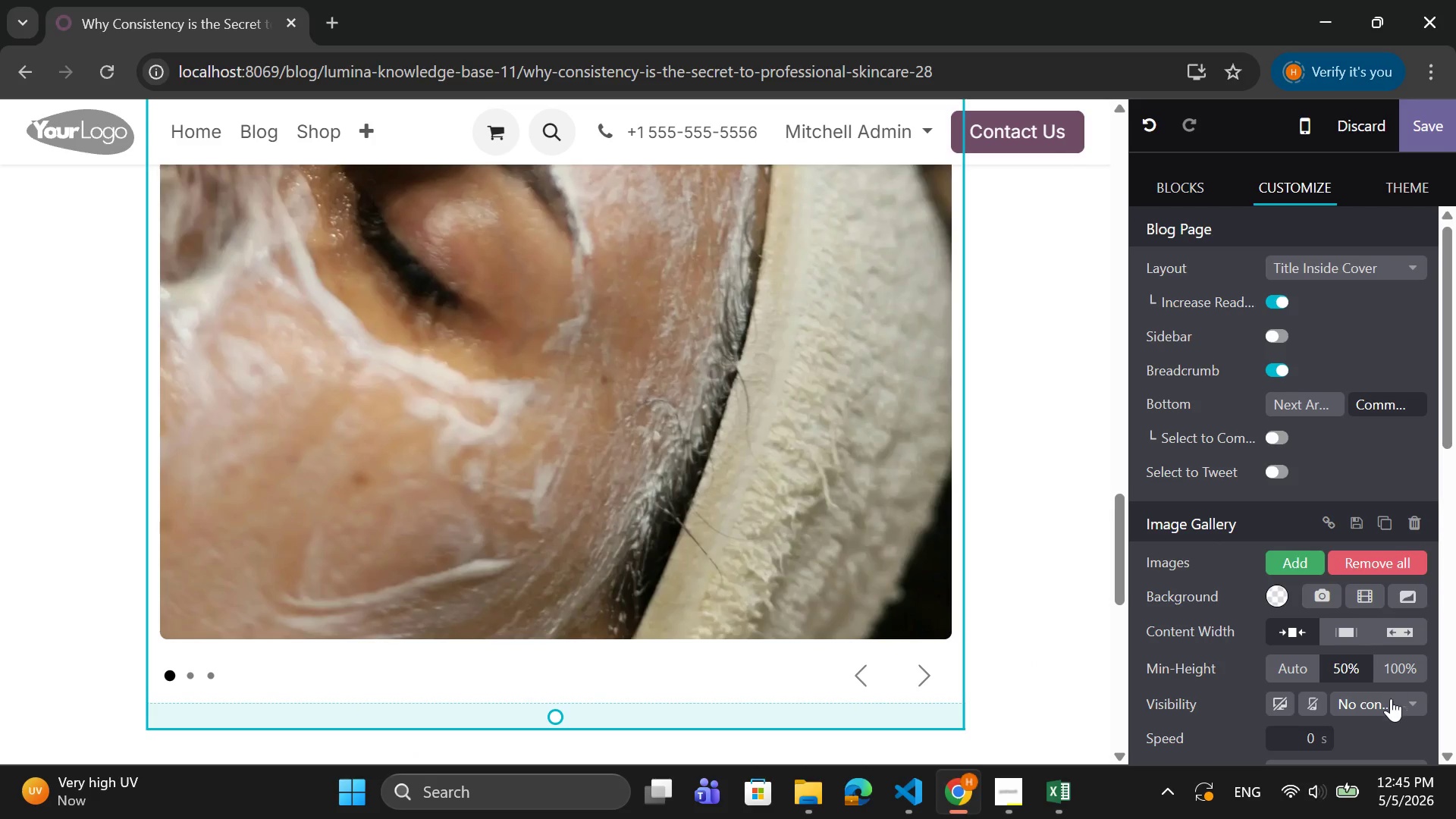 
mouse_move([1304, 671])
 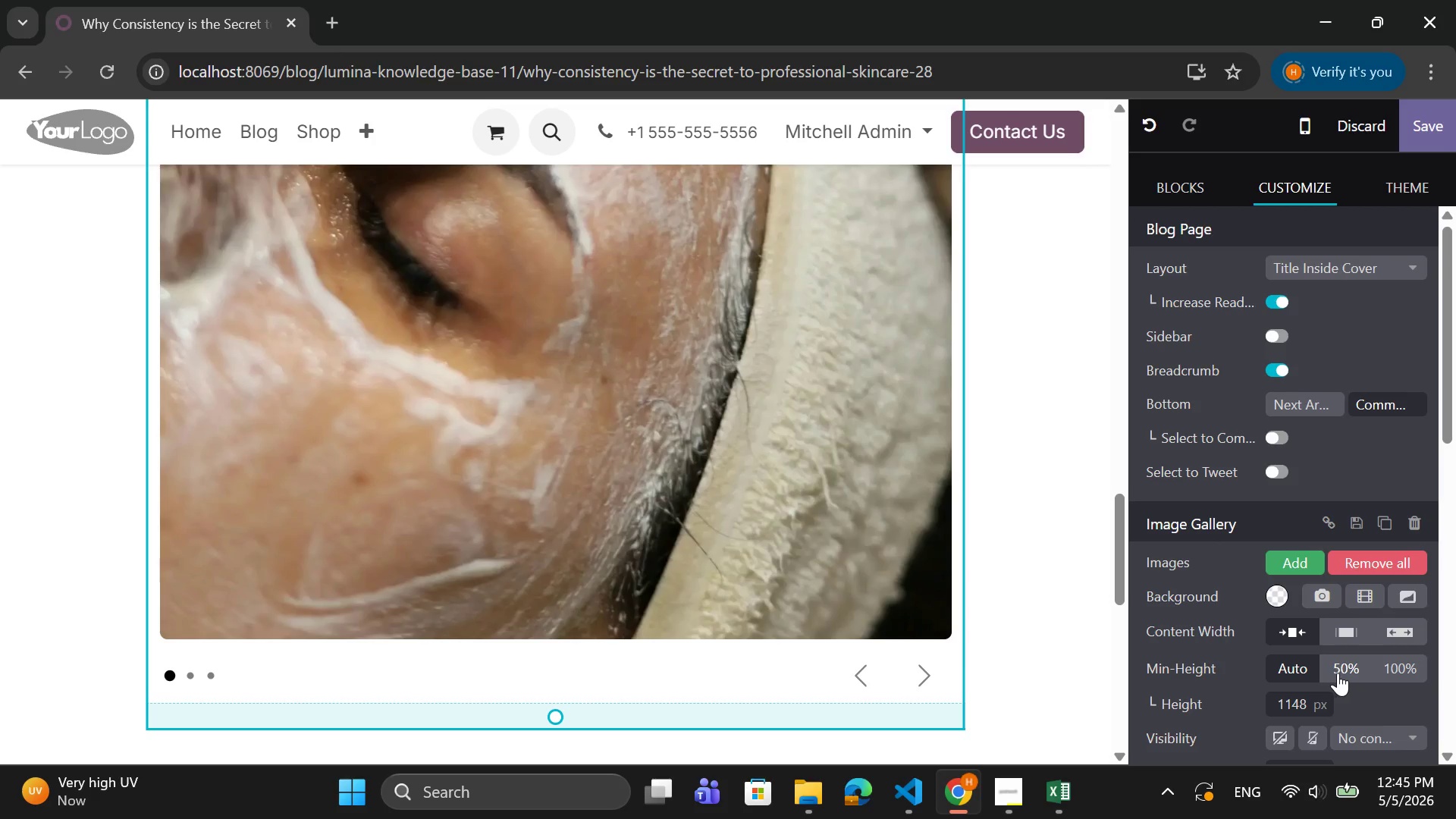 
left_click([1342, 671])
 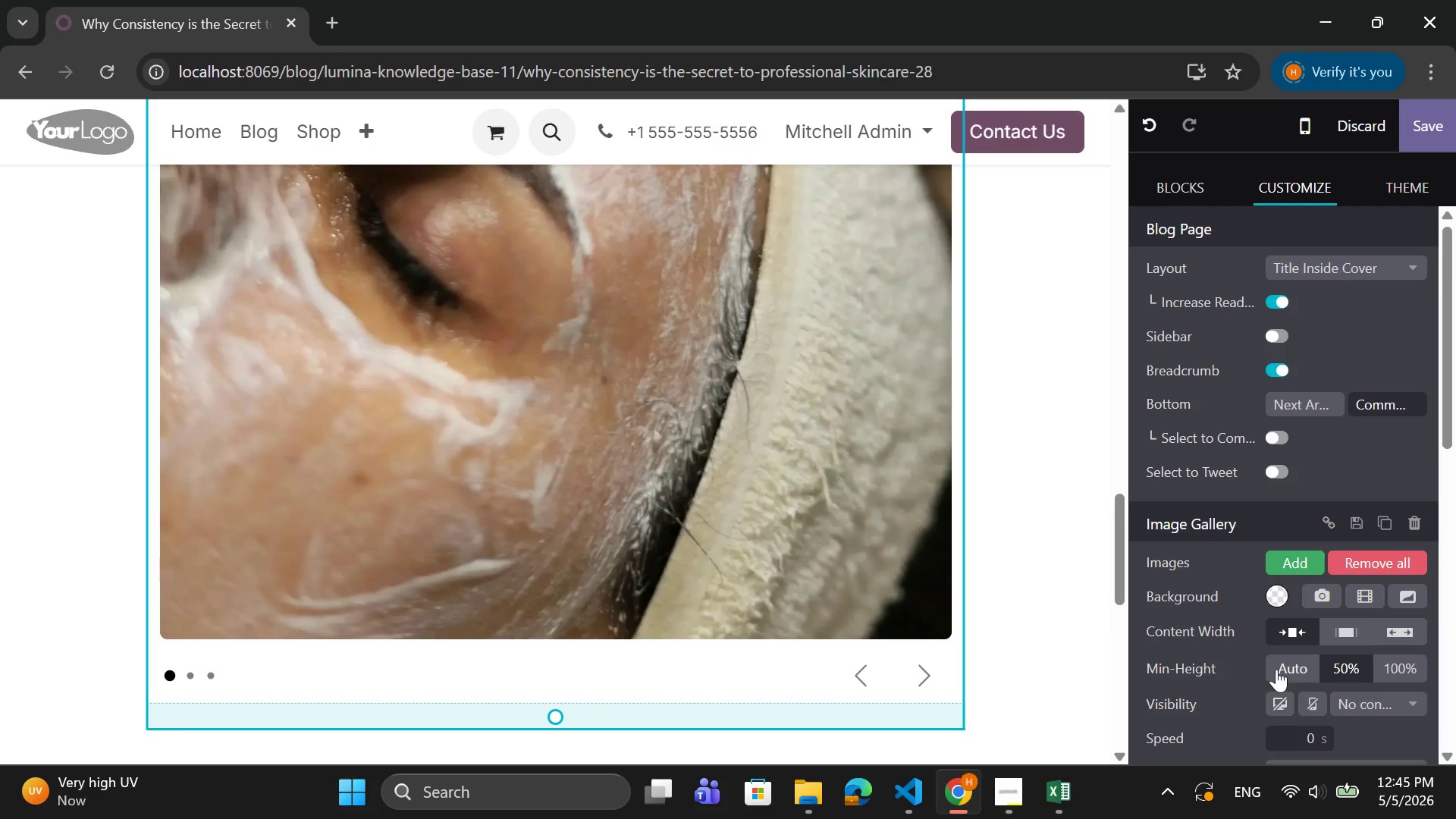 
scroll: coordinate [833, 588], scroll_direction: up, amount: 10.0
 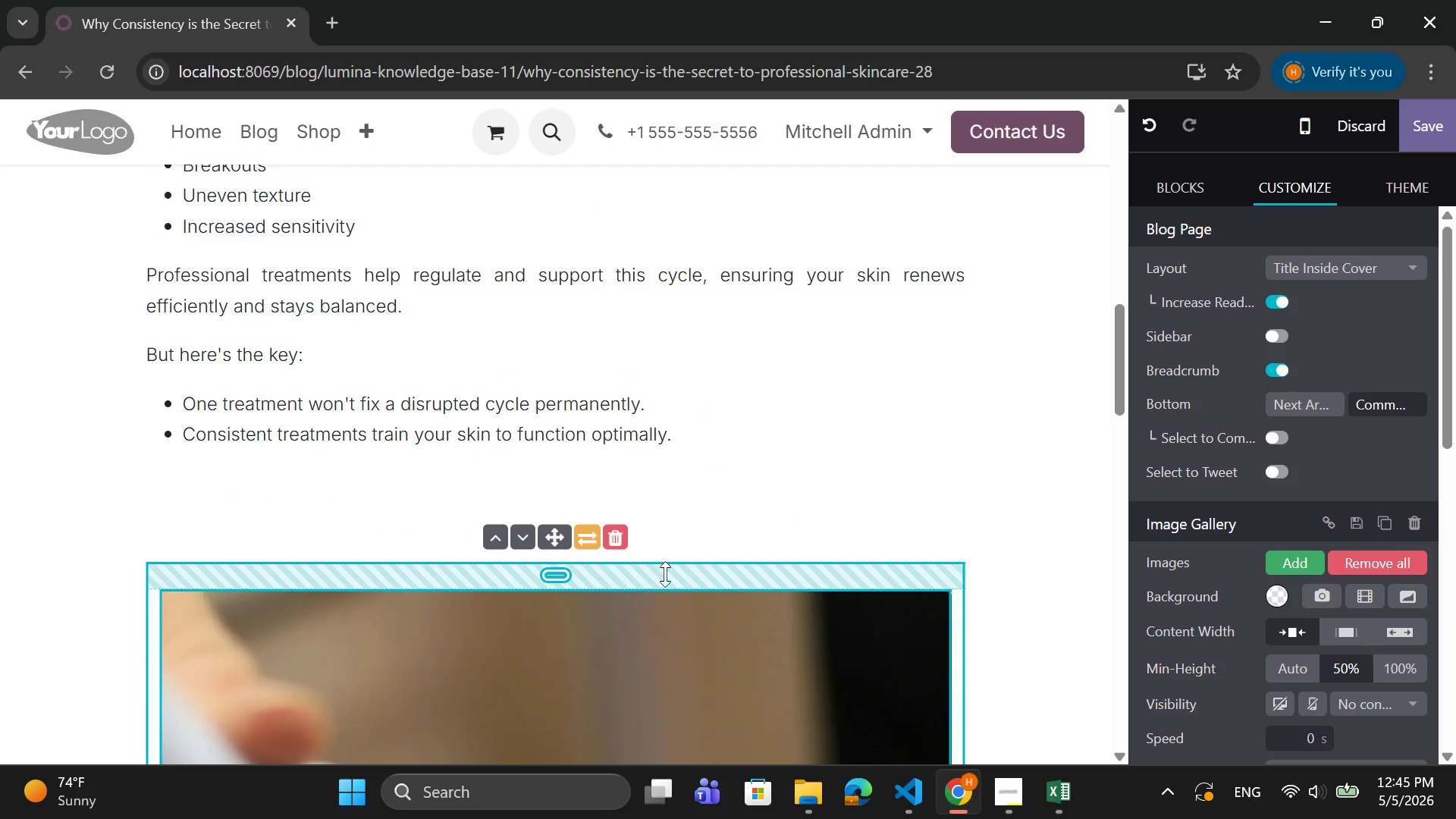 
left_click_drag(start_coordinate=[666, 586], to_coordinate=[674, 557])
 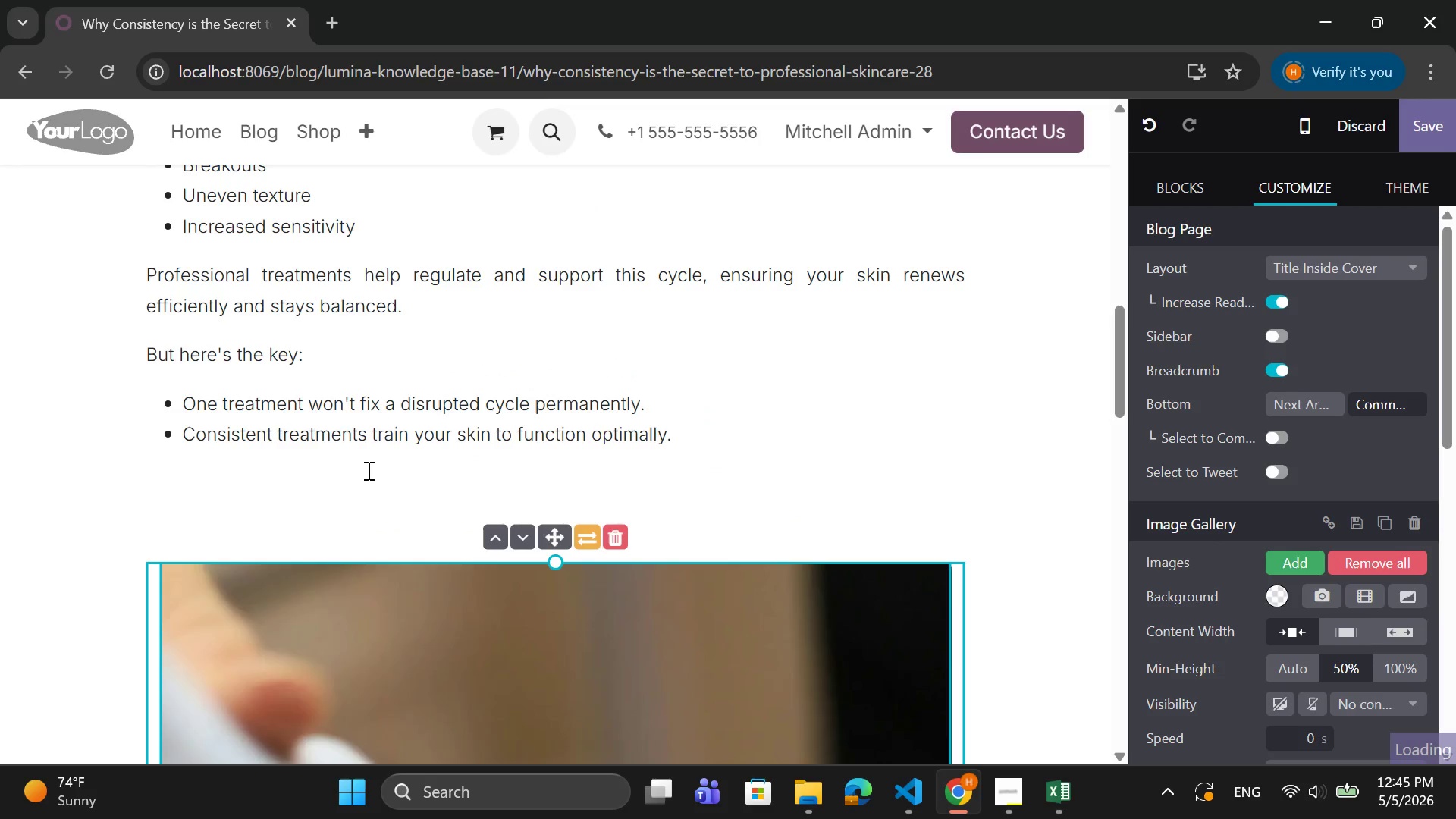 
left_click([366, 469])
 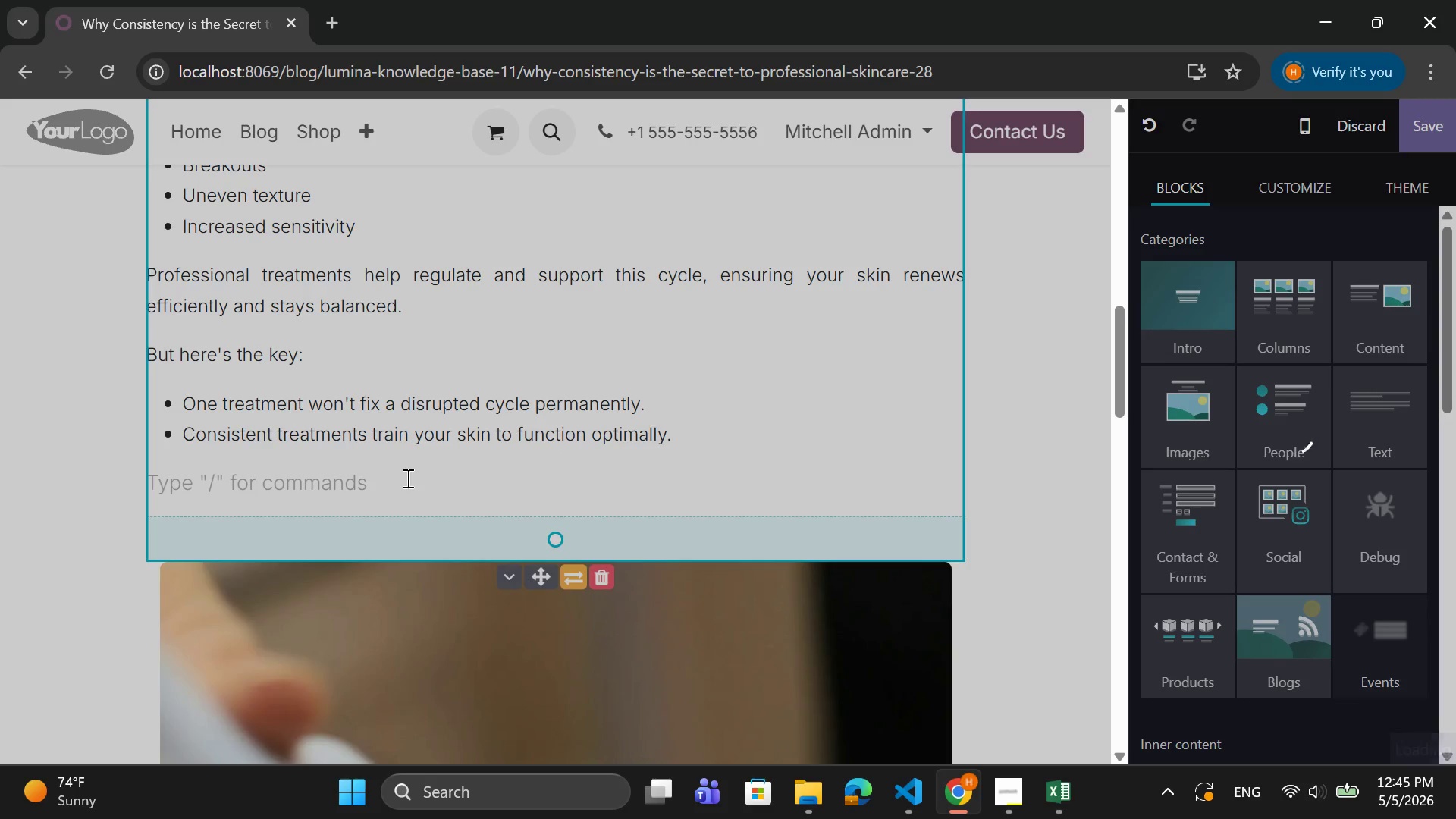 
key(Backspace)
 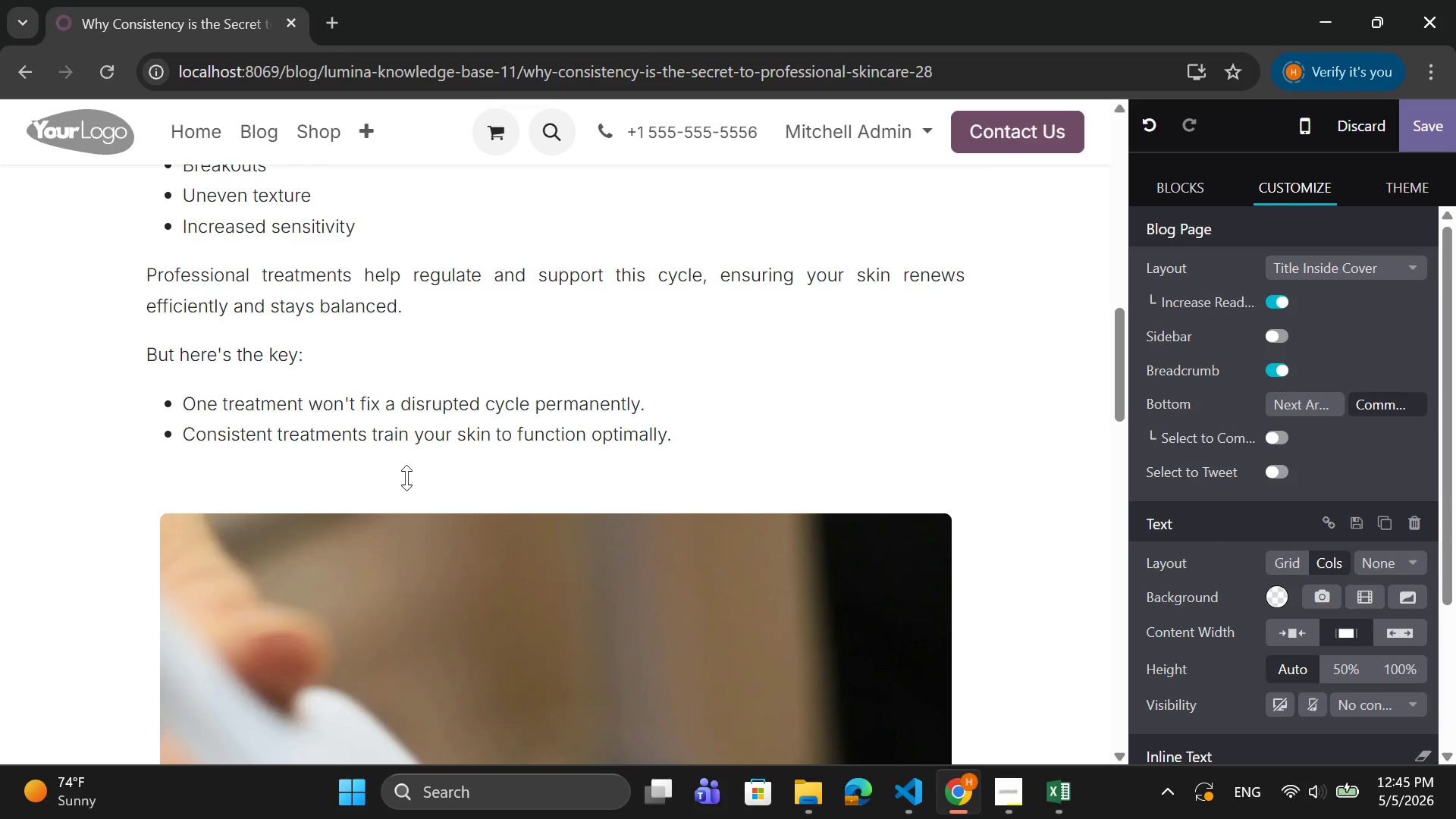 
key(Backspace)
 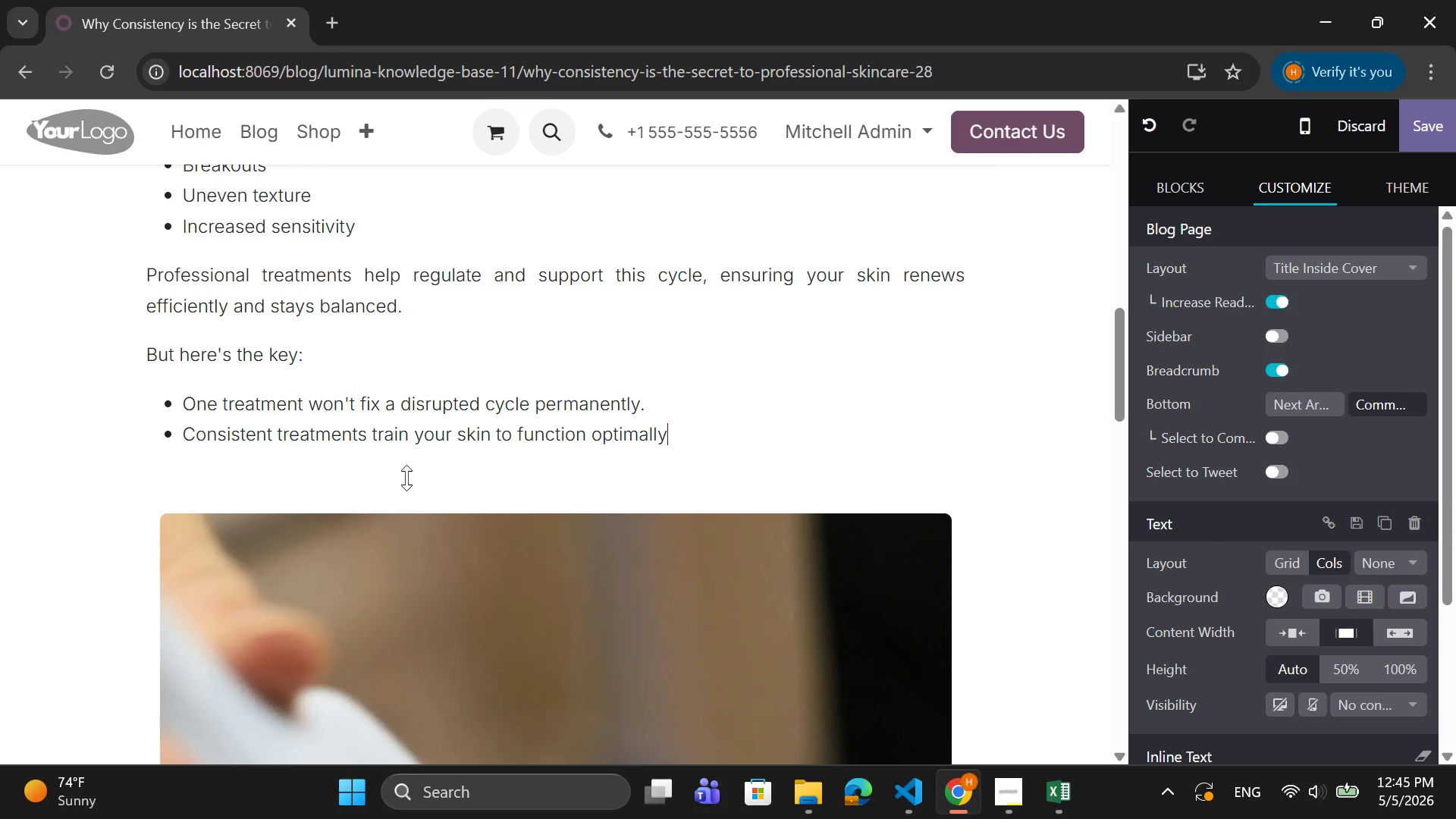 
scroll: coordinate [425, 472], scroll_direction: down, amount: 2.0
 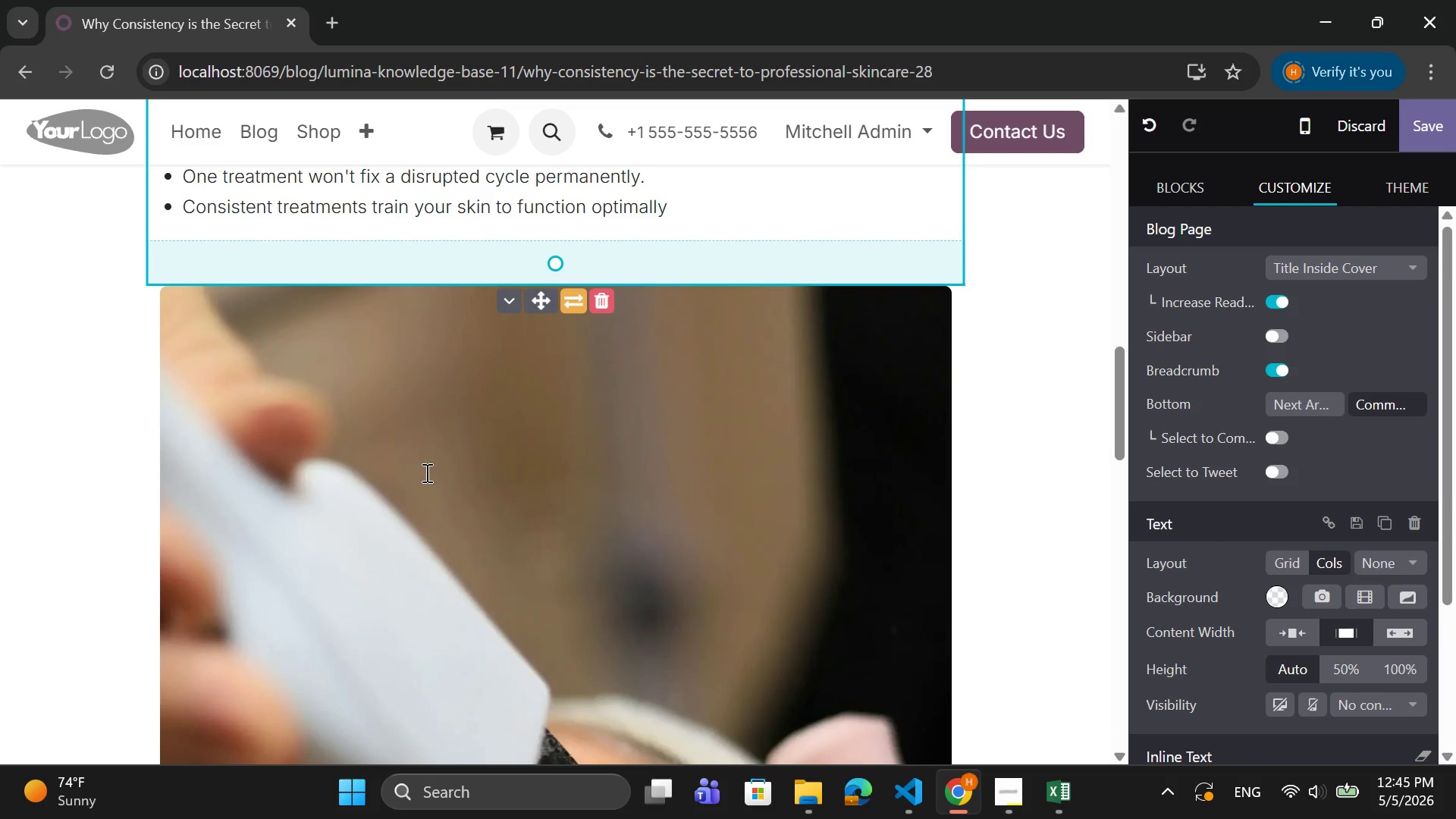 
key(Period)
 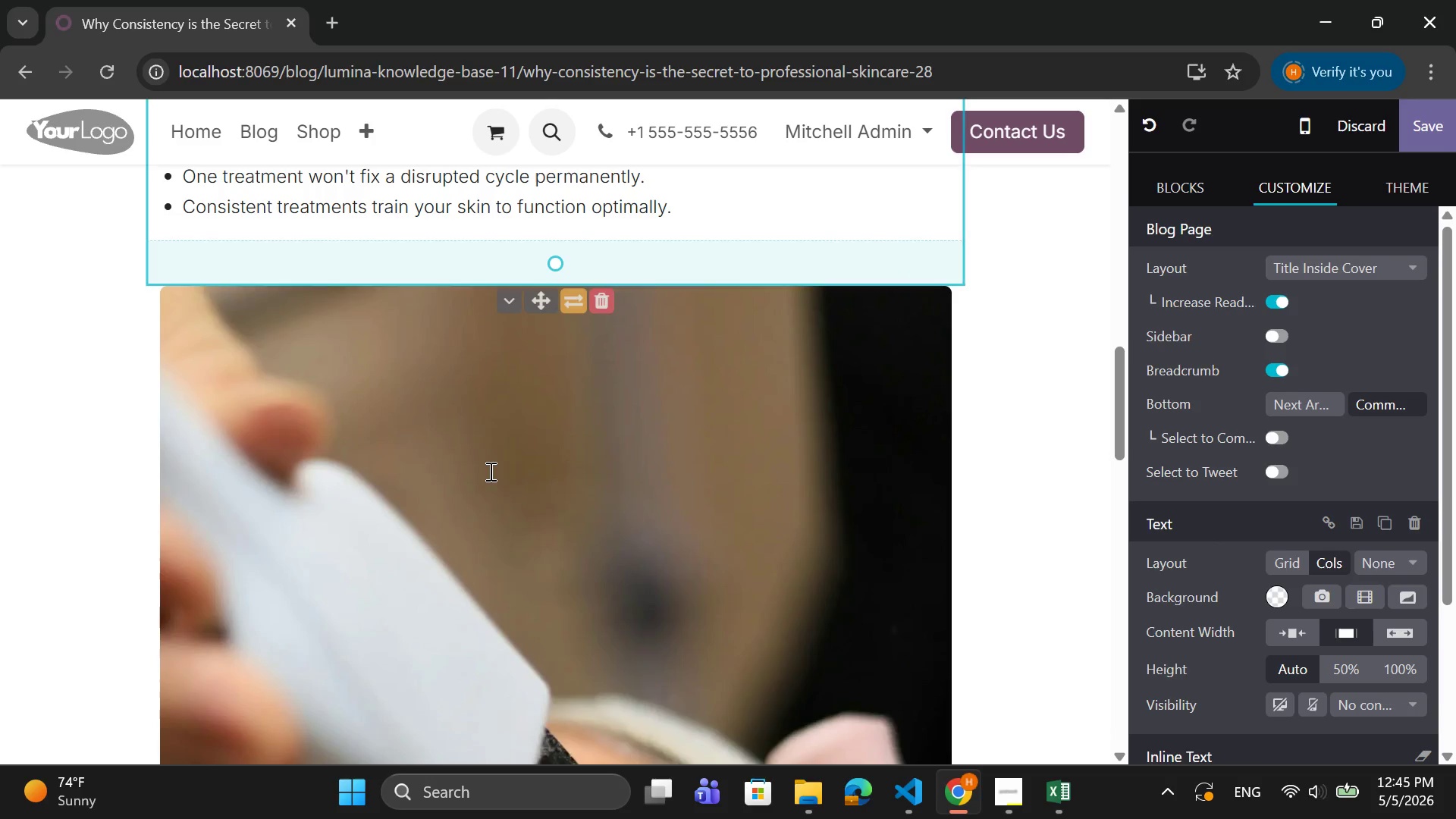 
scroll: coordinate [491, 472], scroll_direction: down, amount: 8.0
 